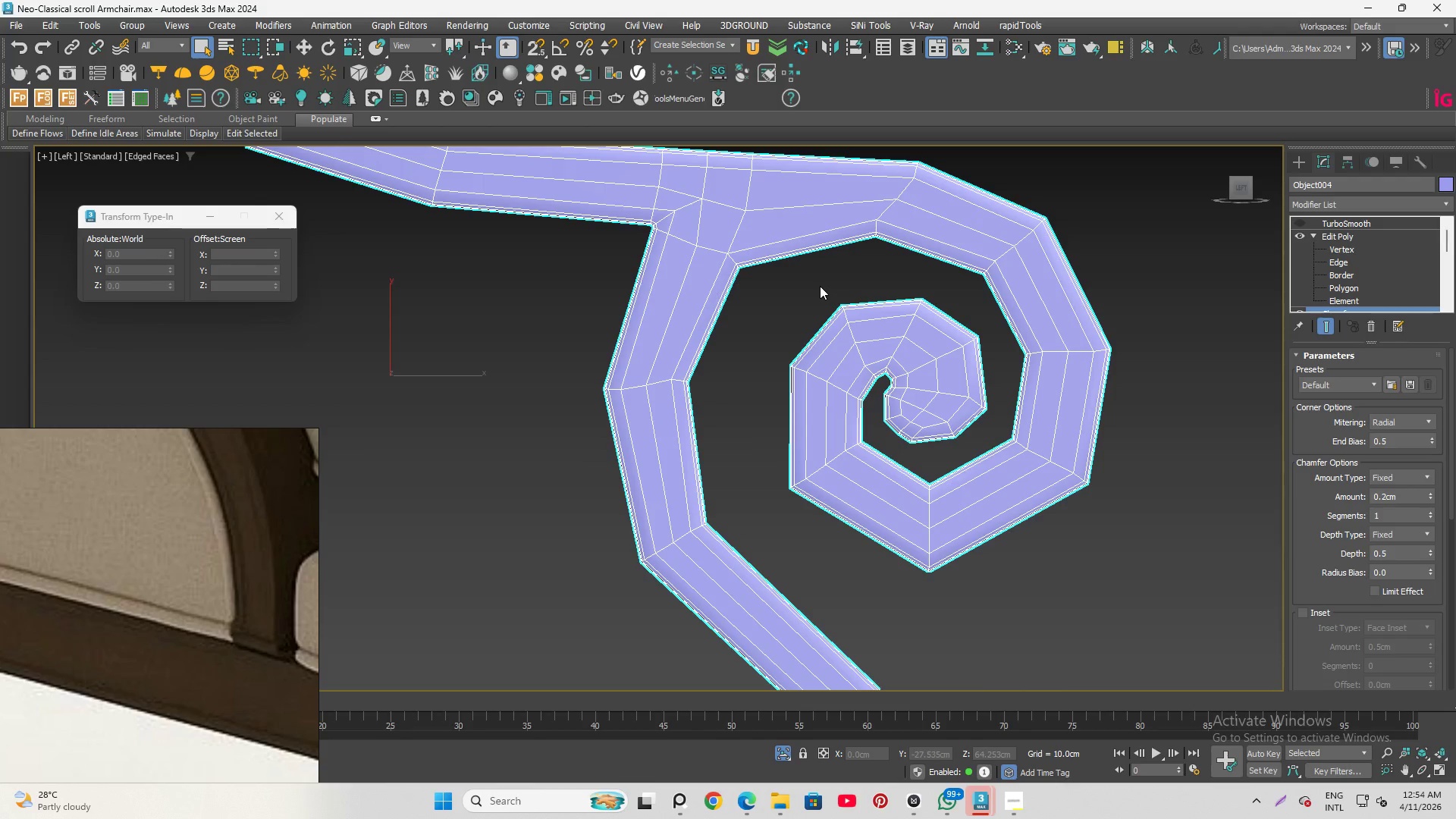 
wait(6.76)
 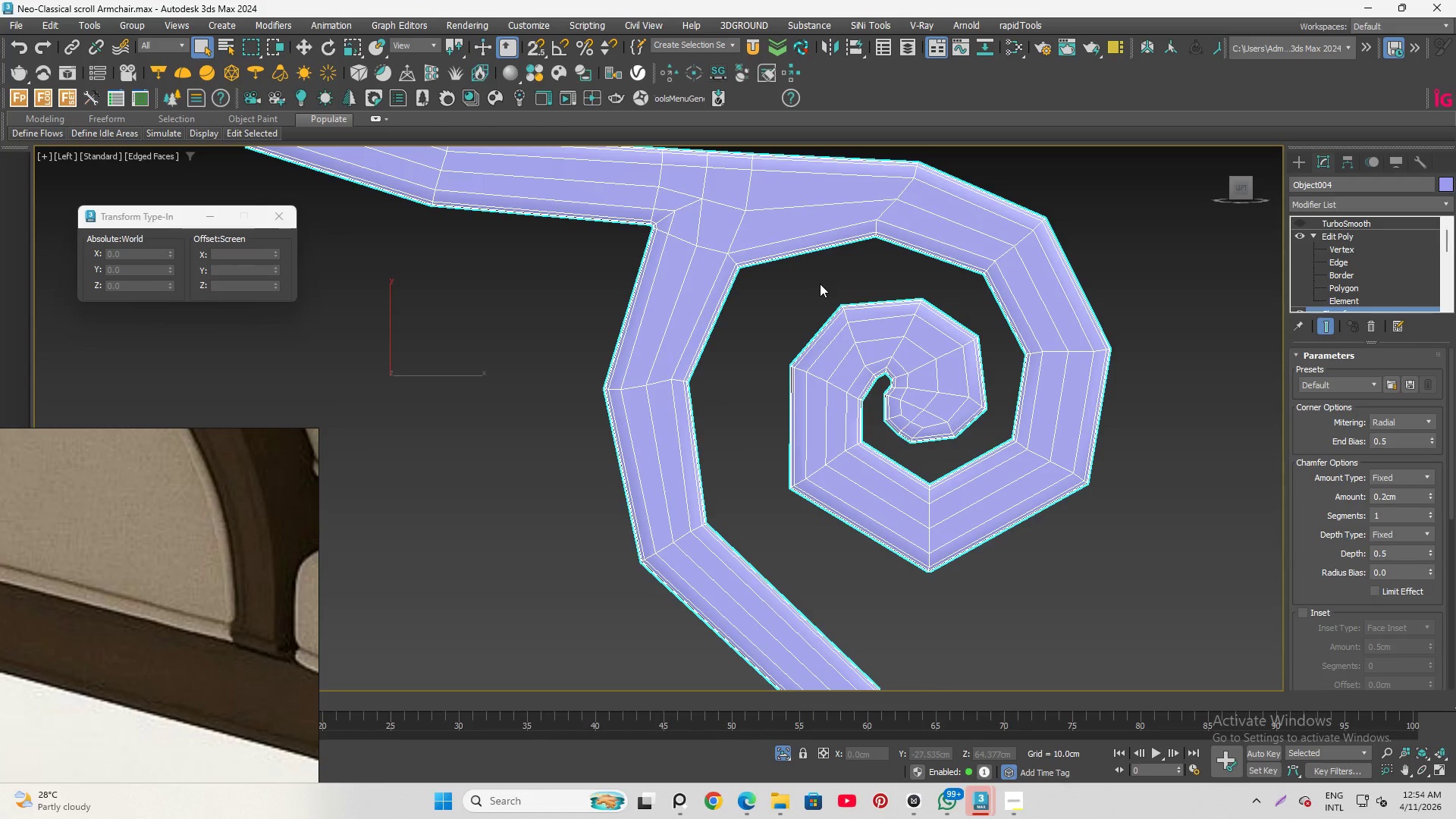 
scroll: coordinate [758, 286], scroll_direction: none, amount: 0.0
 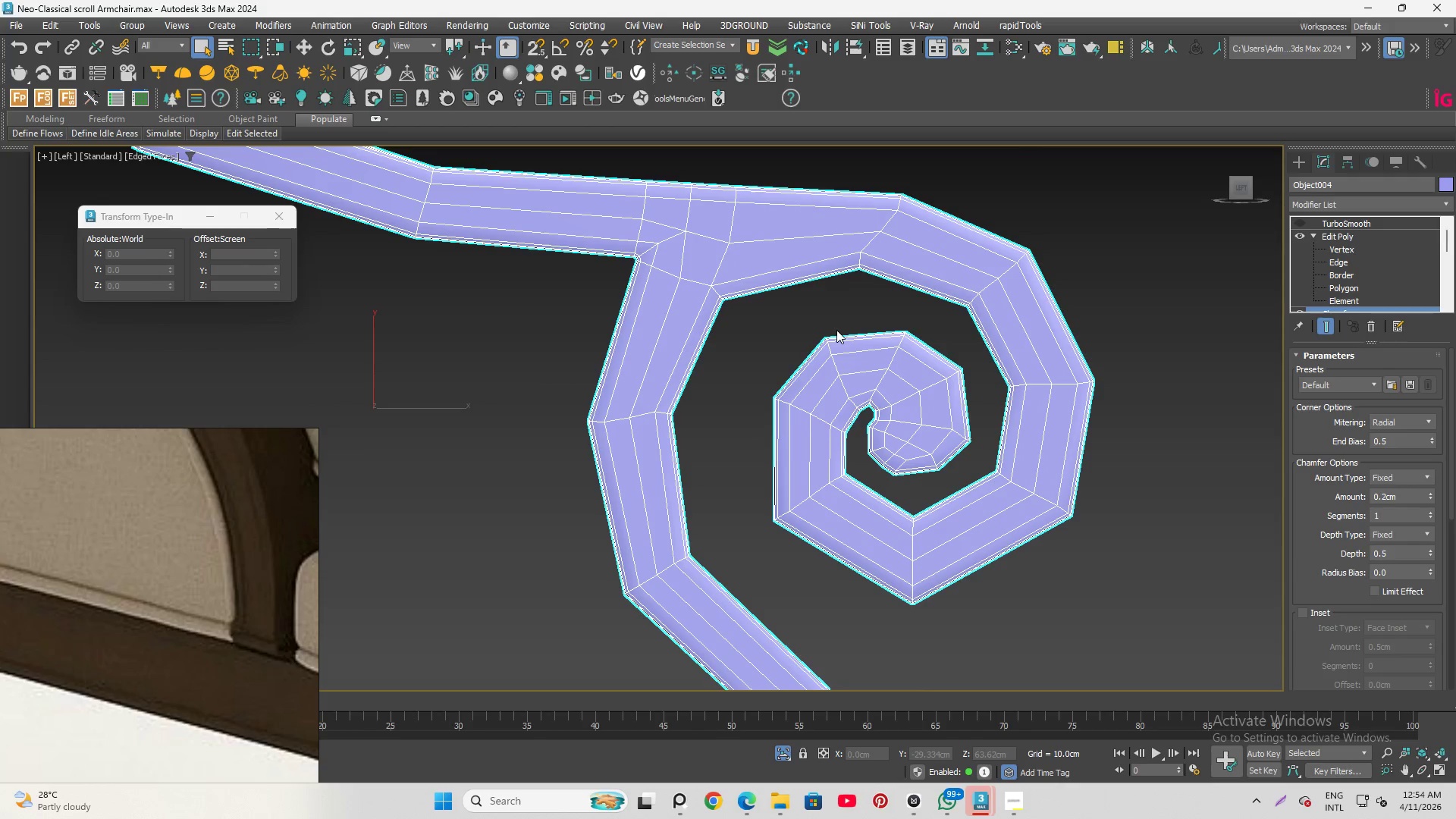 
scroll: coordinate [837, 347], scroll_direction: up, amount: 2.0
 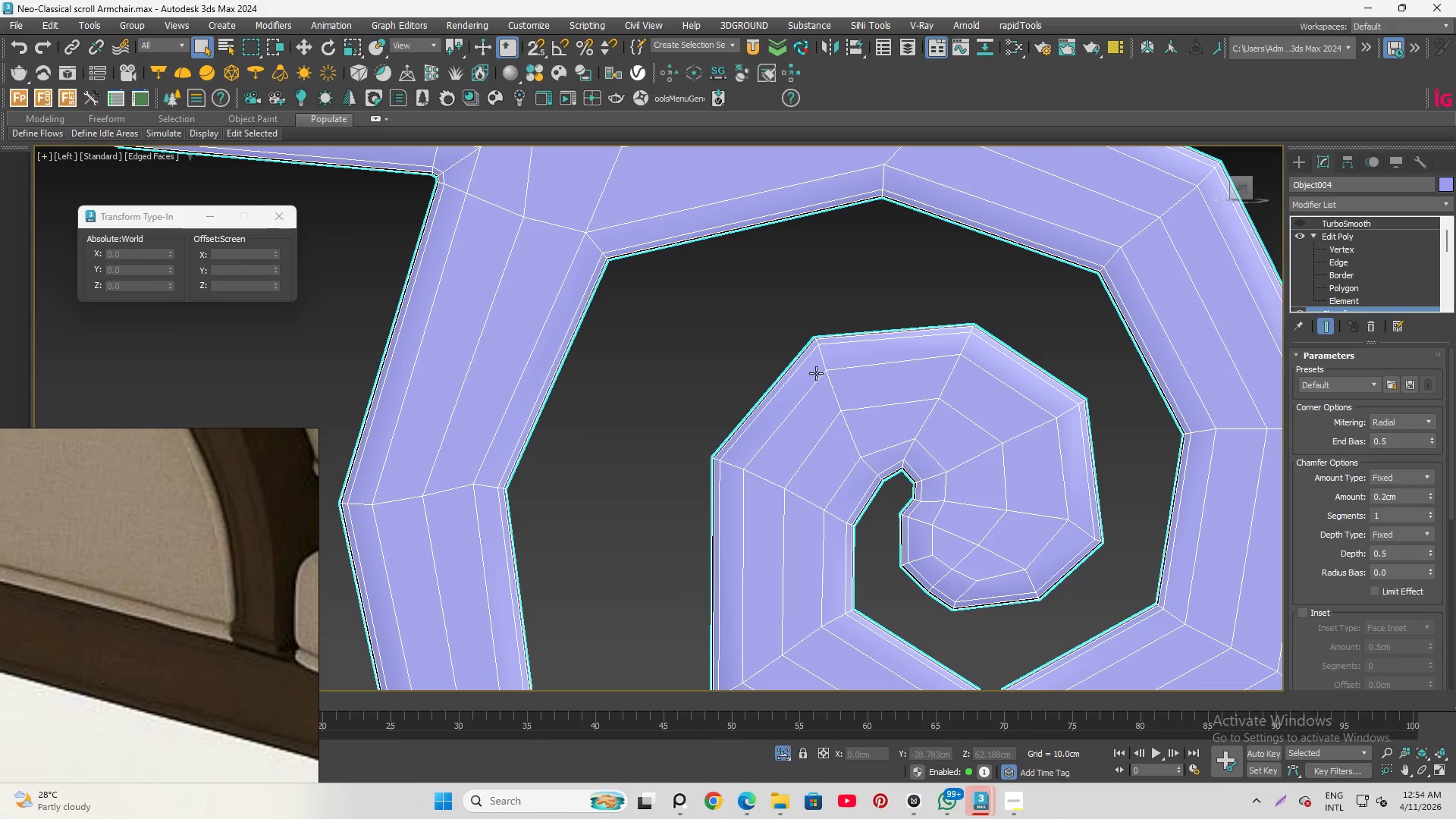 
wait(7.9)
 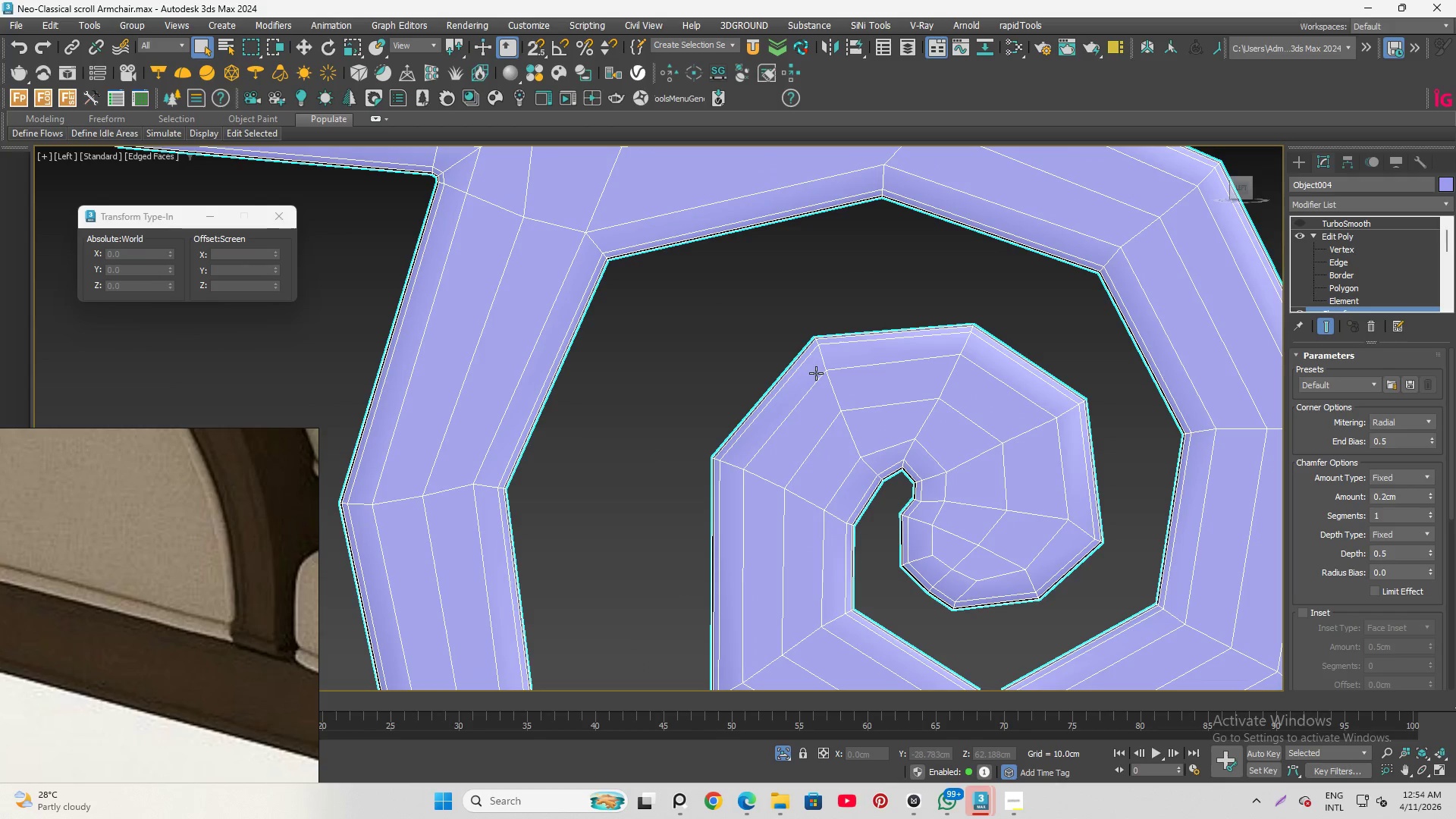 
scroll: coordinate [862, 428], scroll_direction: up, amount: 1.0
 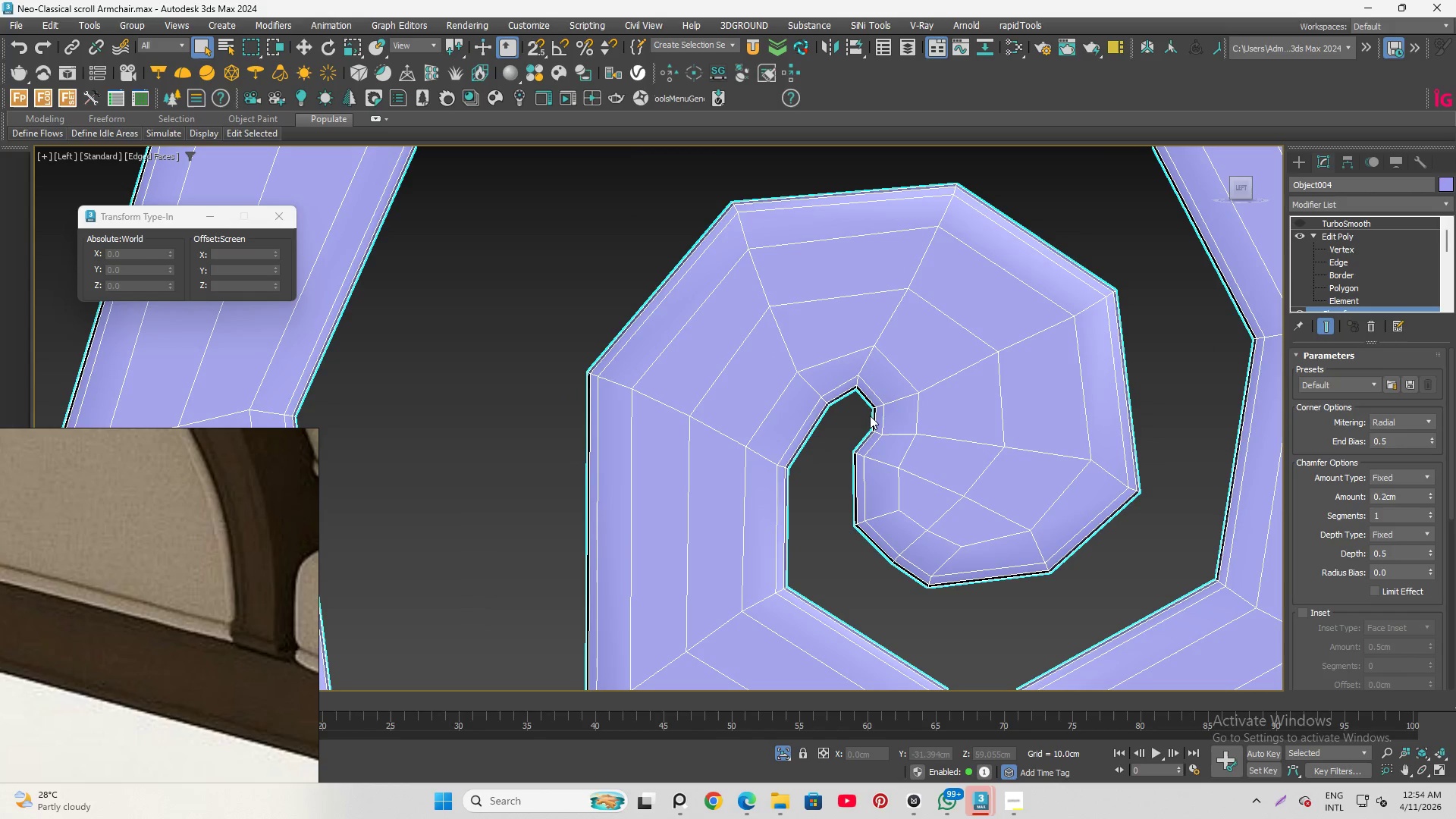 
scroll: coordinate [859, 435], scroll_direction: down, amount: 6.0
 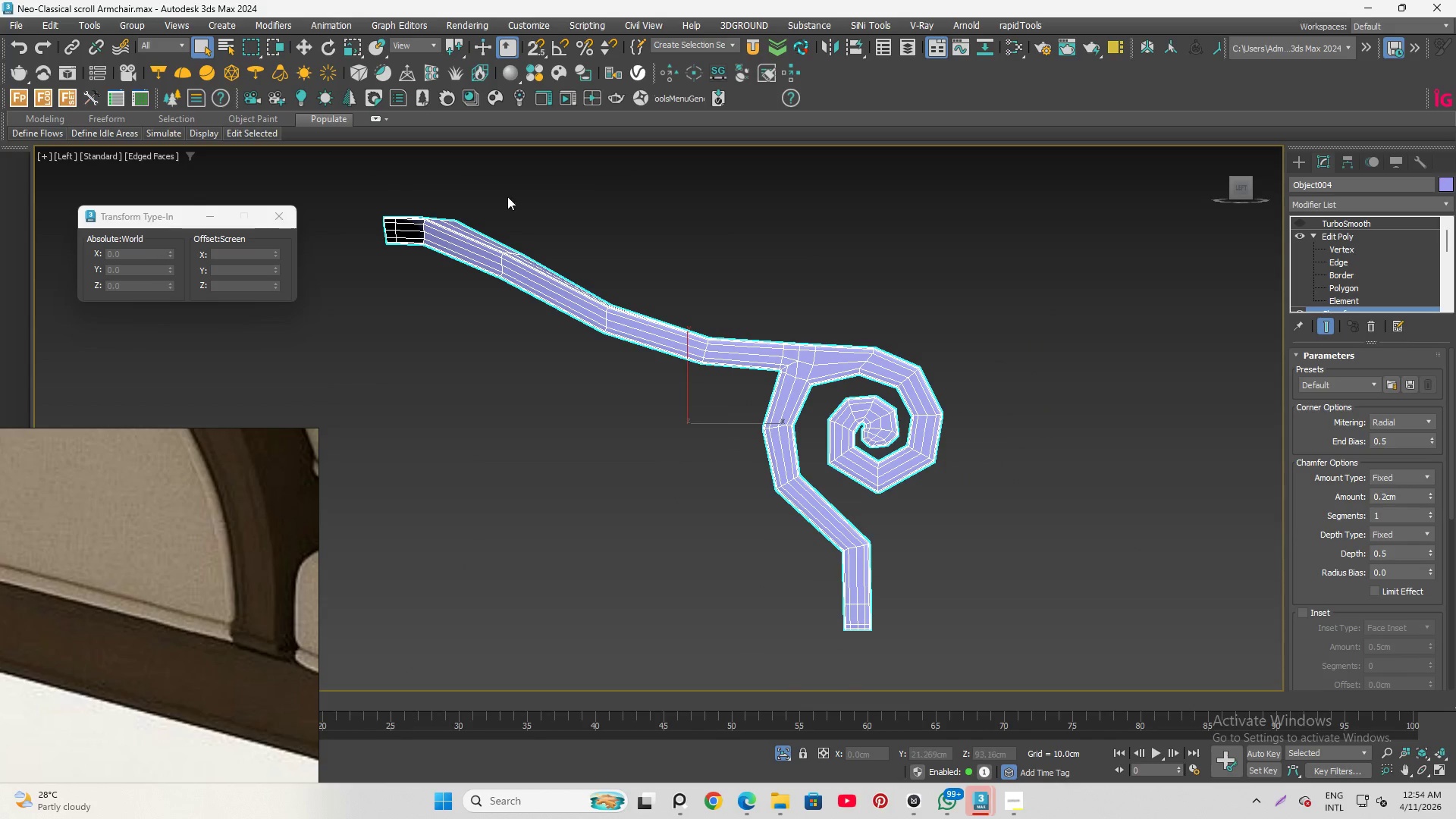 
scroll: coordinate [404, 222], scroll_direction: up, amount: 1.0
 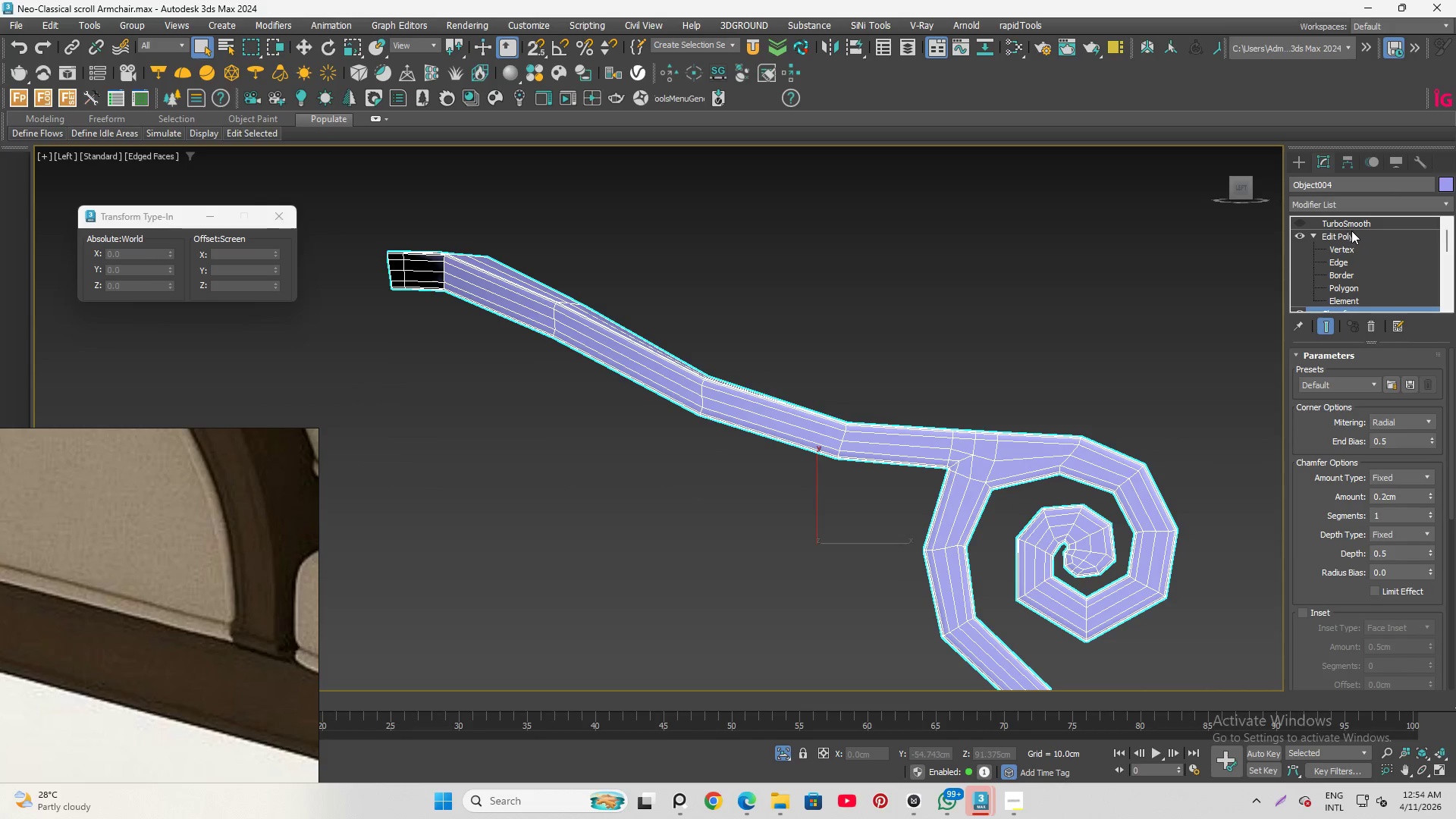 
left_click([1356, 218])
 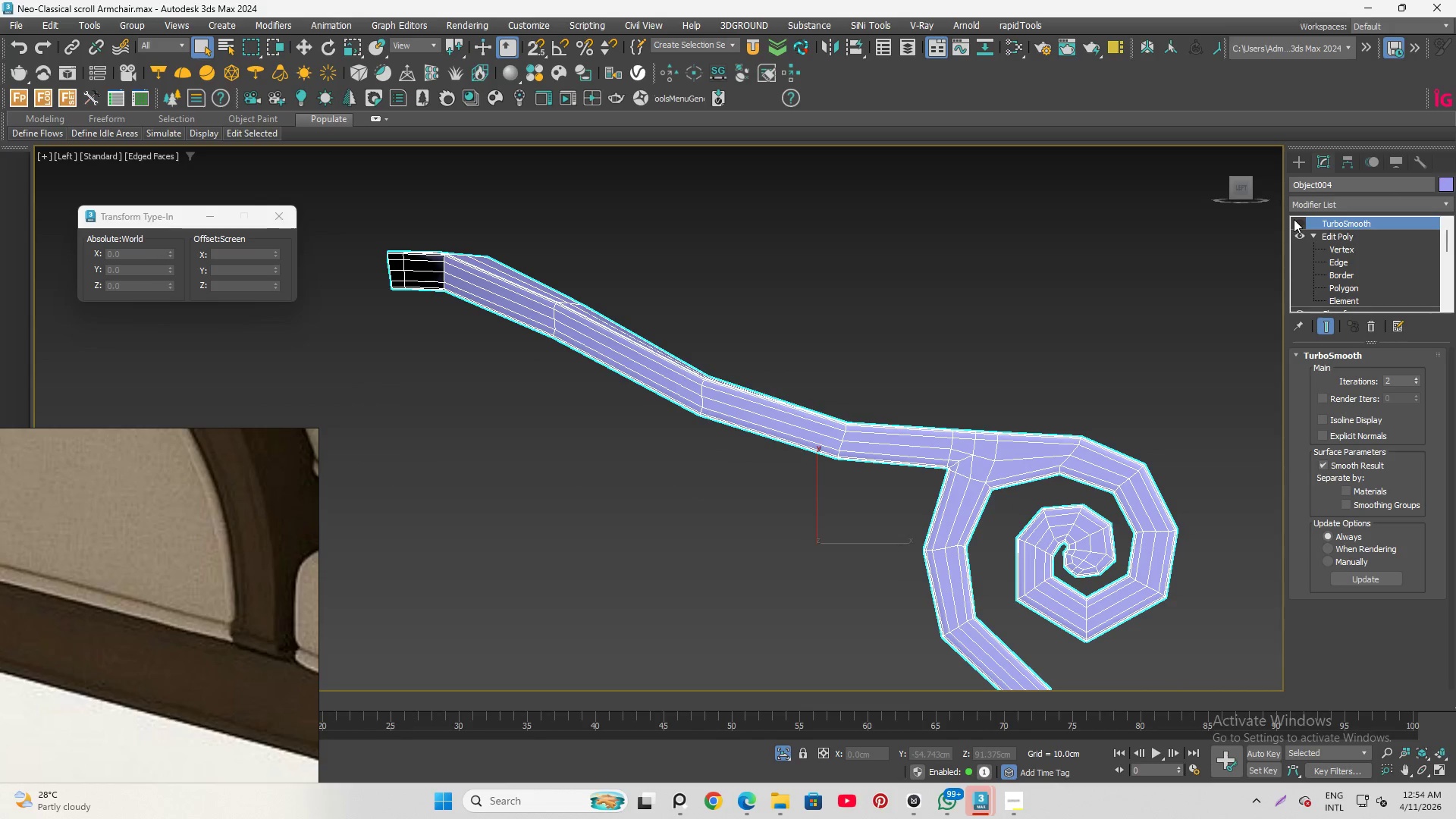 
left_click([1294, 219])
 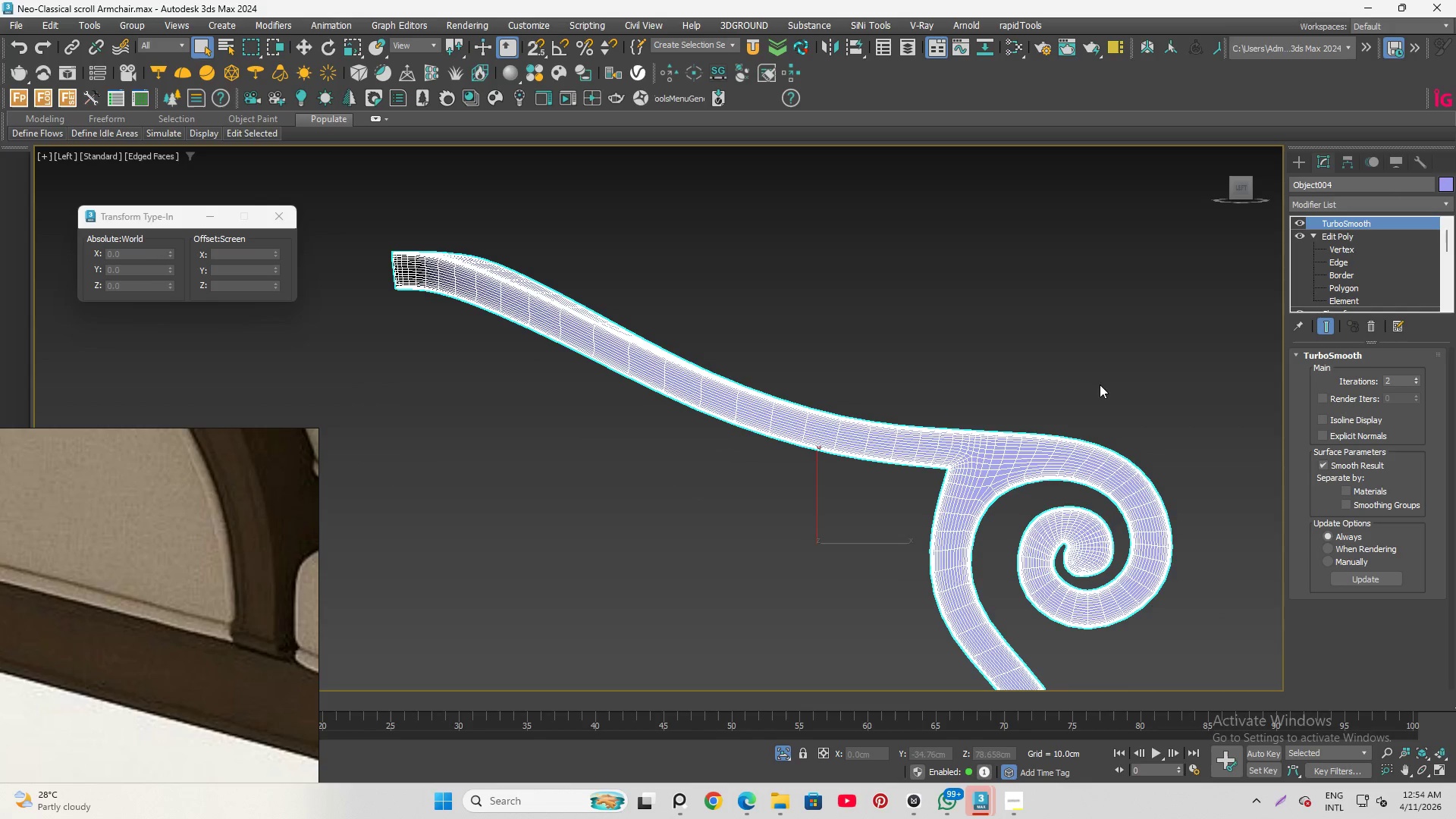 
scroll: coordinate [972, 491], scroll_direction: up, amount: 5.0
 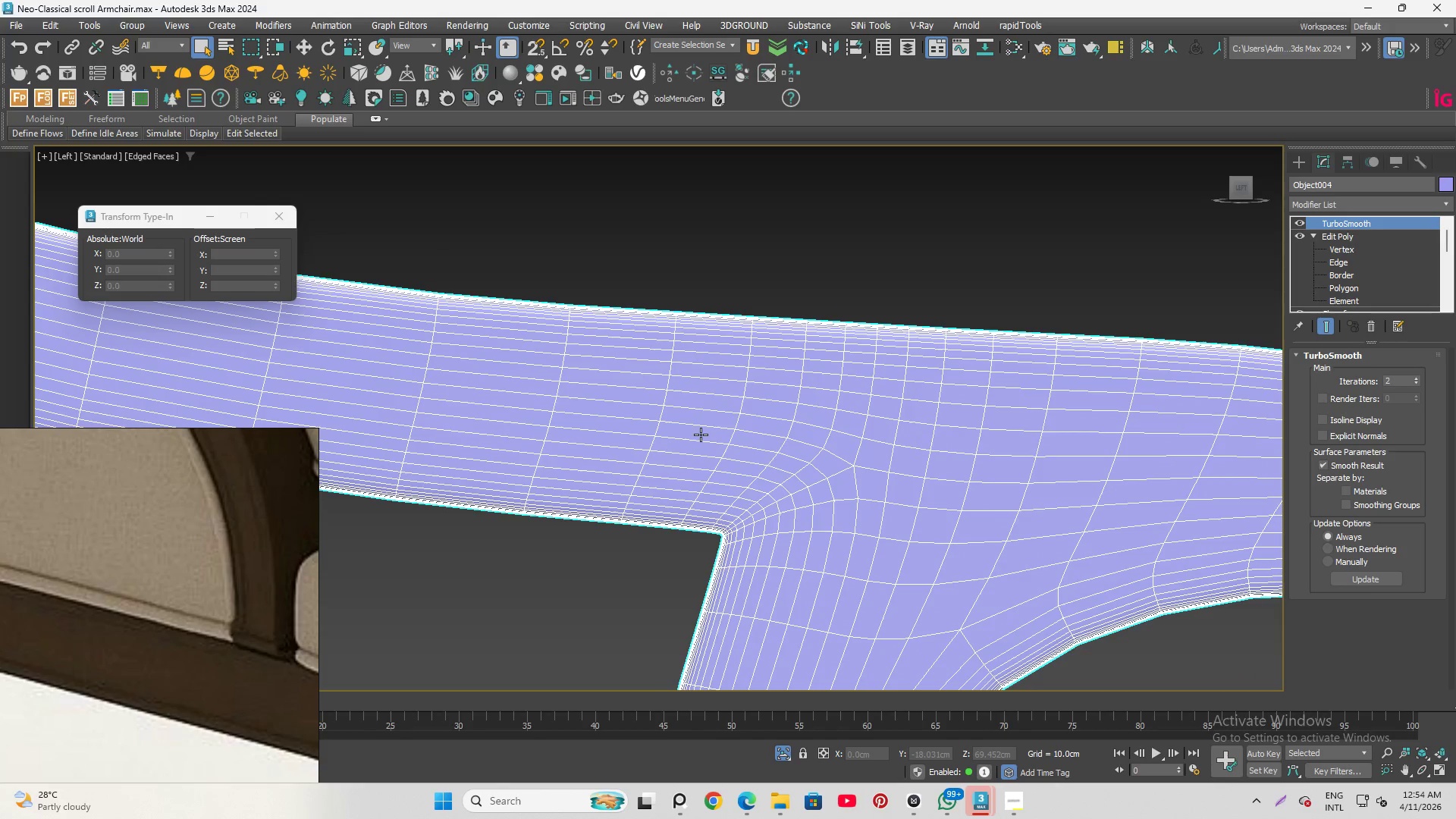 
key(F4)
 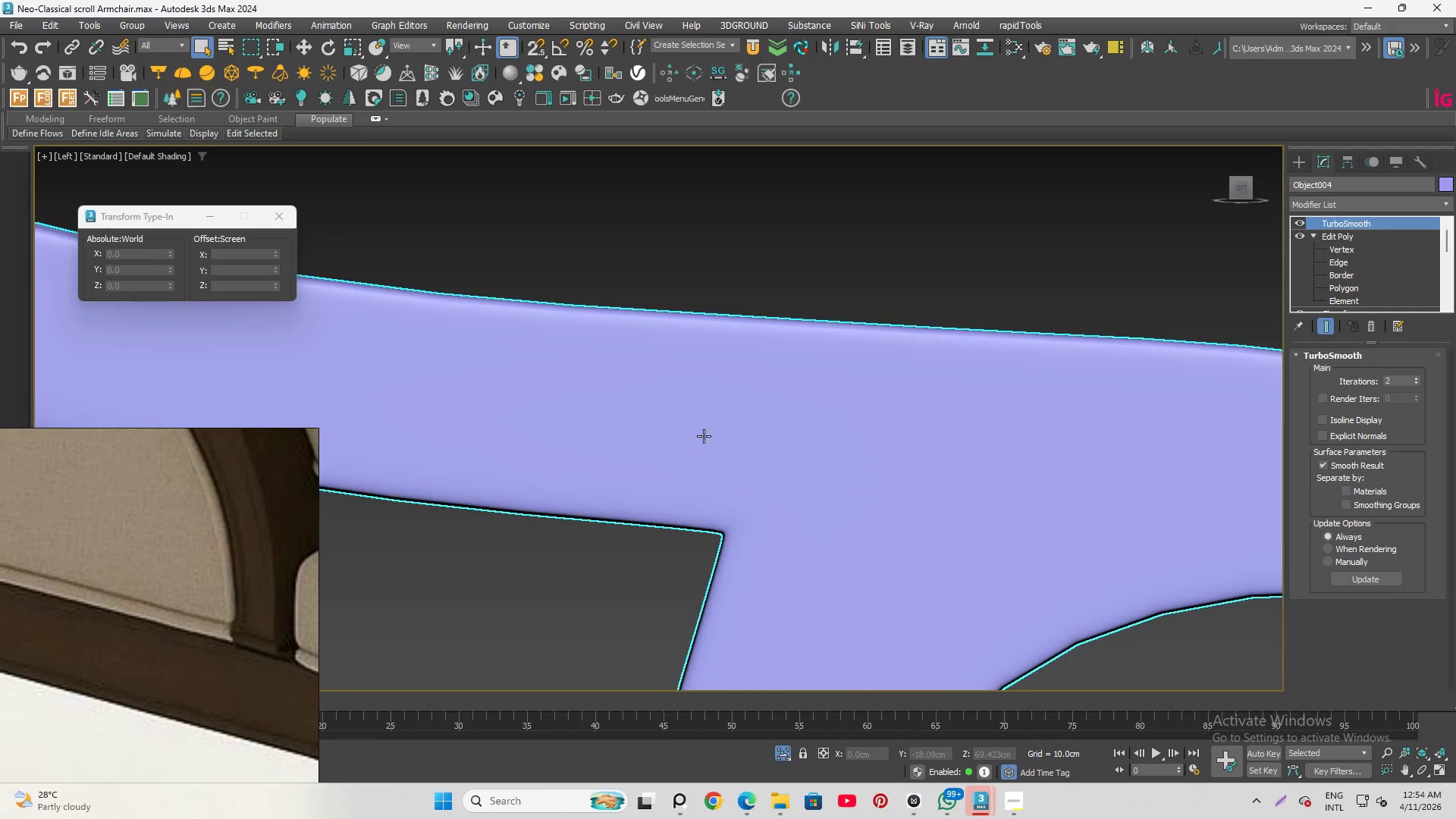 
scroll: coordinate [639, 406], scroll_direction: down, amount: 2.0
 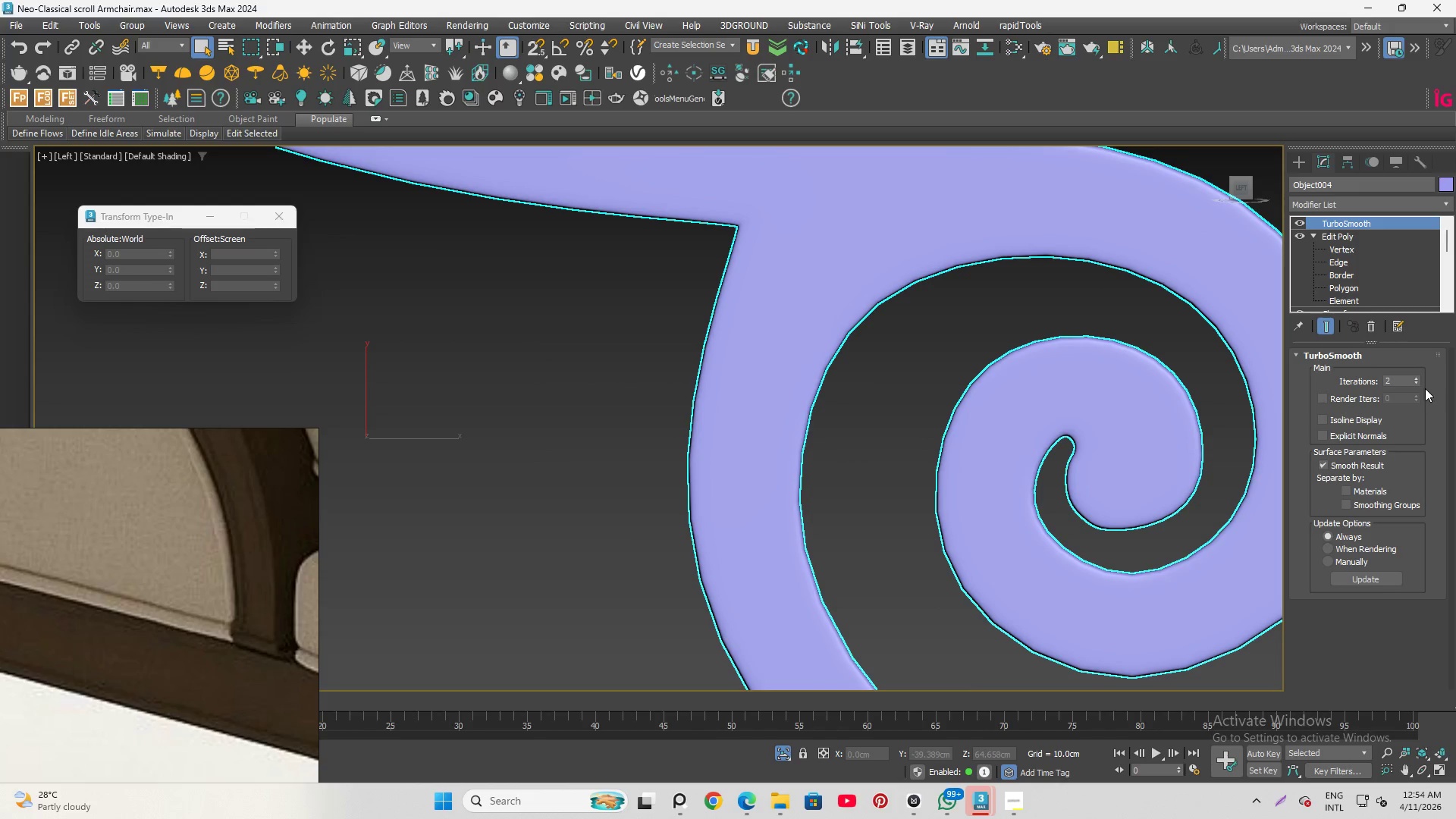 
left_click([1417, 377])
 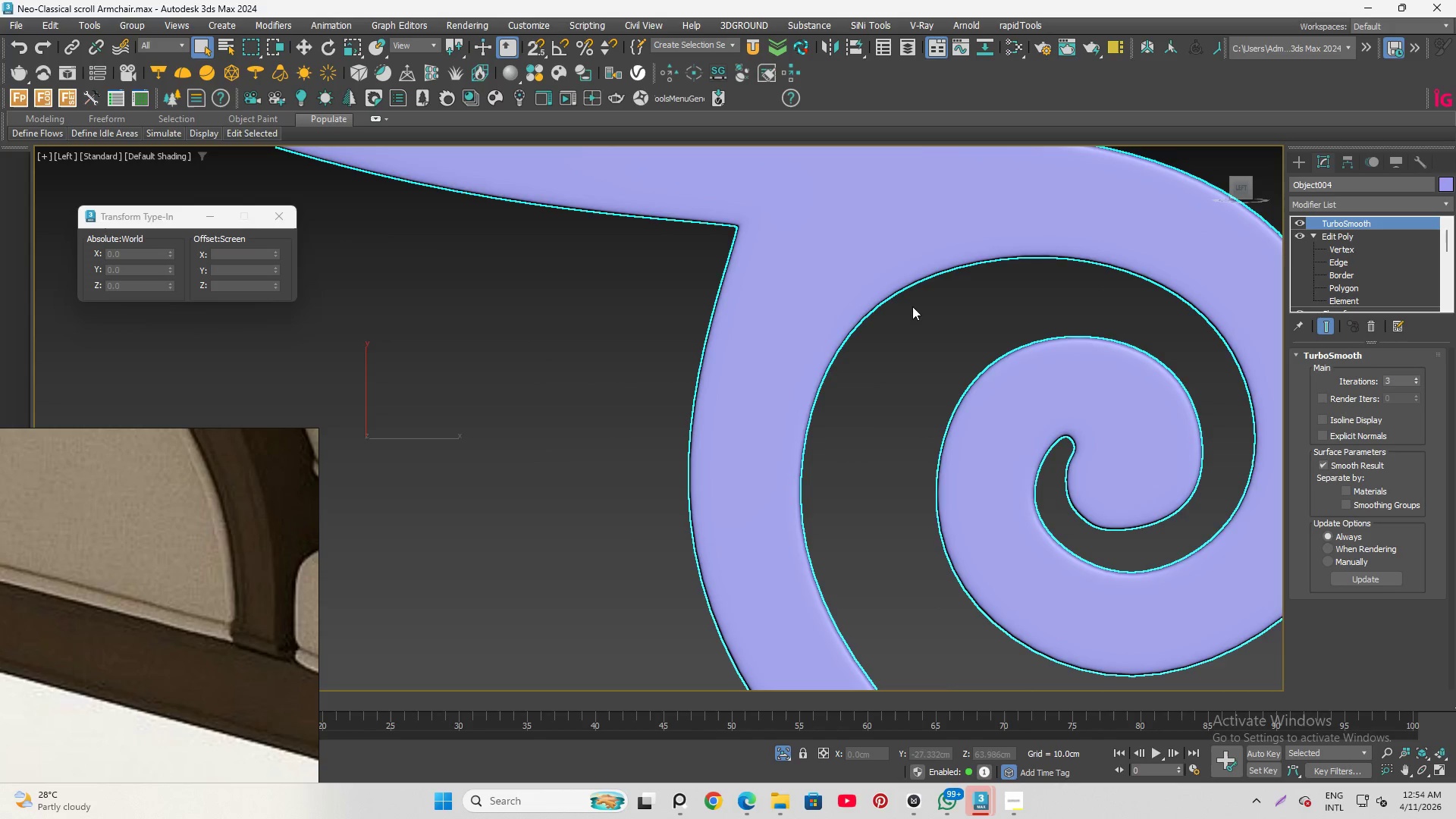 
scroll: coordinate [896, 338], scroll_direction: down, amount: 2.0
 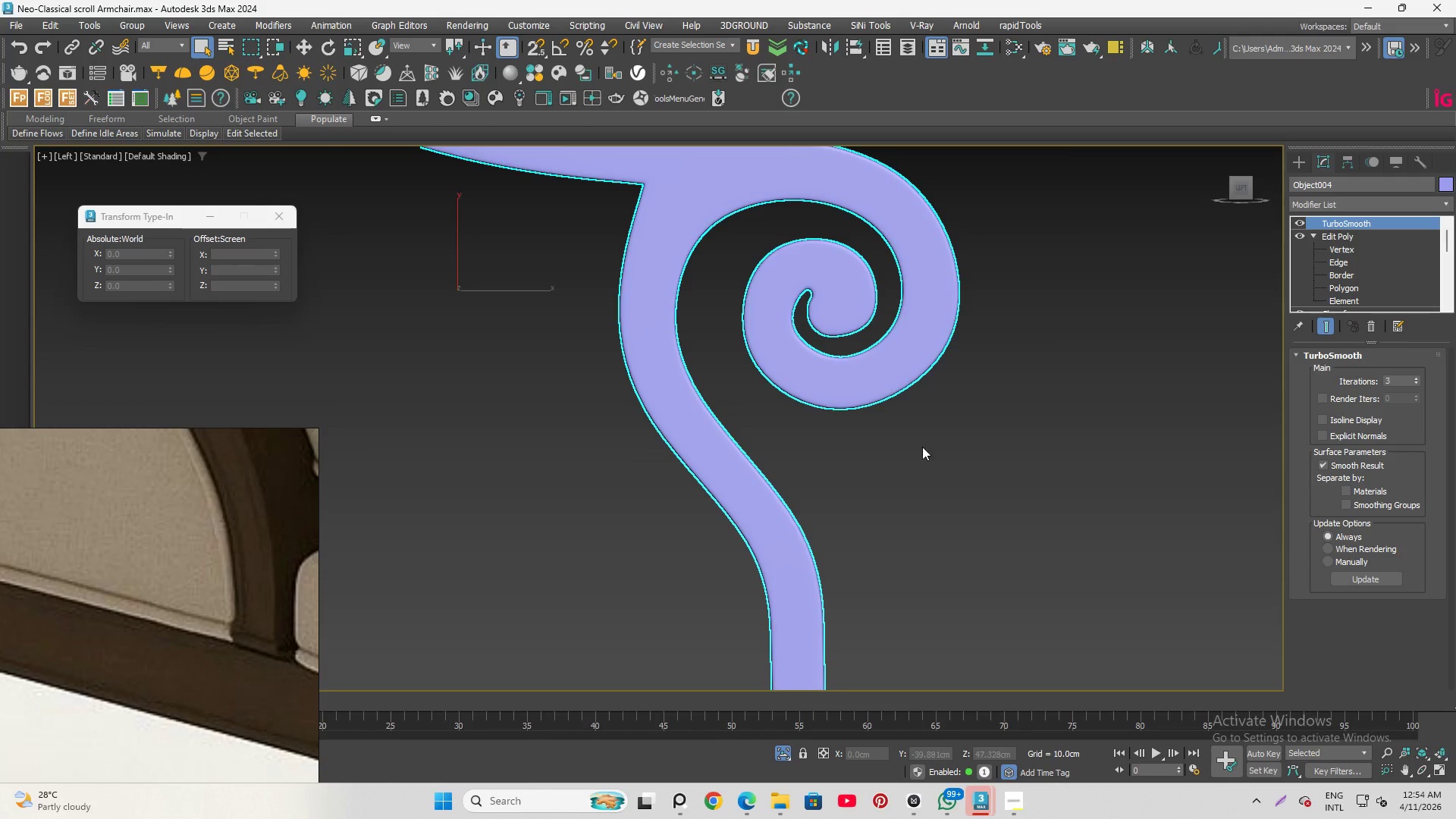 
scroll: coordinate [211, 480], scroll_direction: none, amount: 0.0
 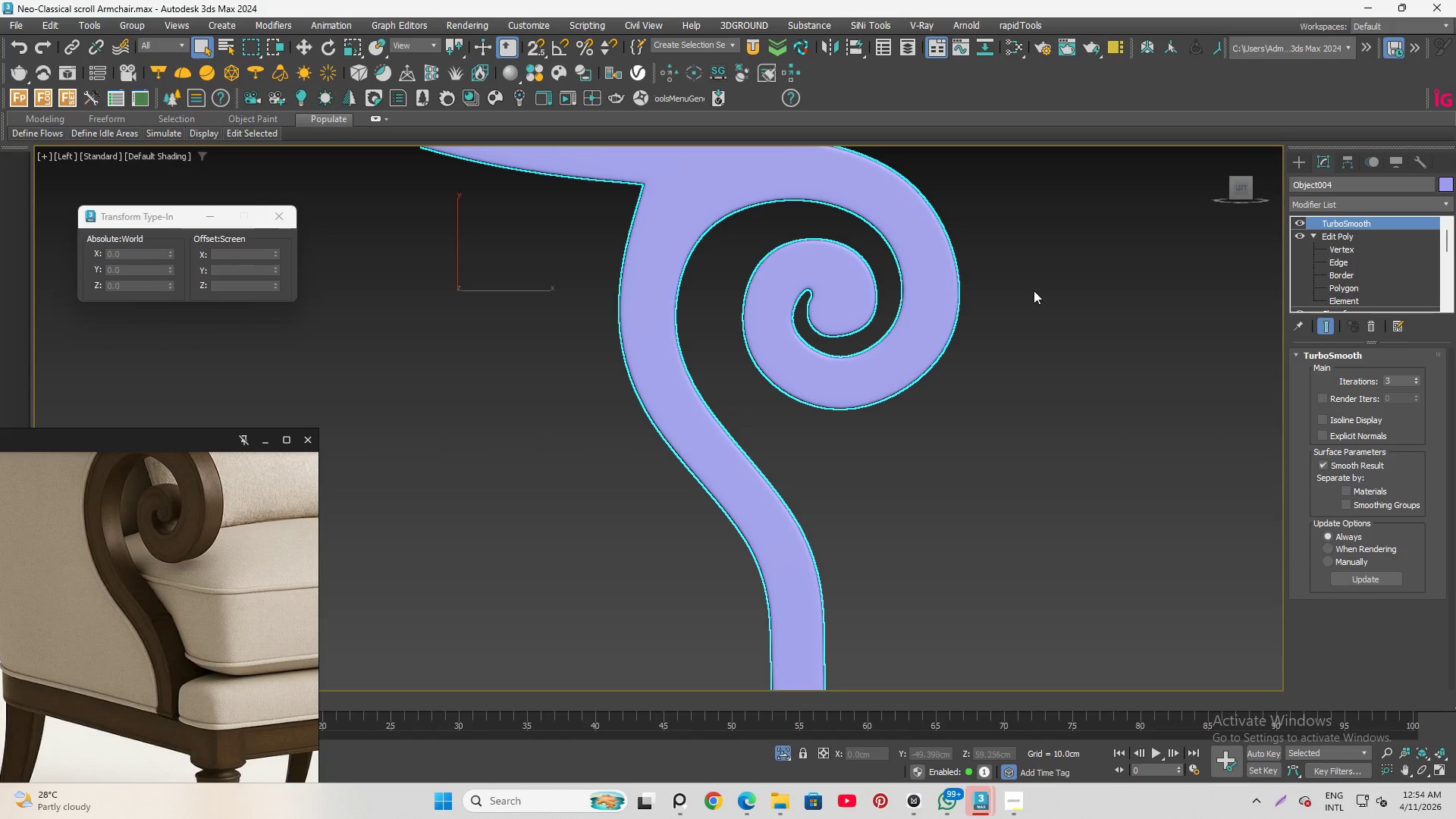 
scroll: coordinate [814, 287], scroll_direction: up, amount: 5.0
 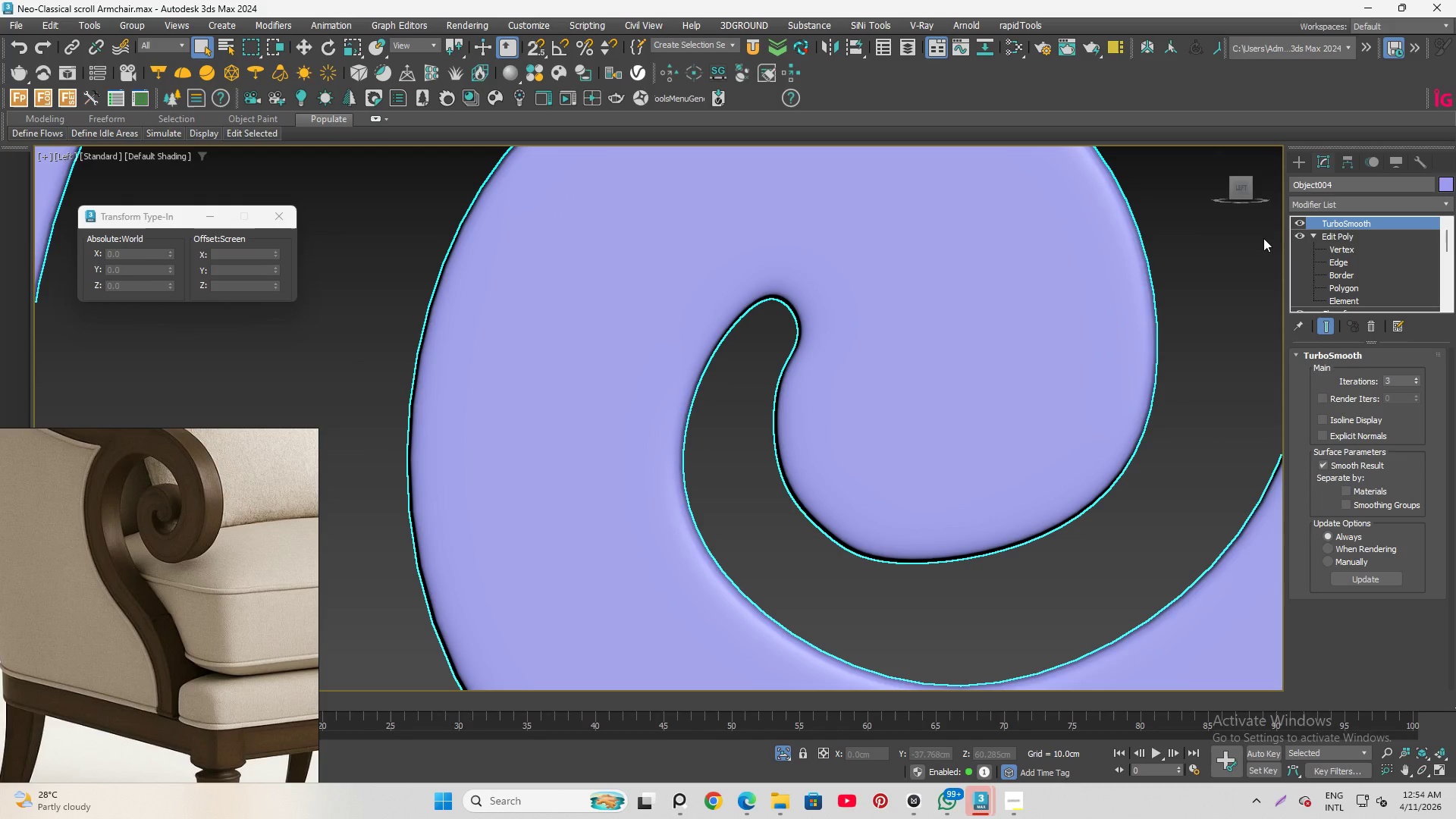 
left_click([1301, 221])
 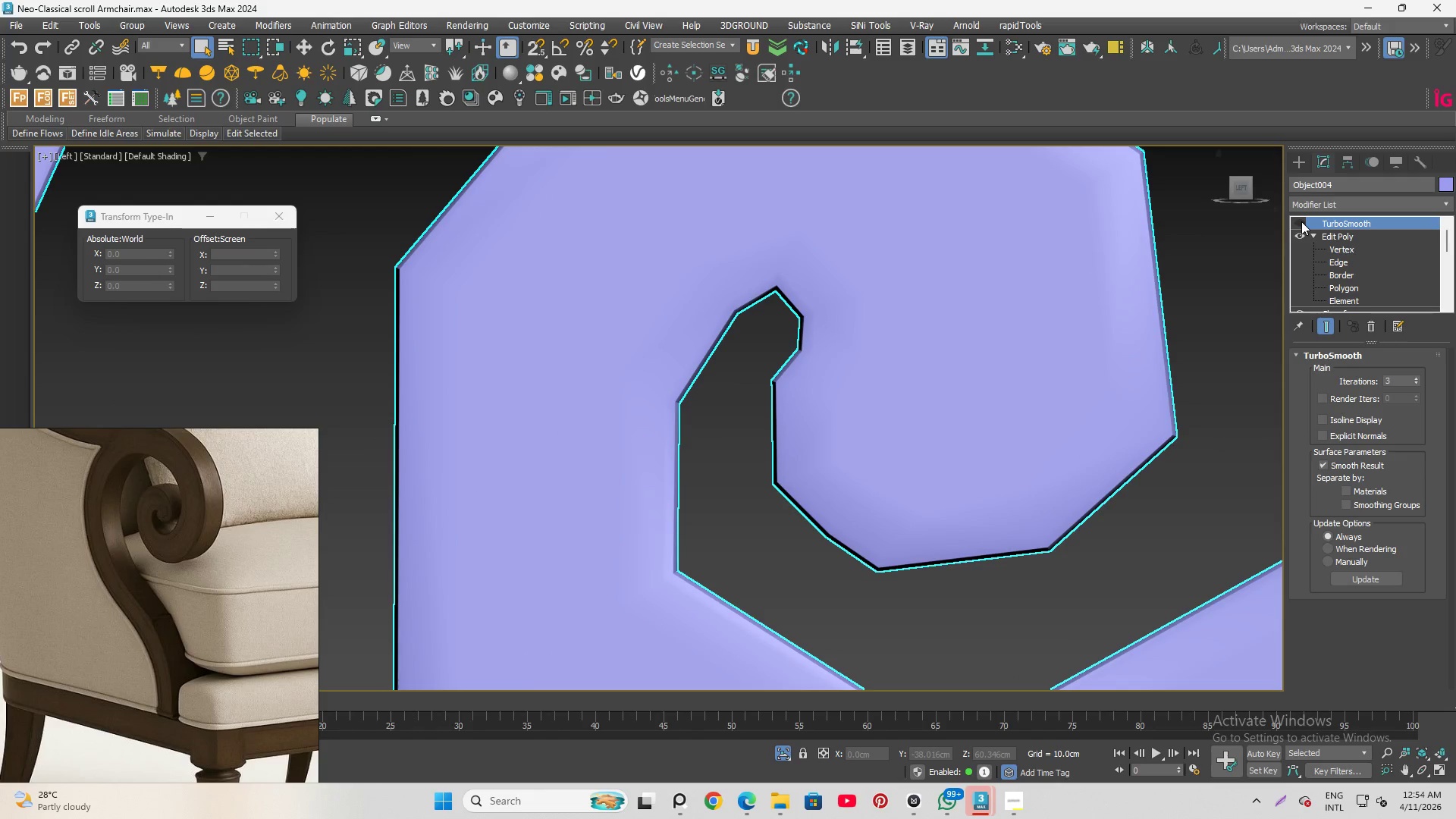 
key(F4)
 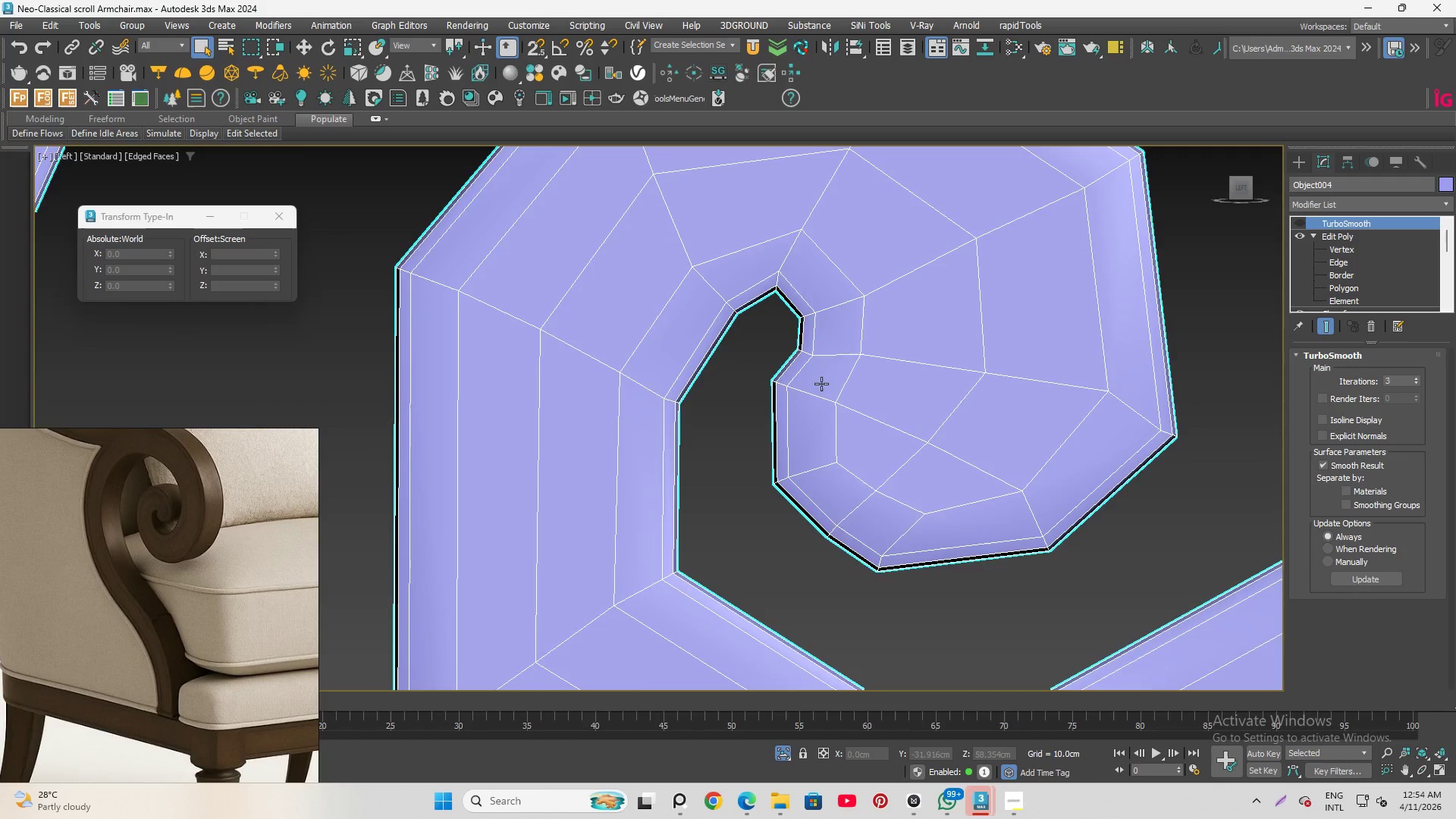 
scroll: coordinate [764, 400], scroll_direction: down, amount: 2.0
 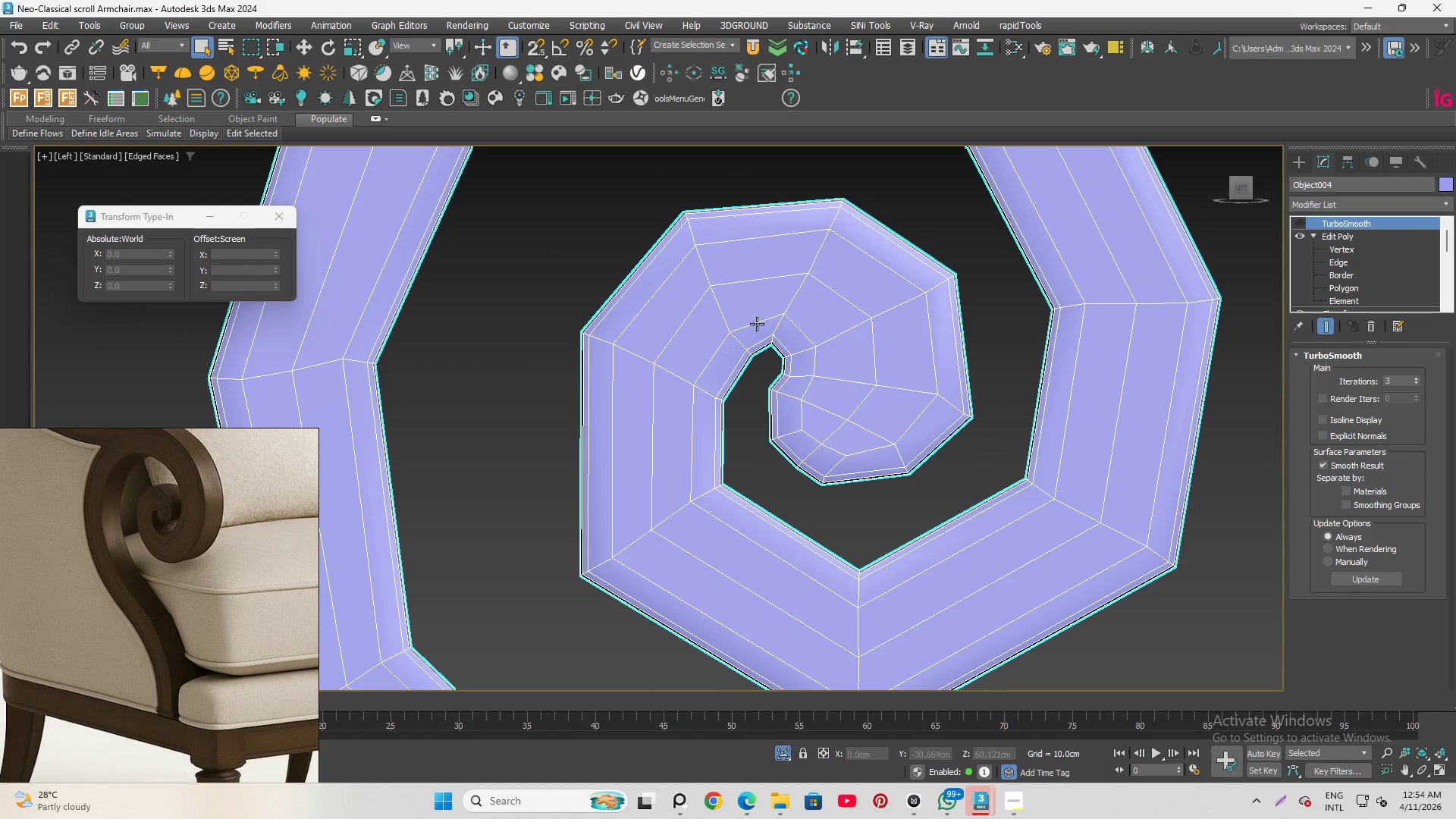 
scroll: coordinate [786, 326], scroll_direction: up, amount: 2.0
 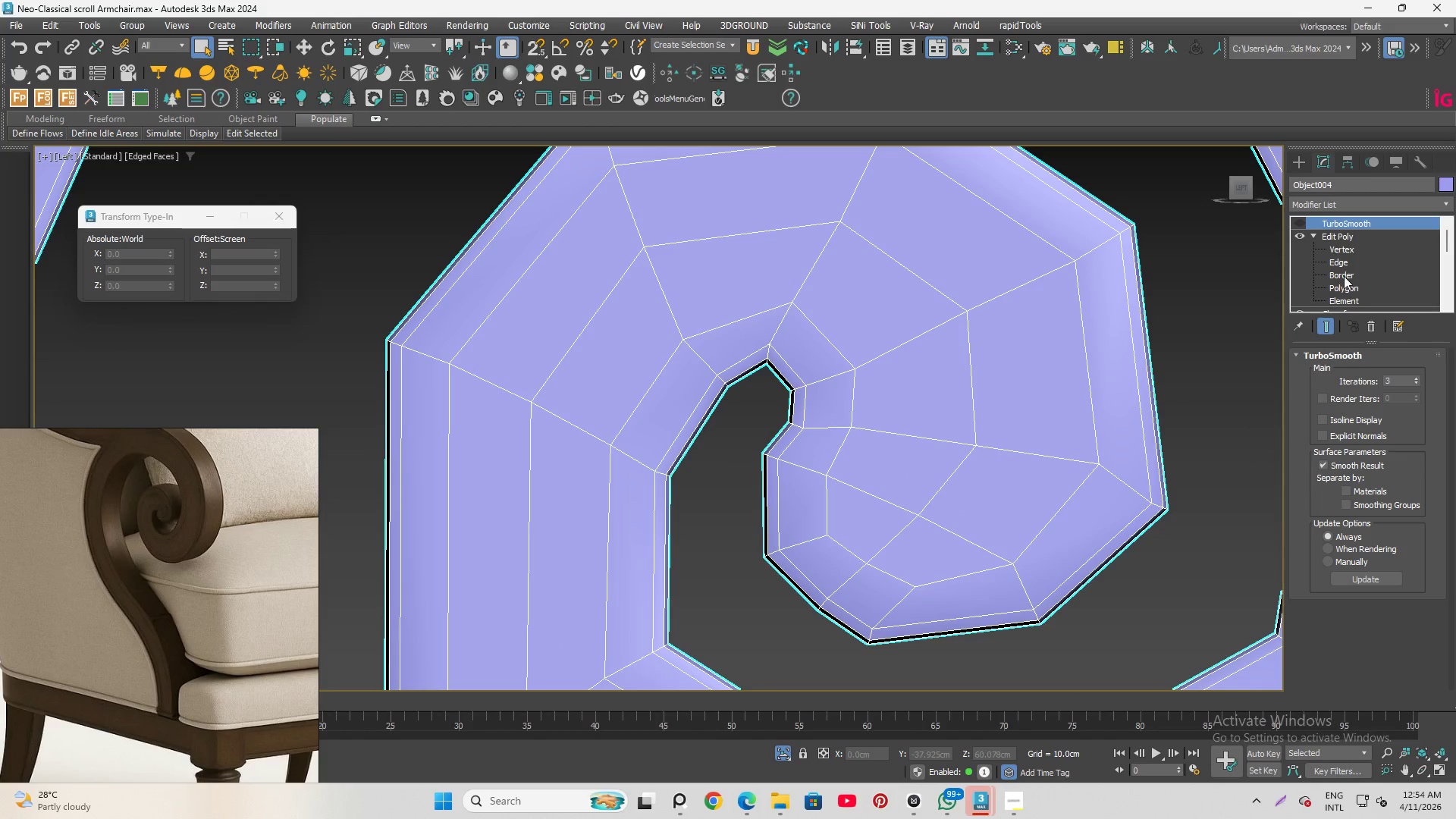 
left_click([1344, 259])
 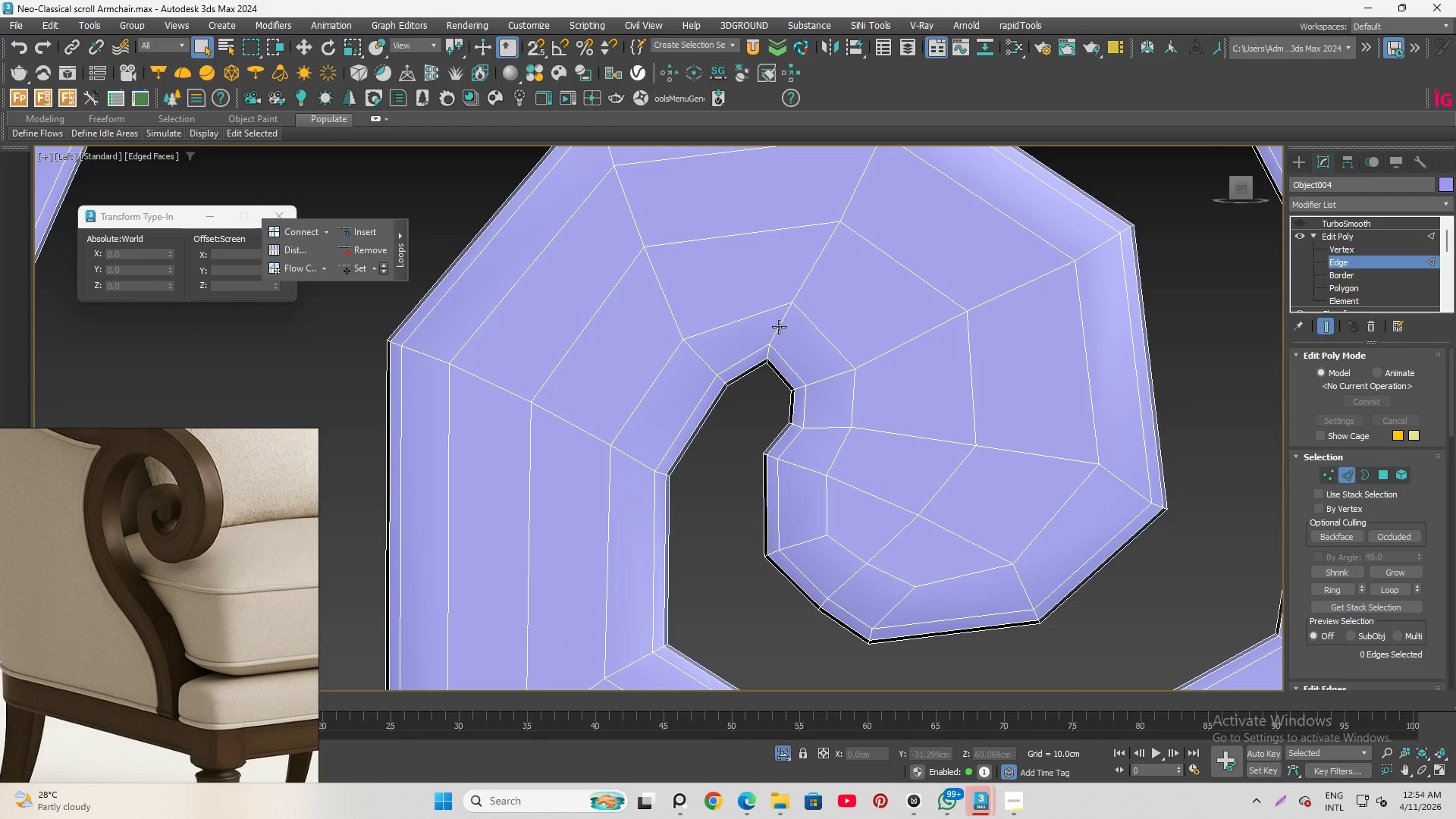 
double_click([779, 327])
 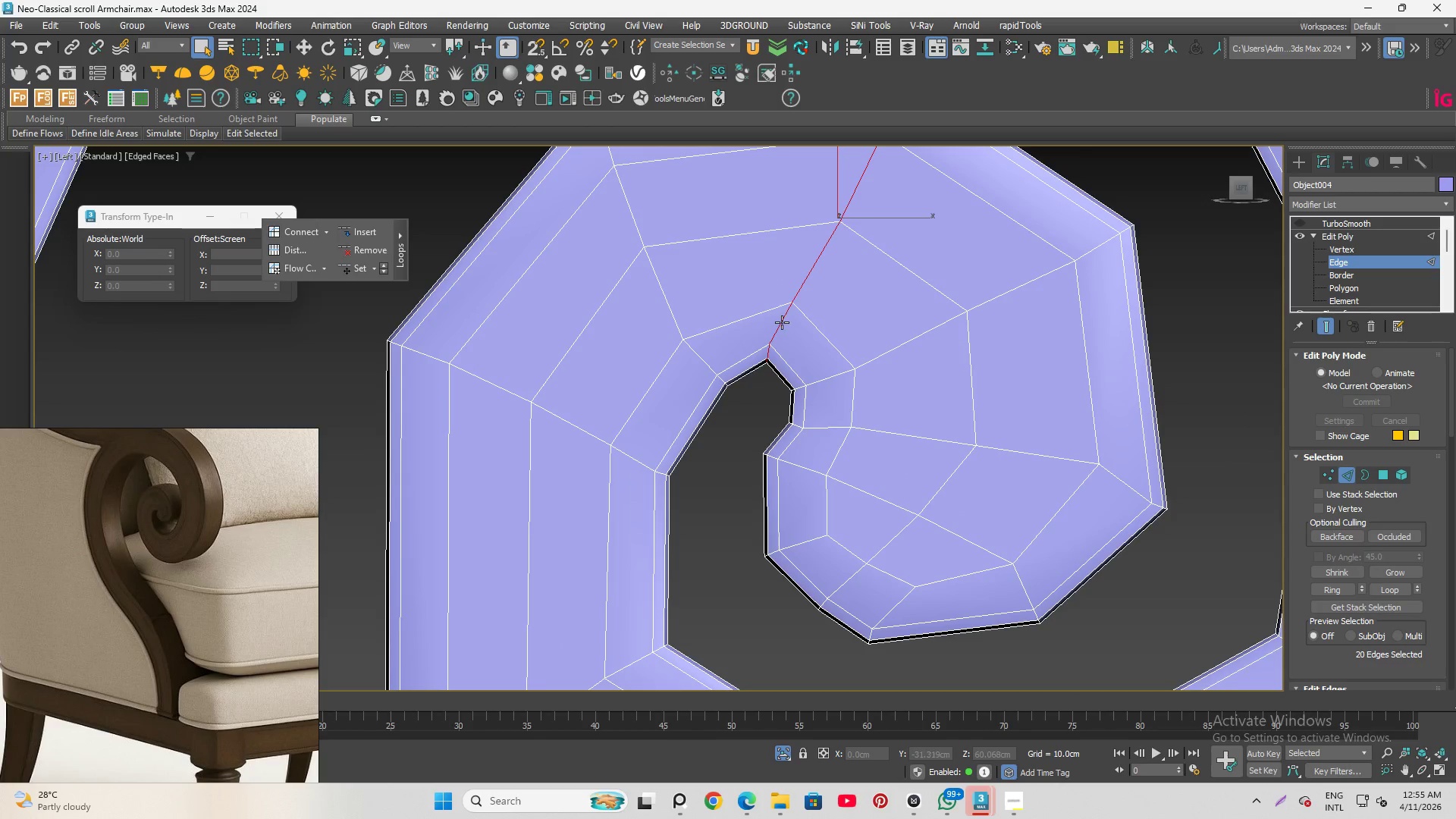 
hold_key(key=AltLeft, duration=1.5)
 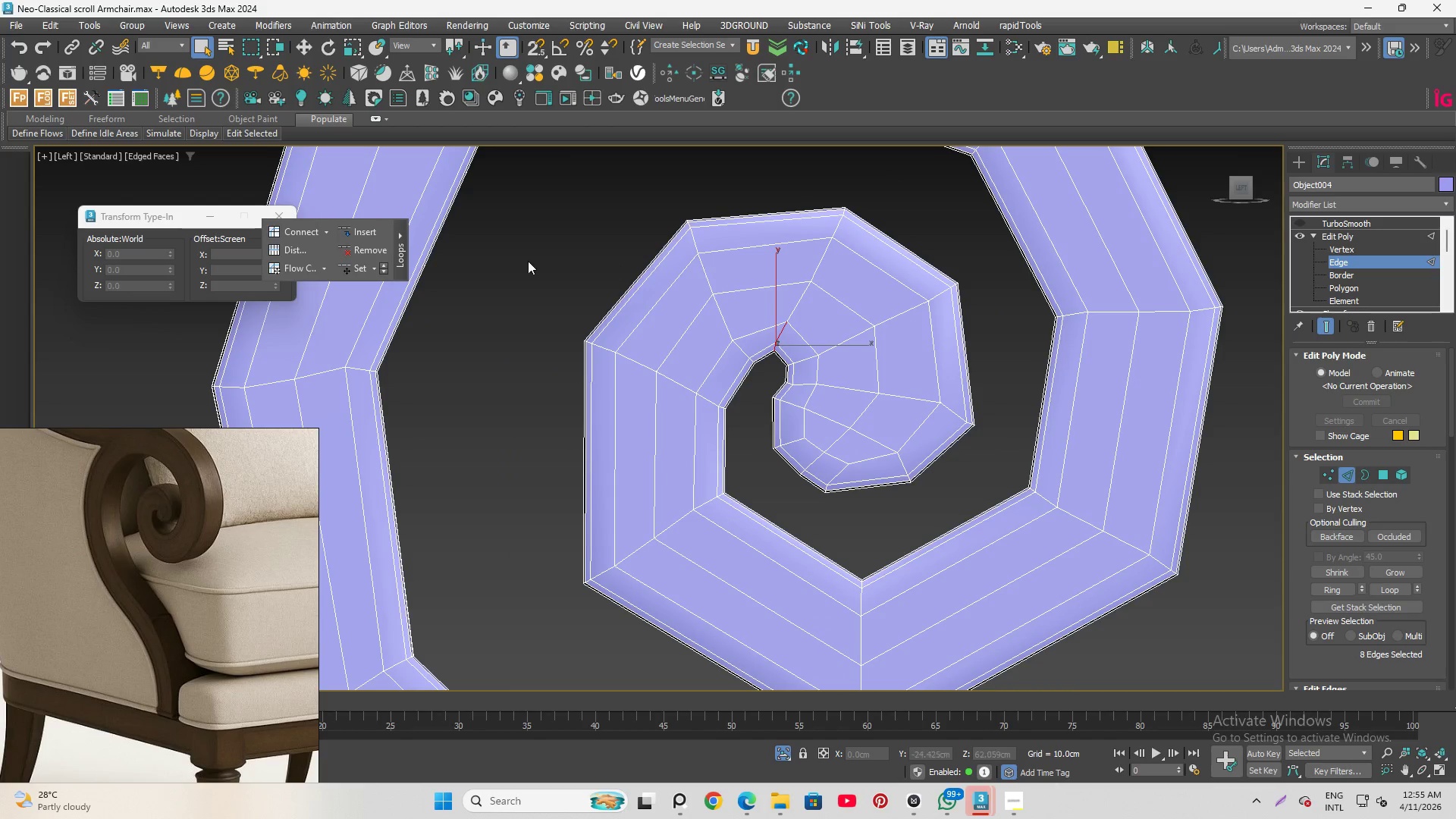 
scroll: coordinate [781, 346], scroll_direction: down, amount: 2.0
 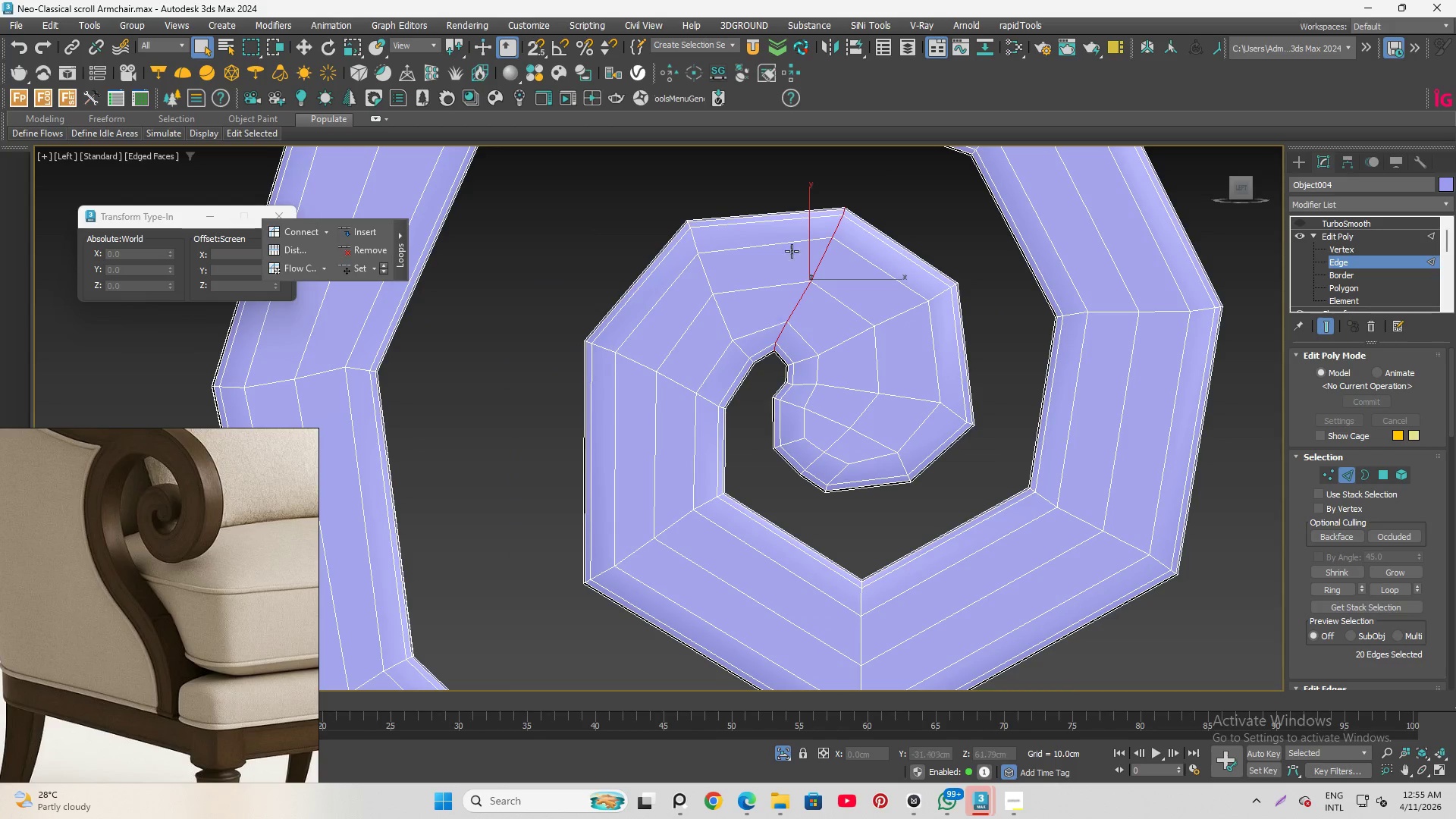 
left_click_drag(start_coordinate=[825, 190], to_coordinate=[870, 318])
 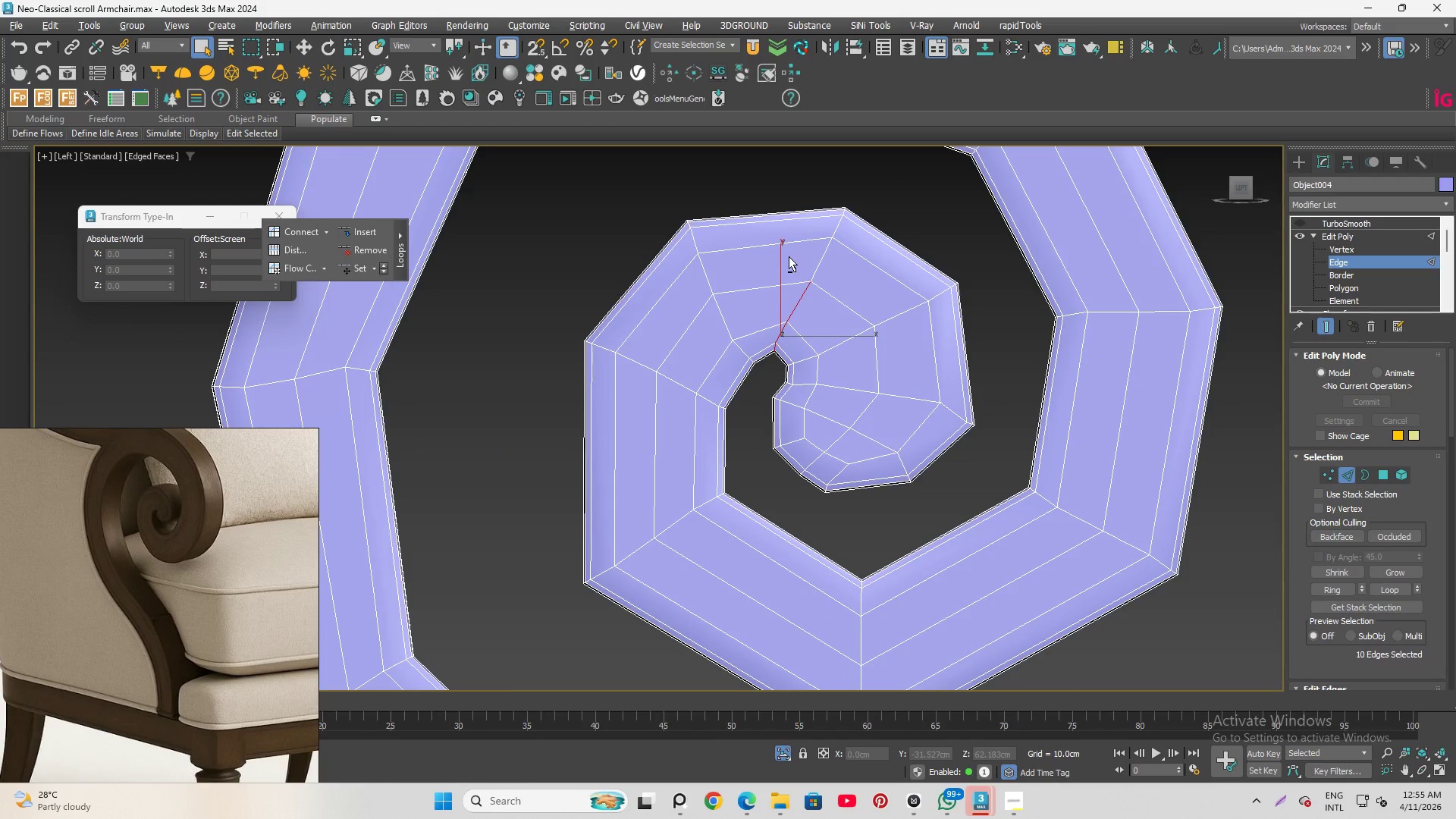 
left_click_drag(start_coordinate=[795, 261], to_coordinate=[836, 296])
 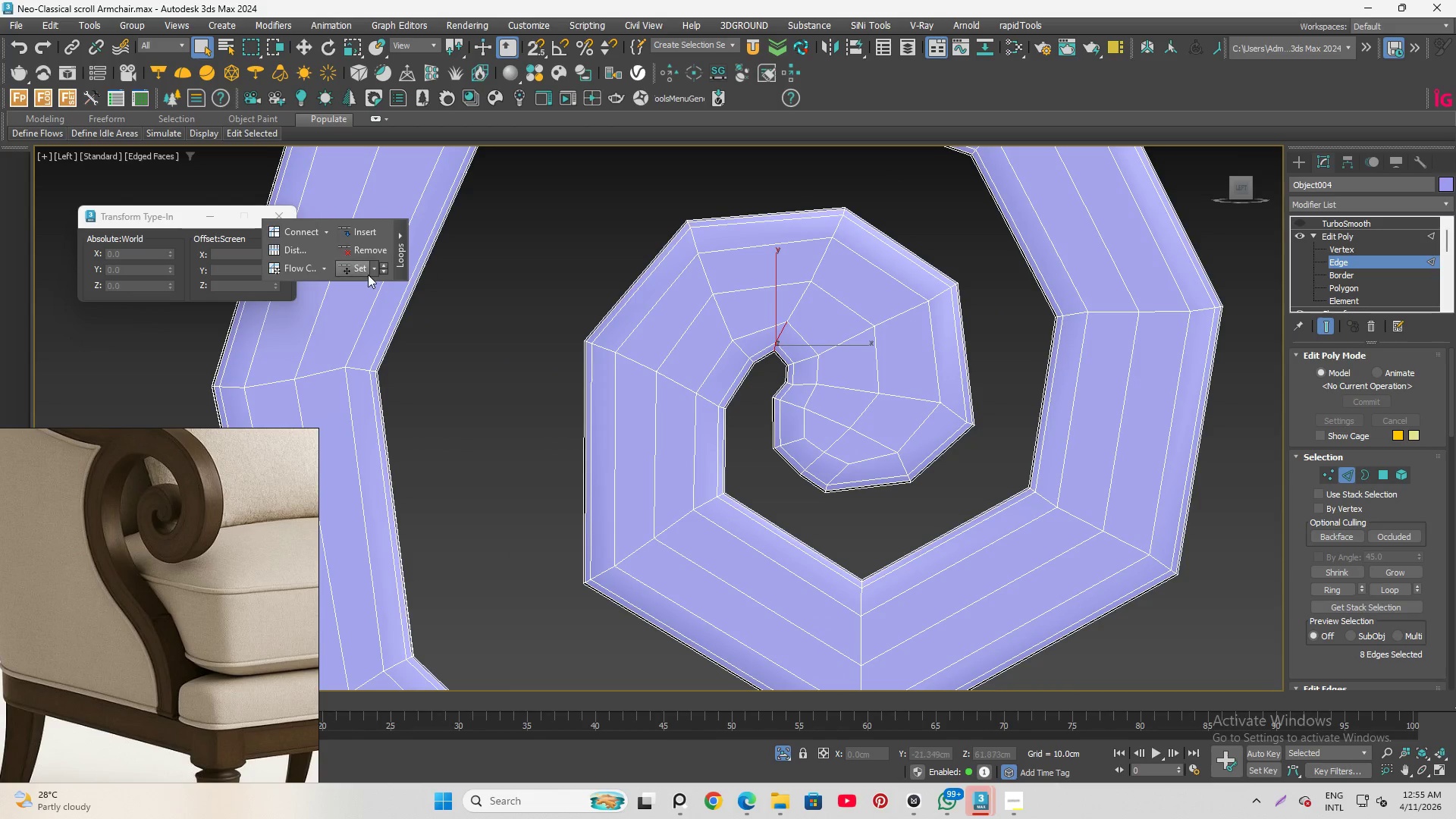 
hold_key(key=AltLeft, duration=0.45)
 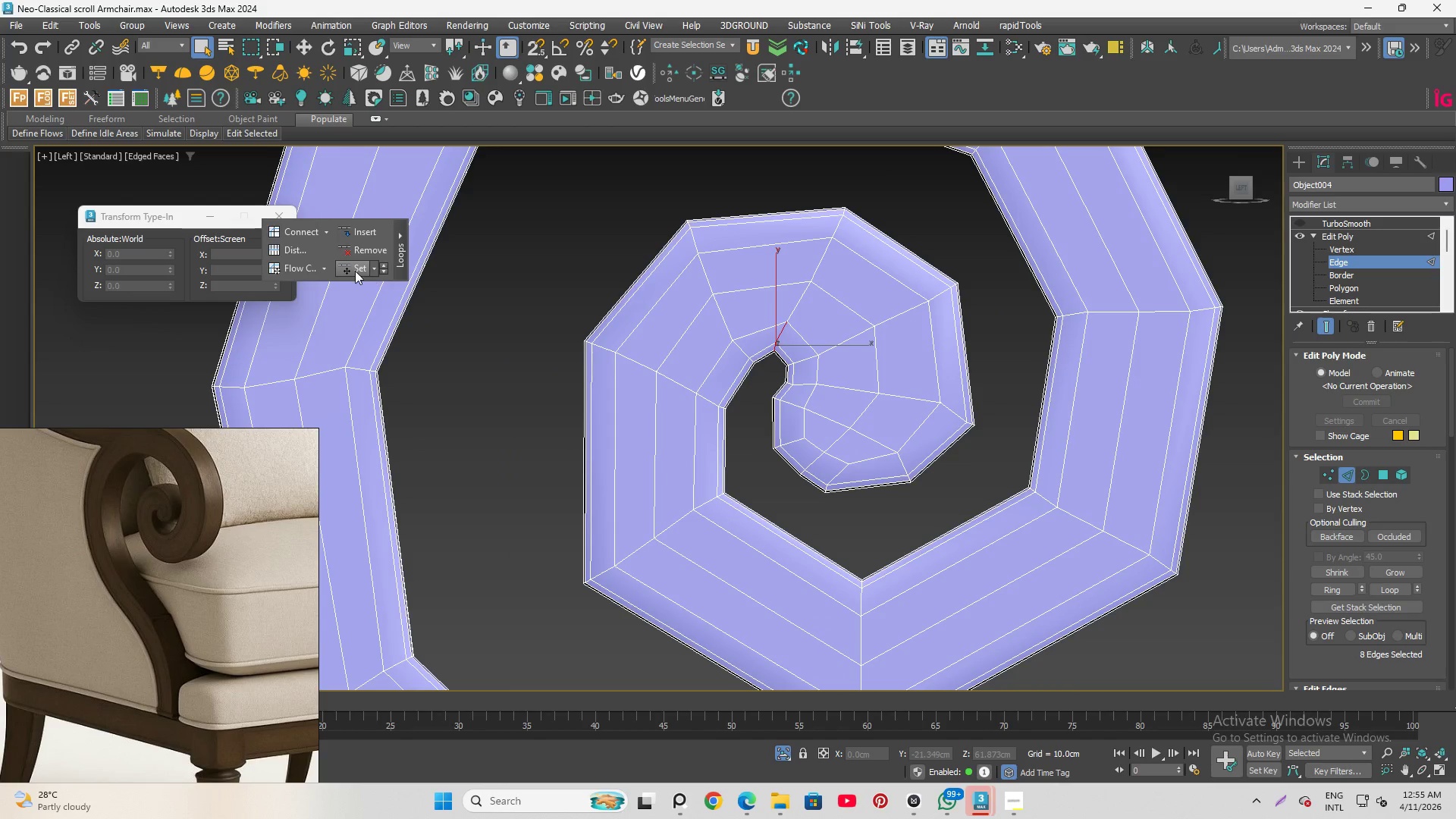 
left_click([354, 270])
 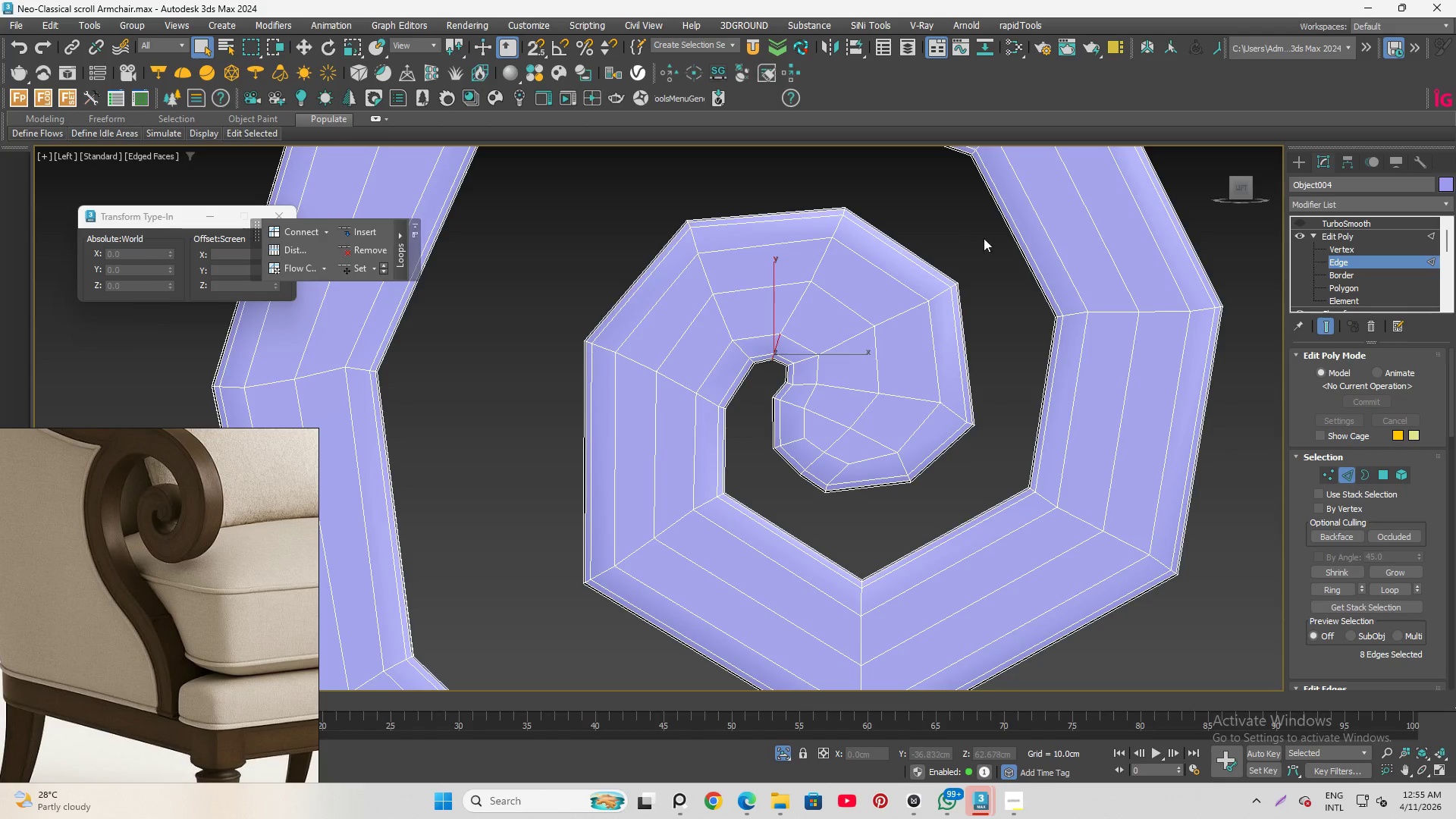 
left_click([969, 241])
 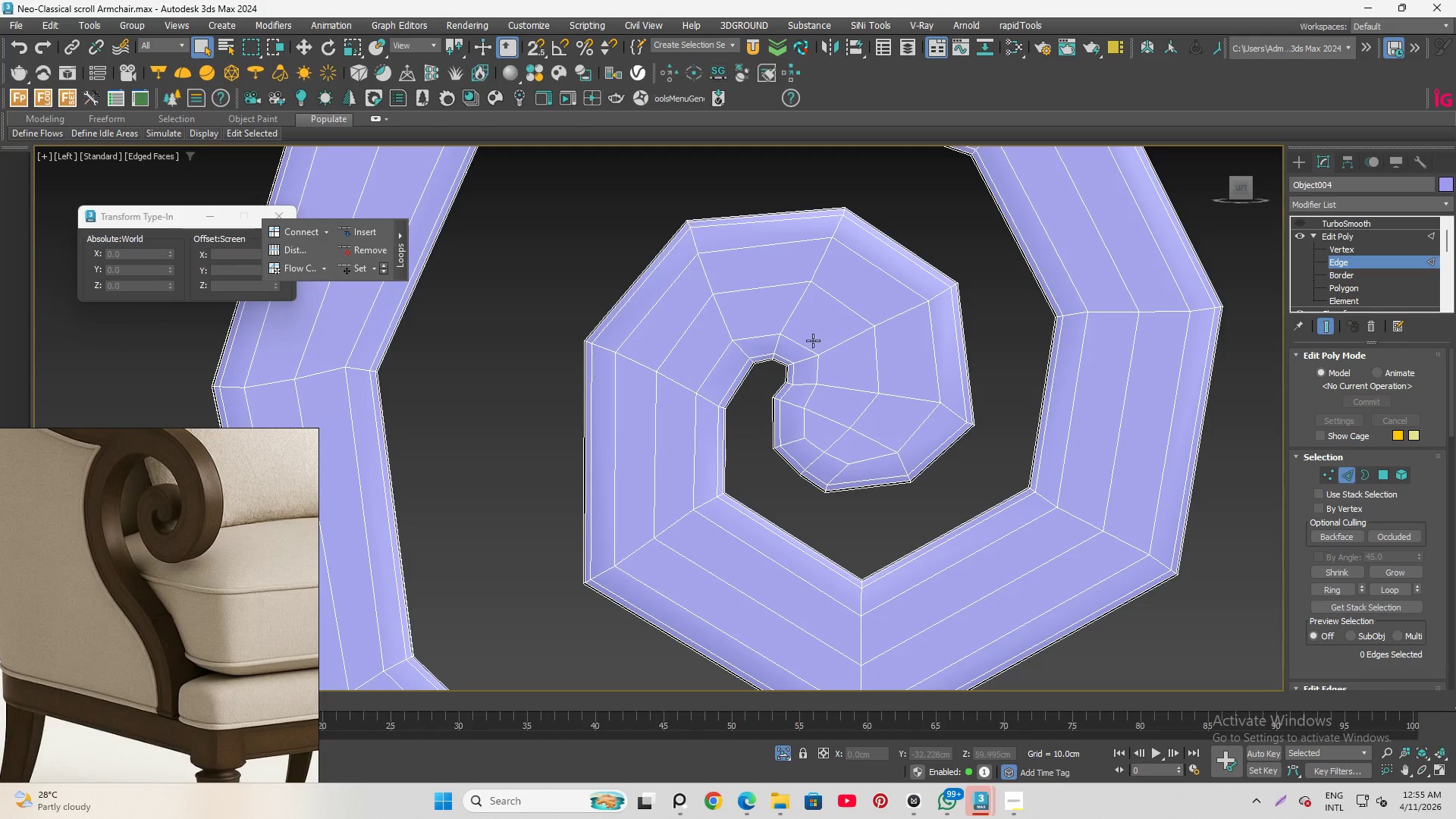 
scroll: coordinate [808, 374], scroll_direction: up, amount: 1.0
 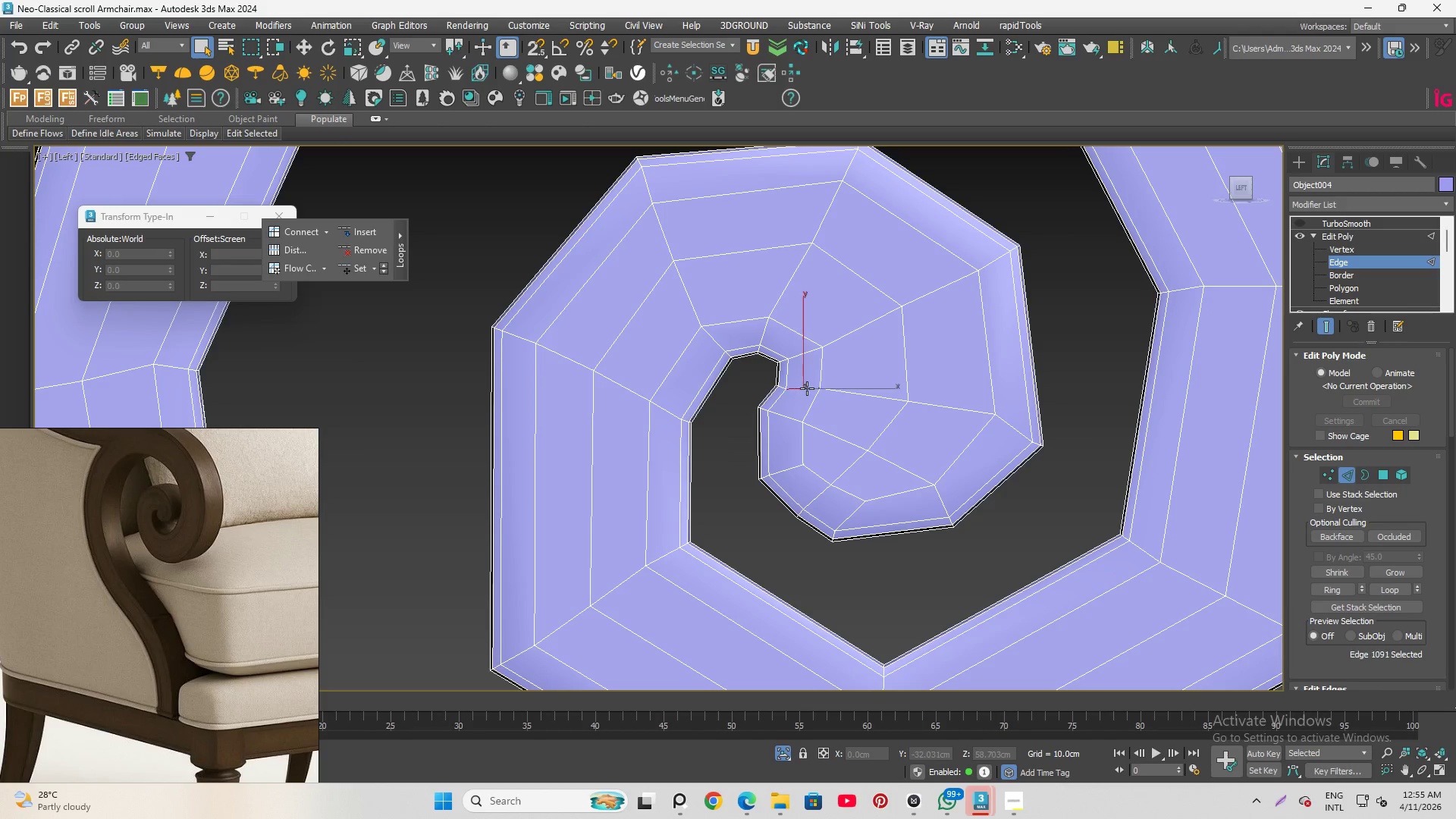 
double_click([807, 388])
 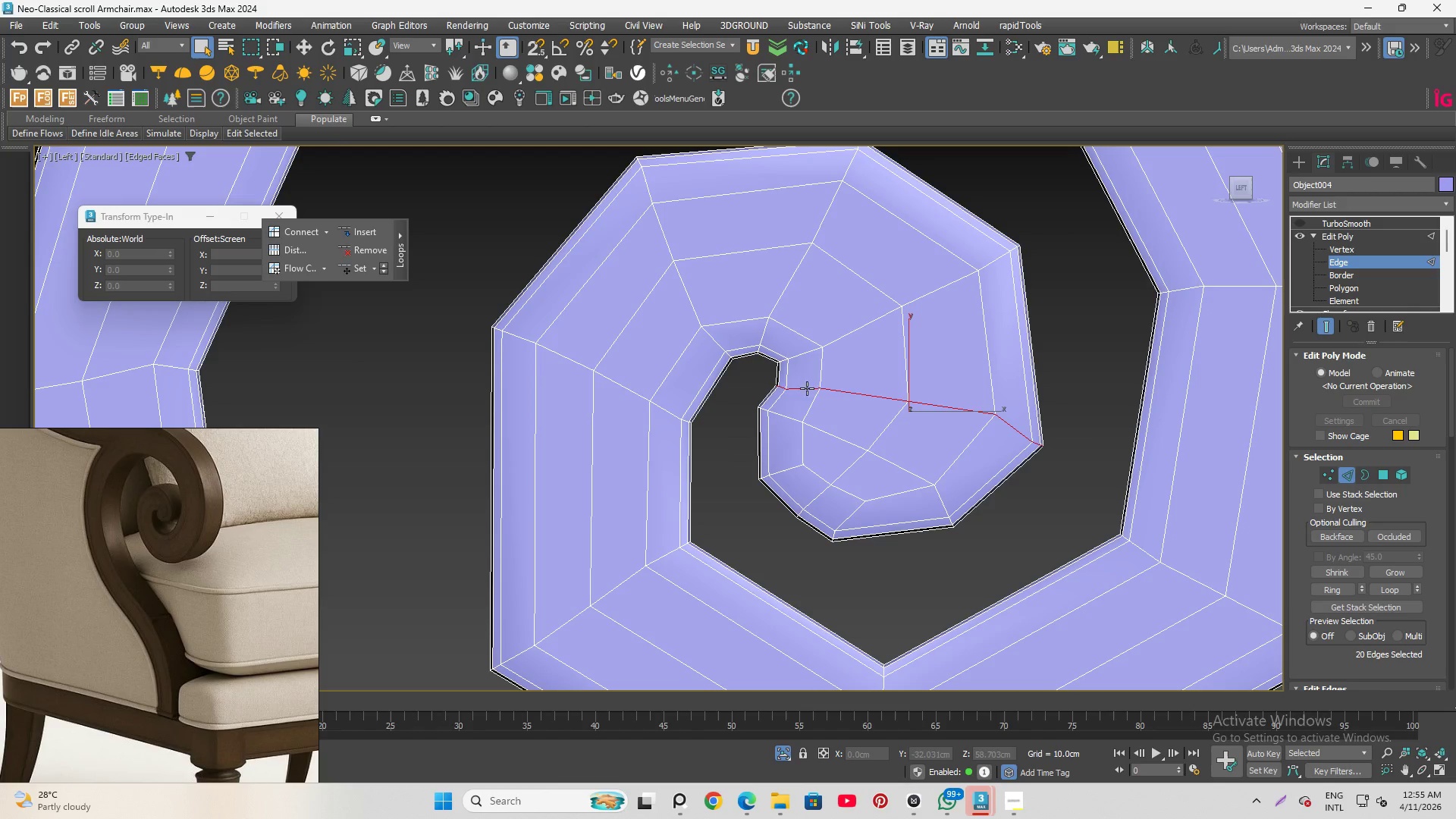 
hold_key(key=AltLeft, duration=1.22)
left_click_drag(start_coordinate=[858, 311], to_coordinate=[1081, 562])
 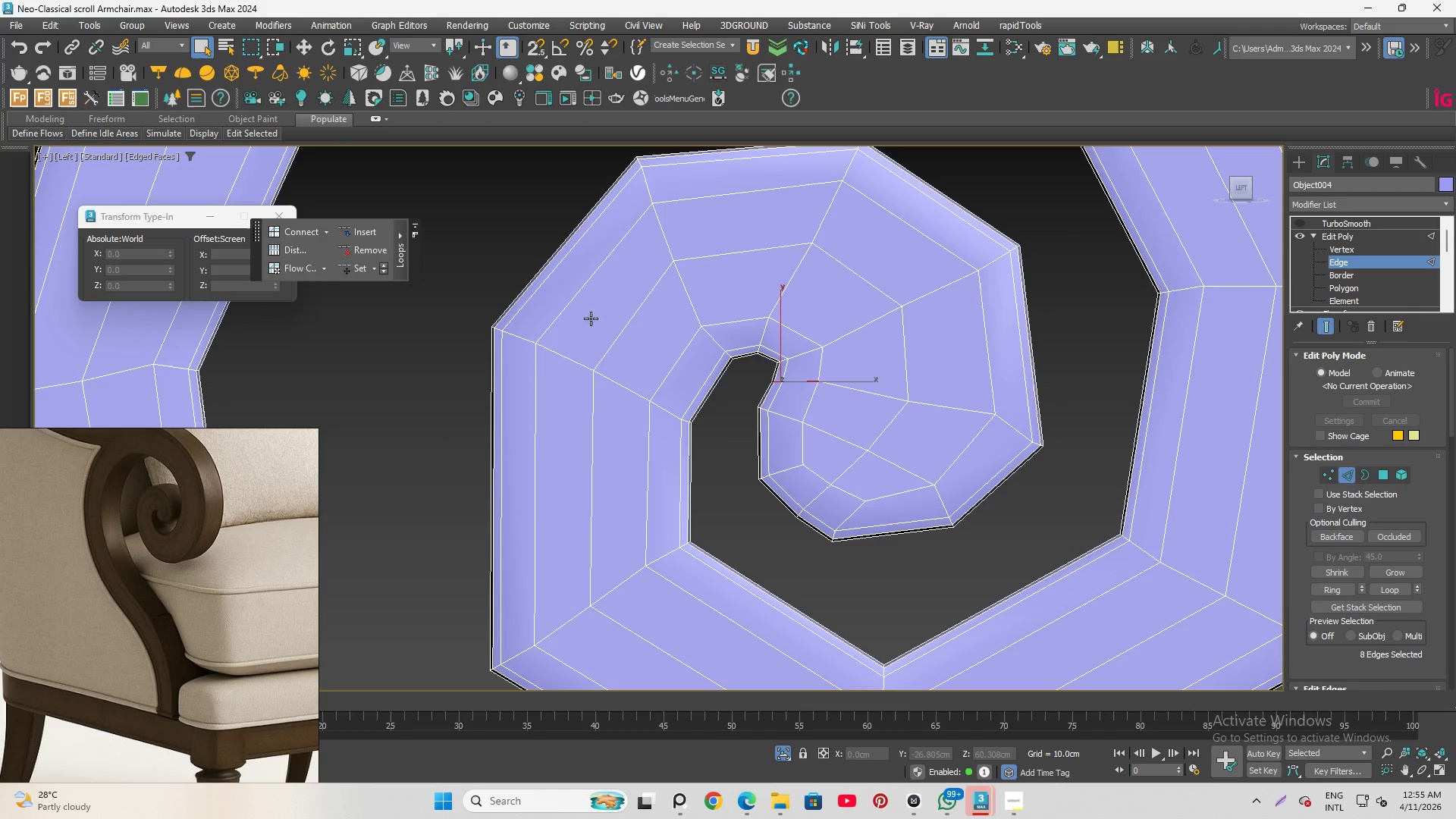 
left_click([1048, 310])
 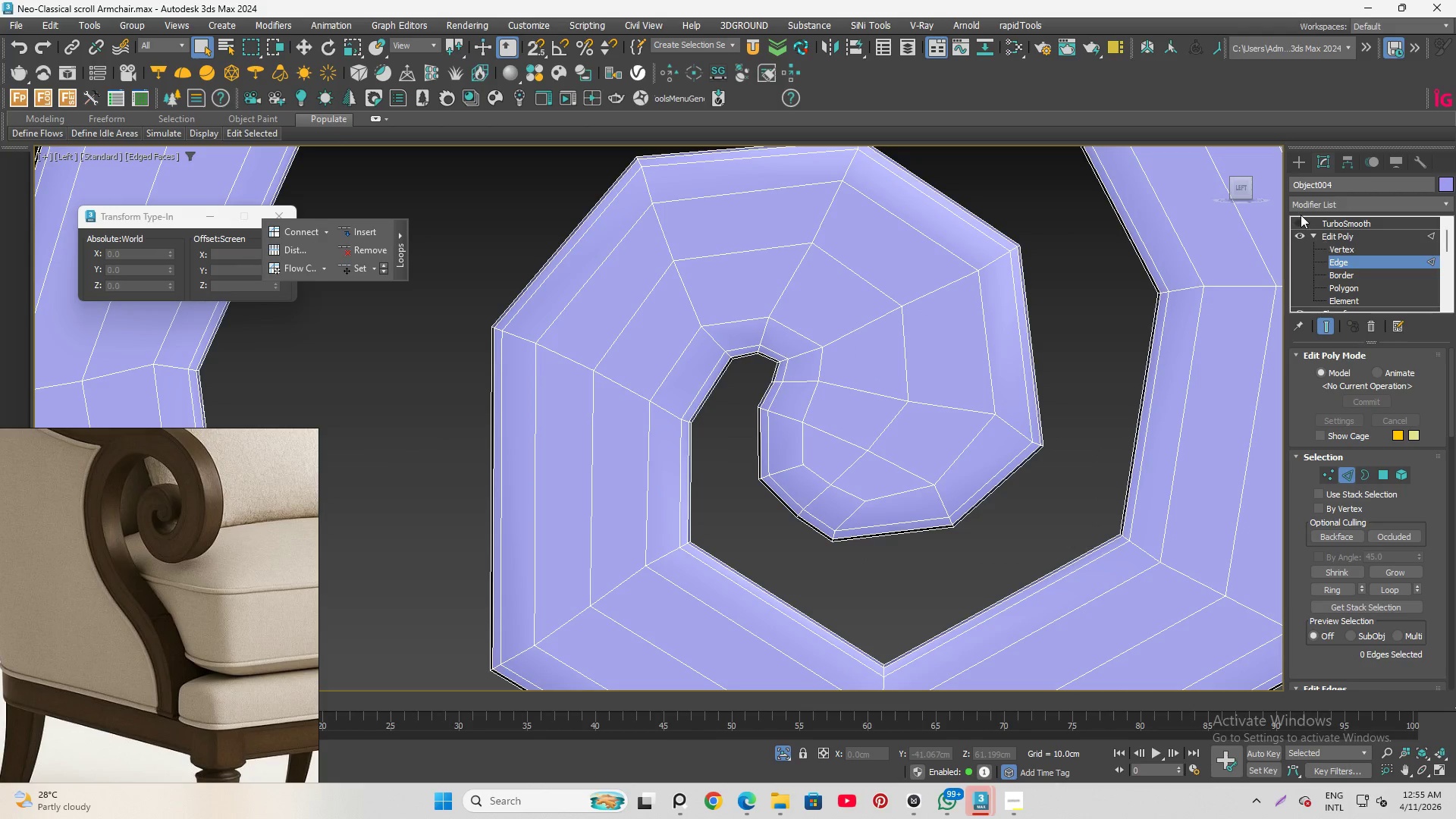 
left_click([1300, 224])
 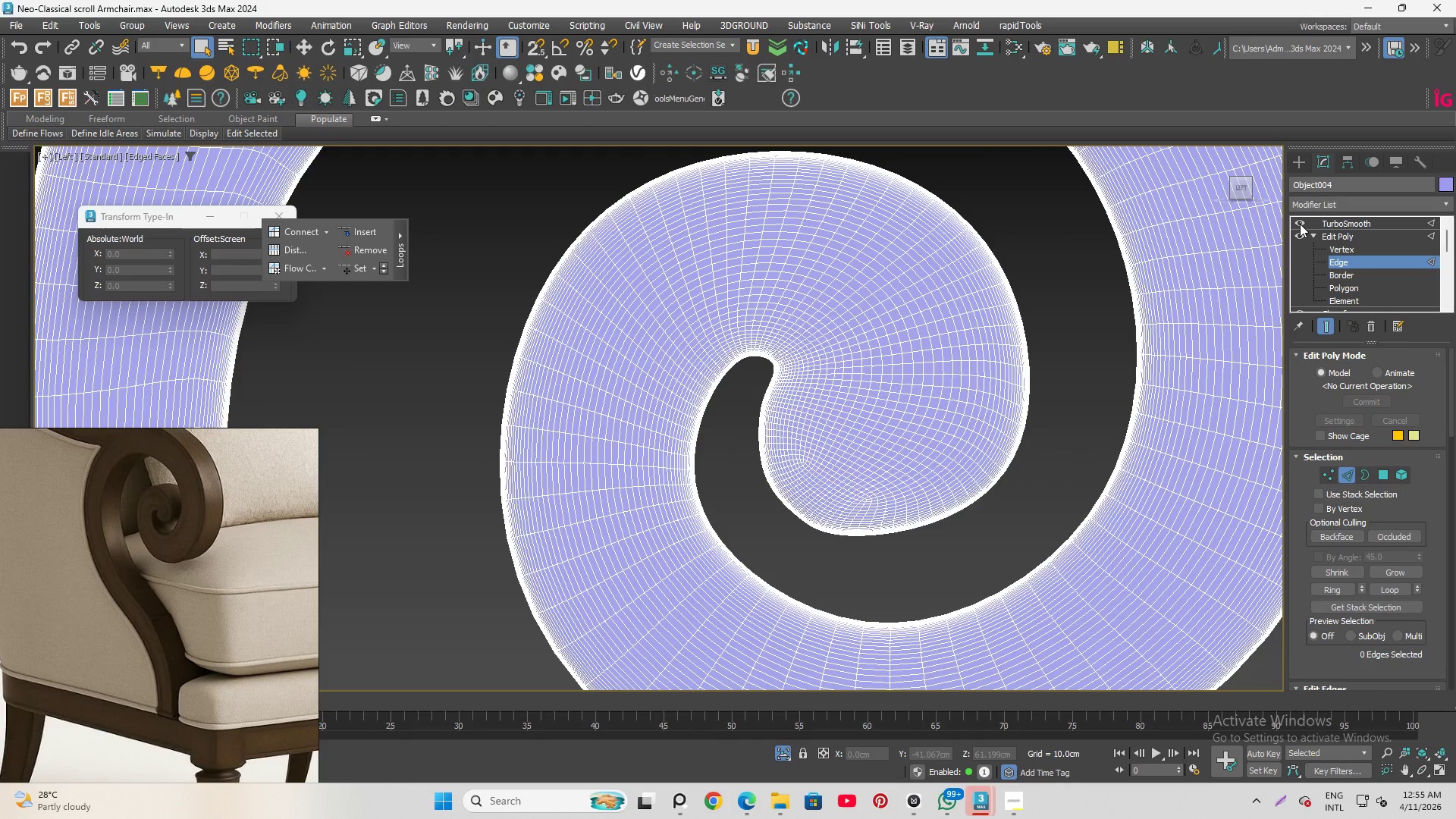 
left_click([1300, 224])
 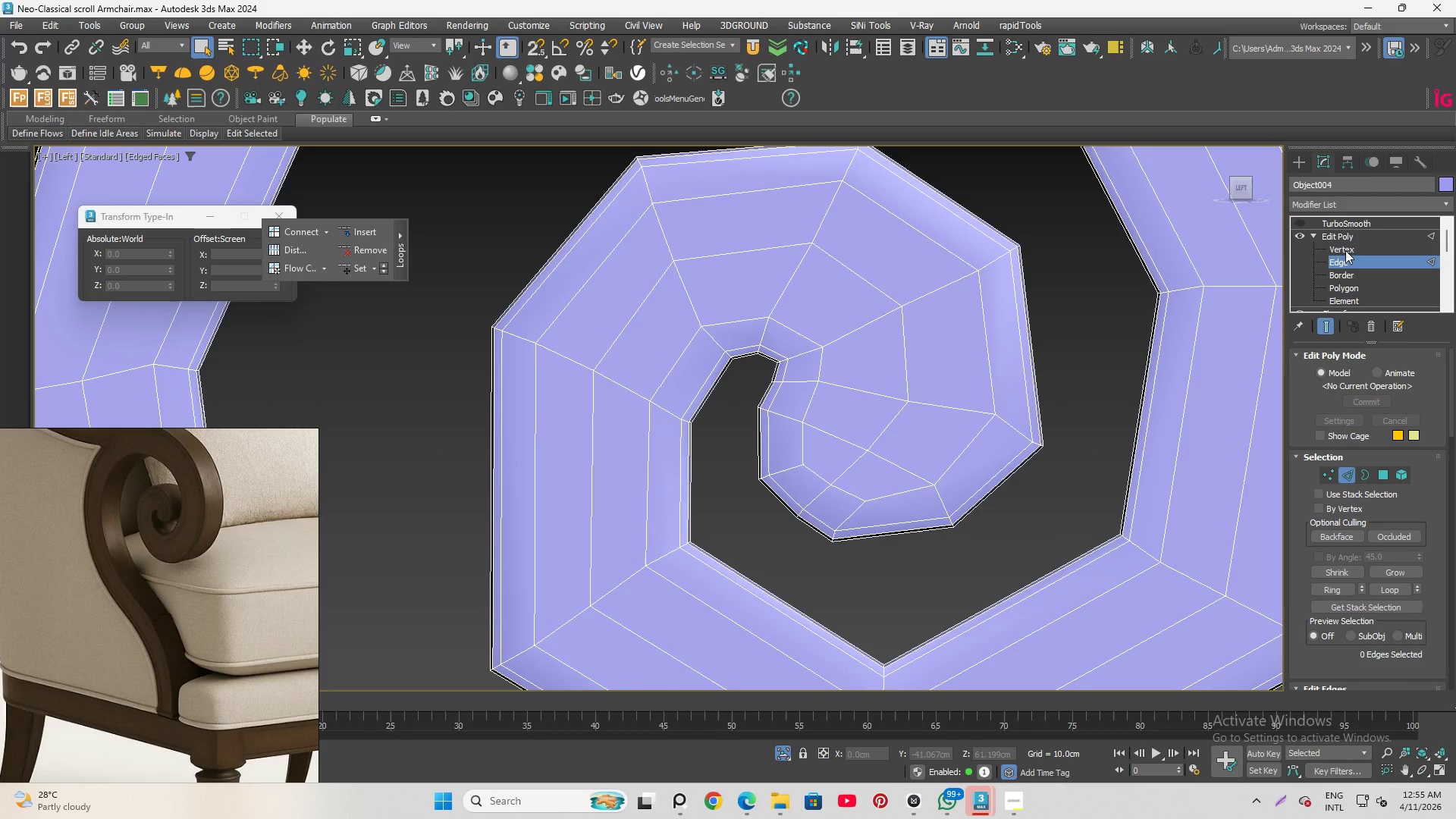 
scroll: coordinate [795, 375], scroll_direction: up, amount: 2.0
 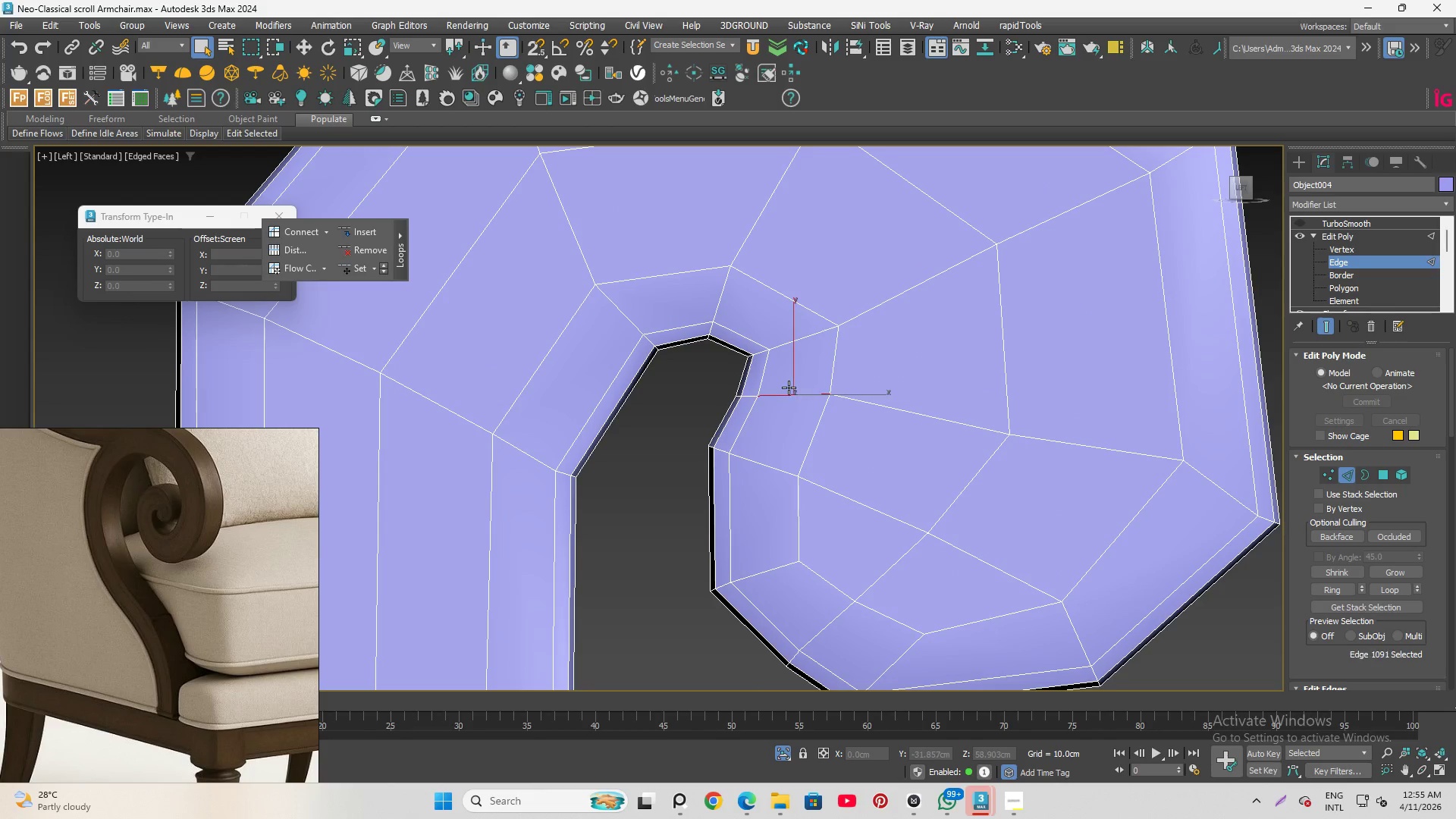 
double_click([789, 387])
 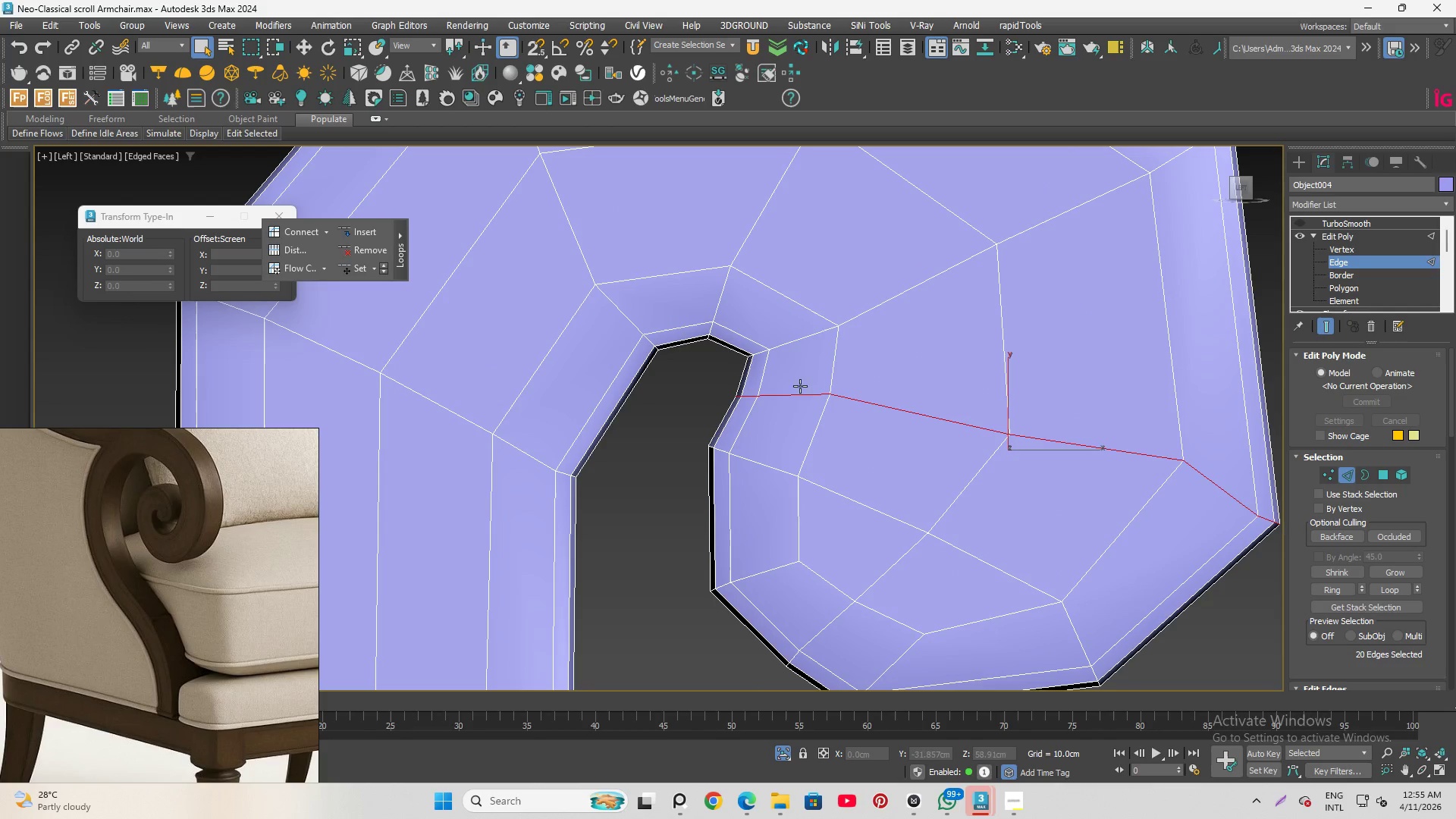 
hold_key(key=AltLeft, duration=1.5)
left_click_drag(start_coordinate=[896, 331], to_coordinate=[1308, 668])
 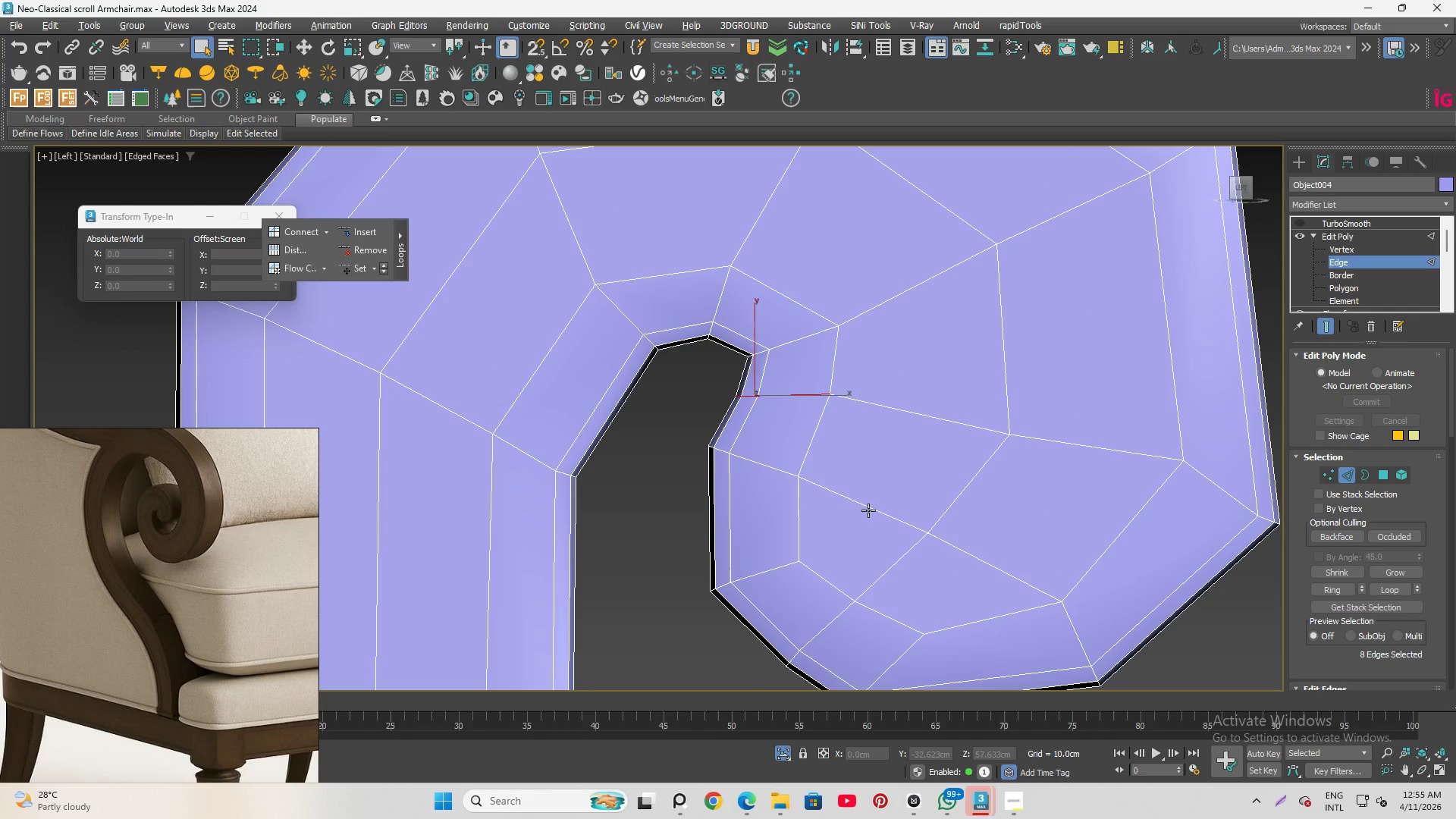 
hold_key(key=AltLeft, duration=0.39)
 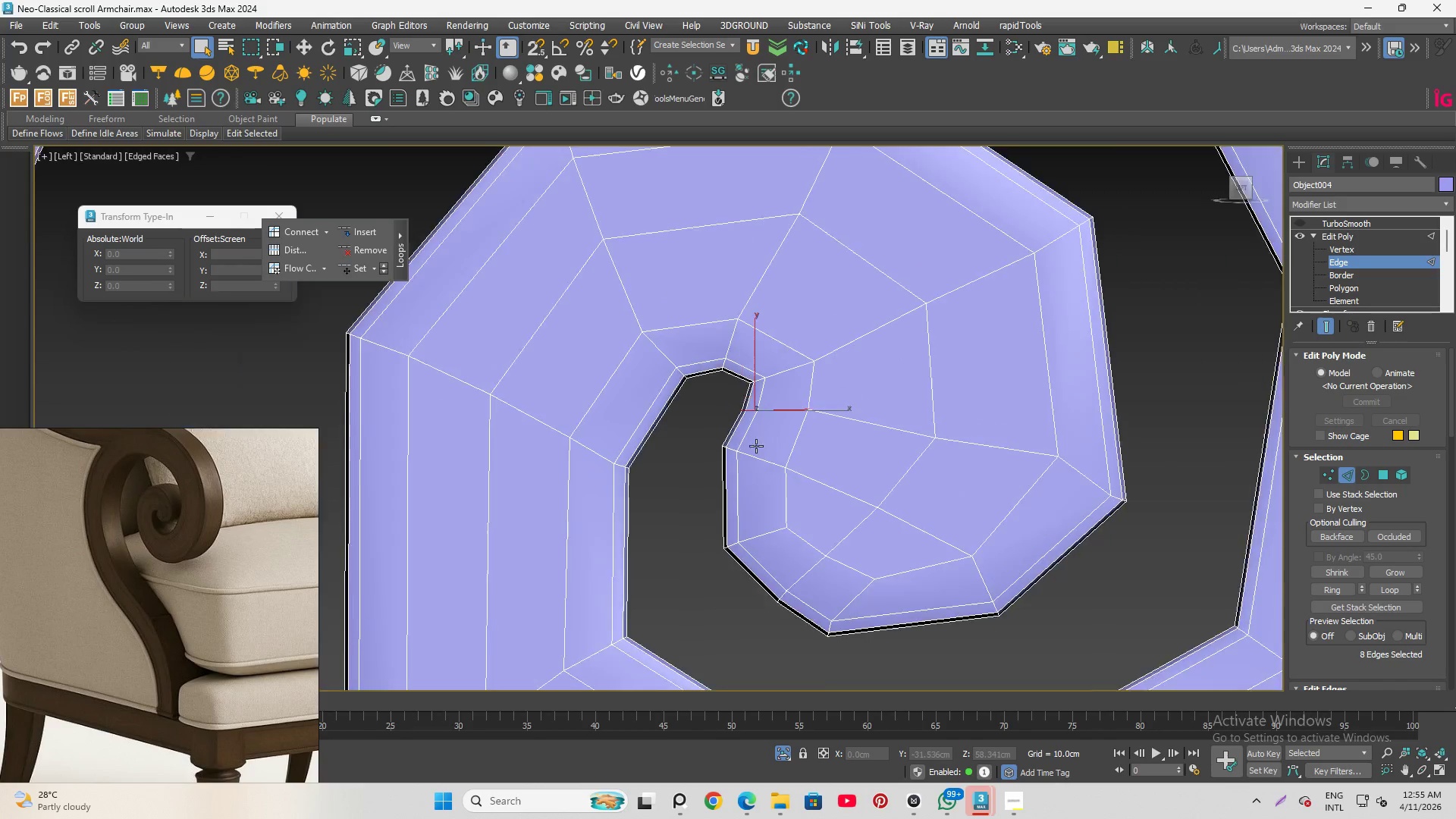 
scroll: coordinate [756, 436], scroll_direction: none, amount: 0.0
 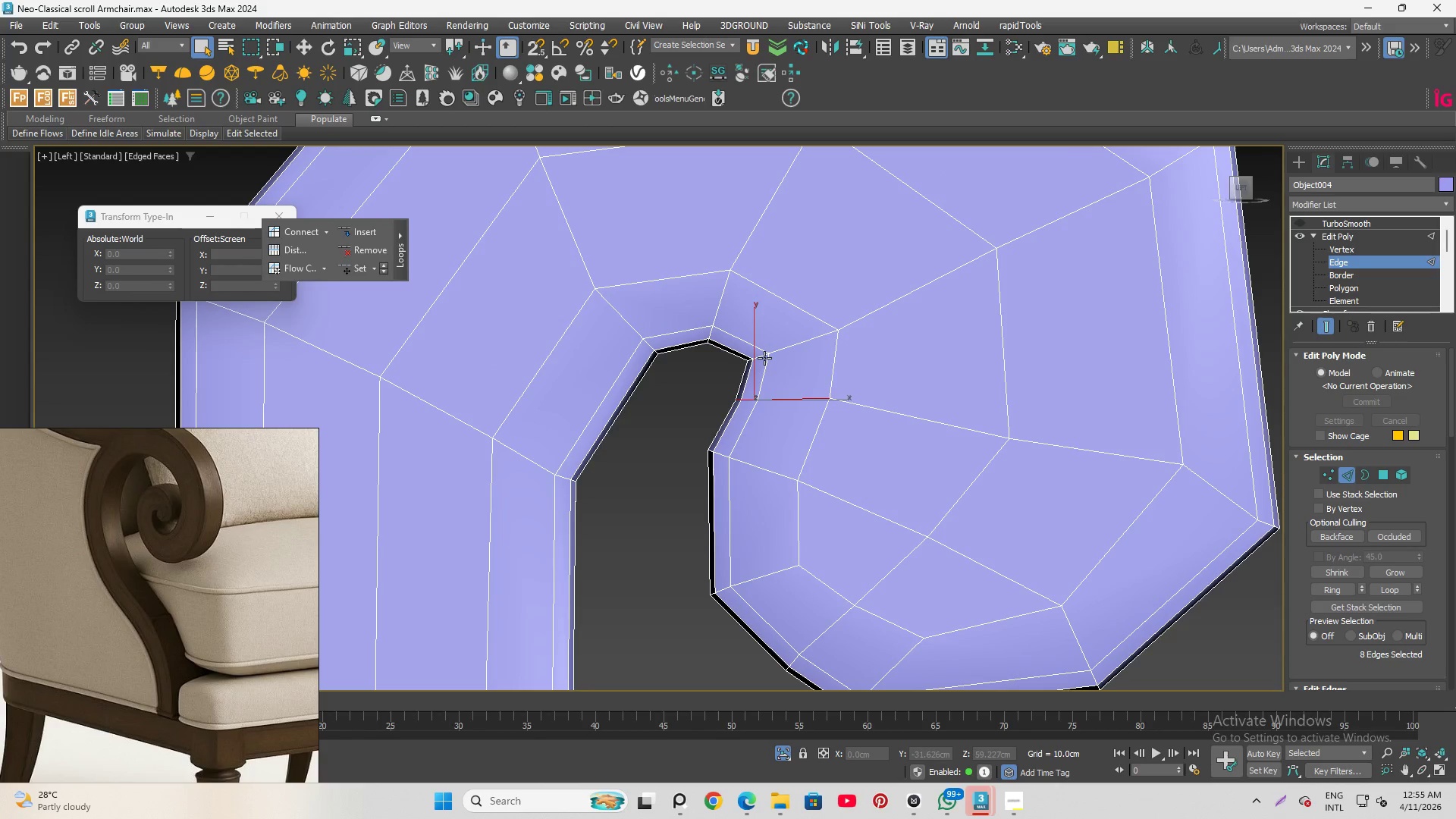 
key(E)
 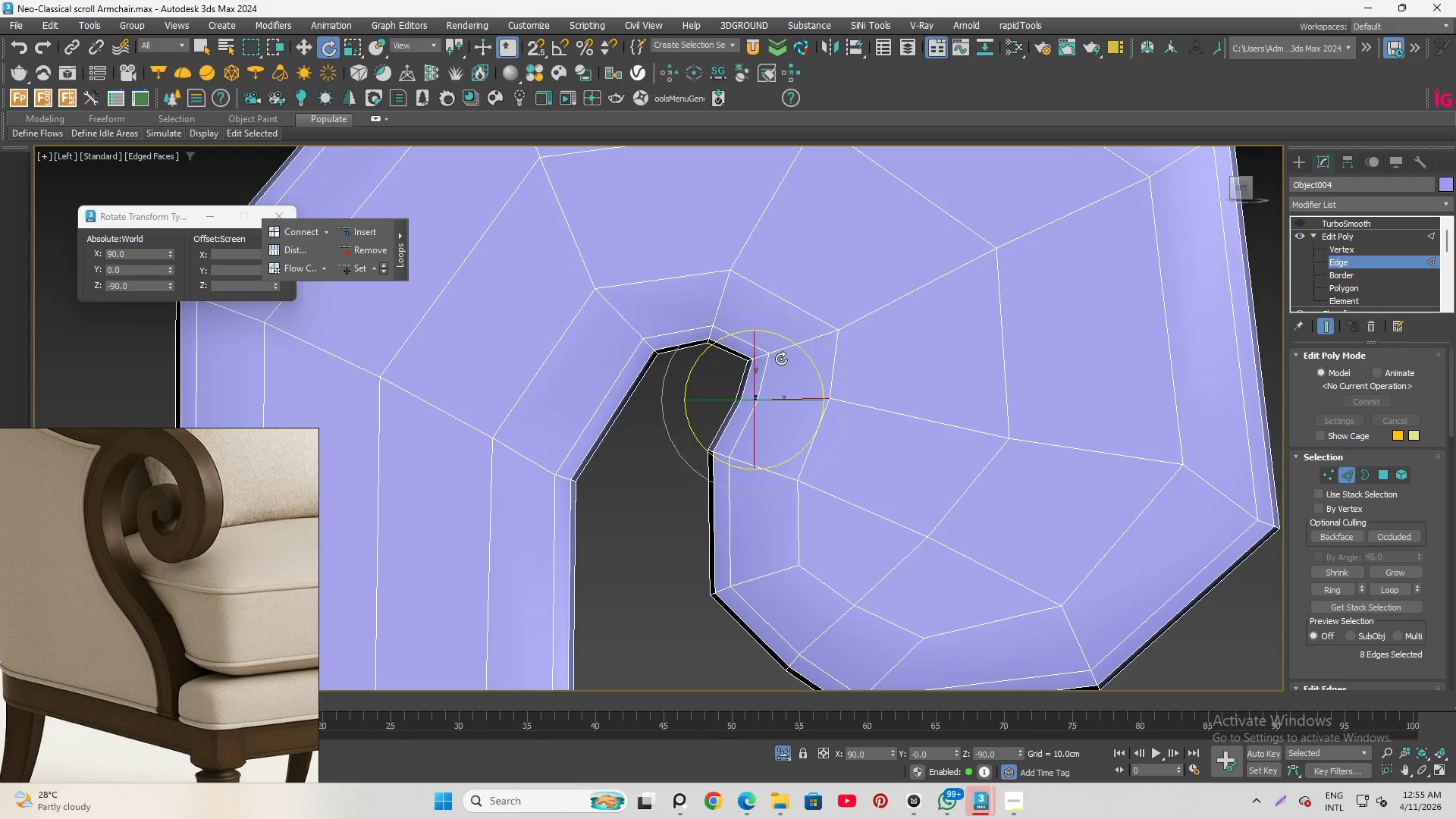 
scroll: coordinate [783, 358], scroll_direction: up, amount: 1.0
 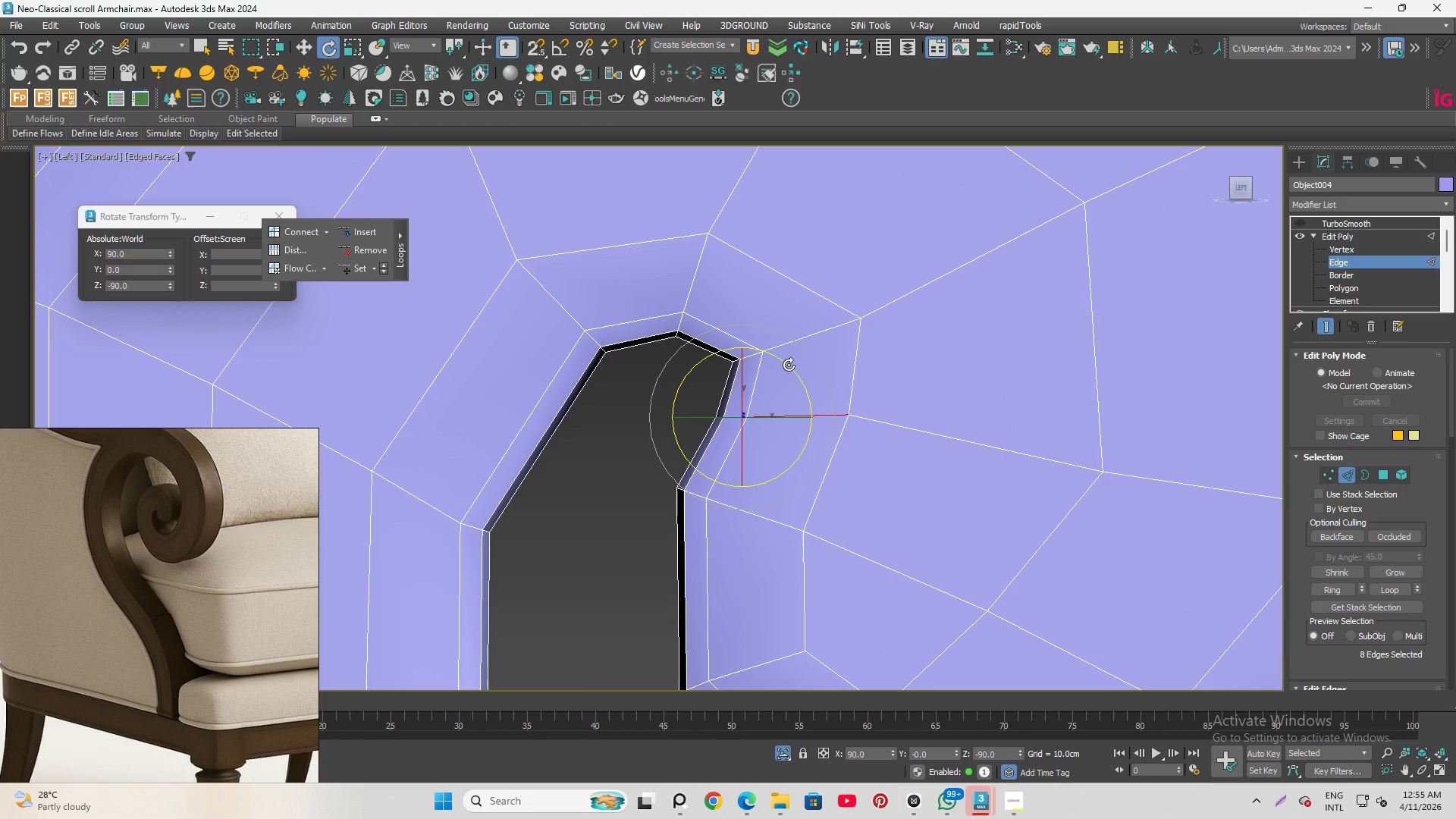 
left_click_drag(start_coordinate=[789, 365], to_coordinate=[799, 399])
 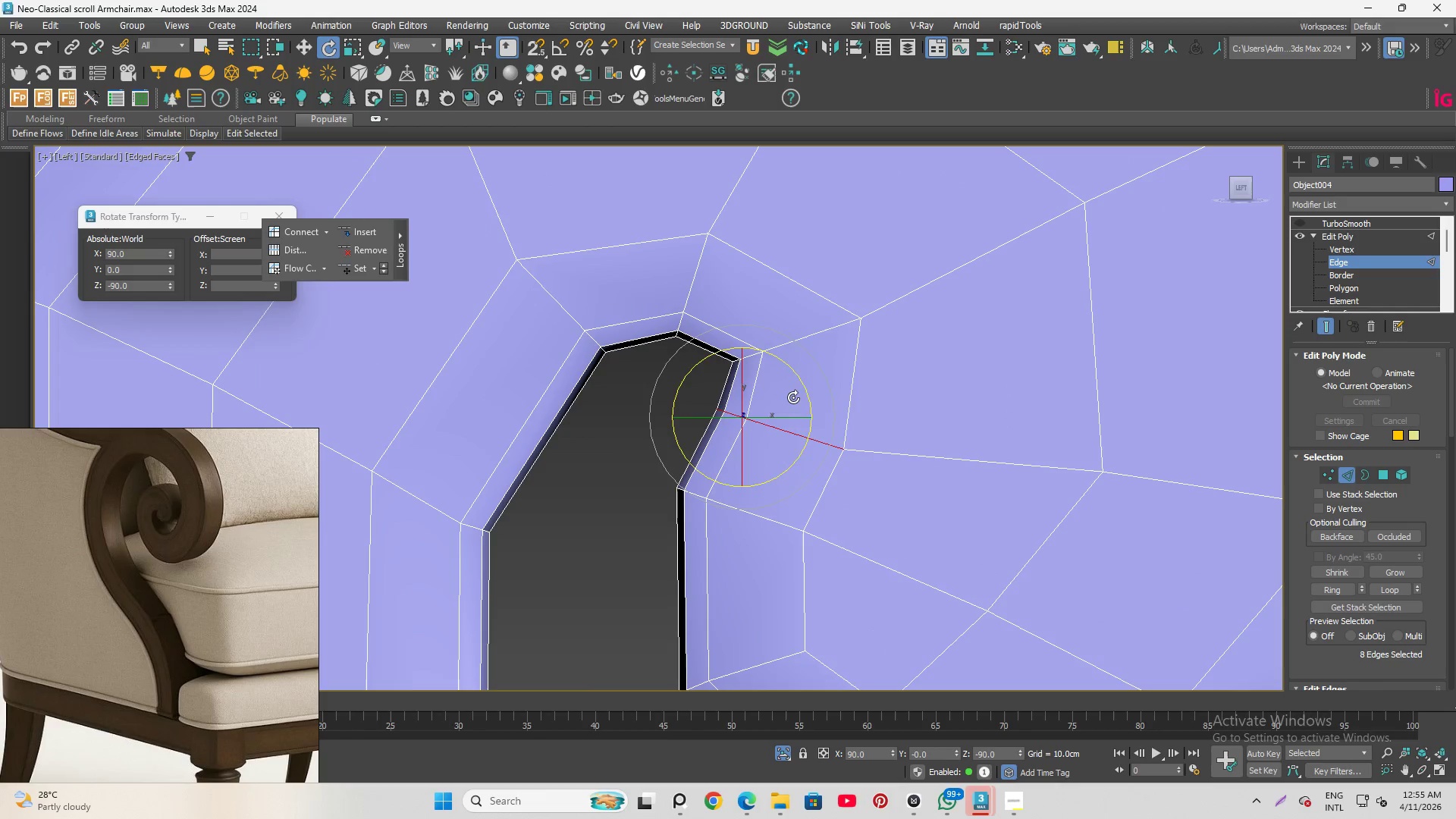 
key(W)
 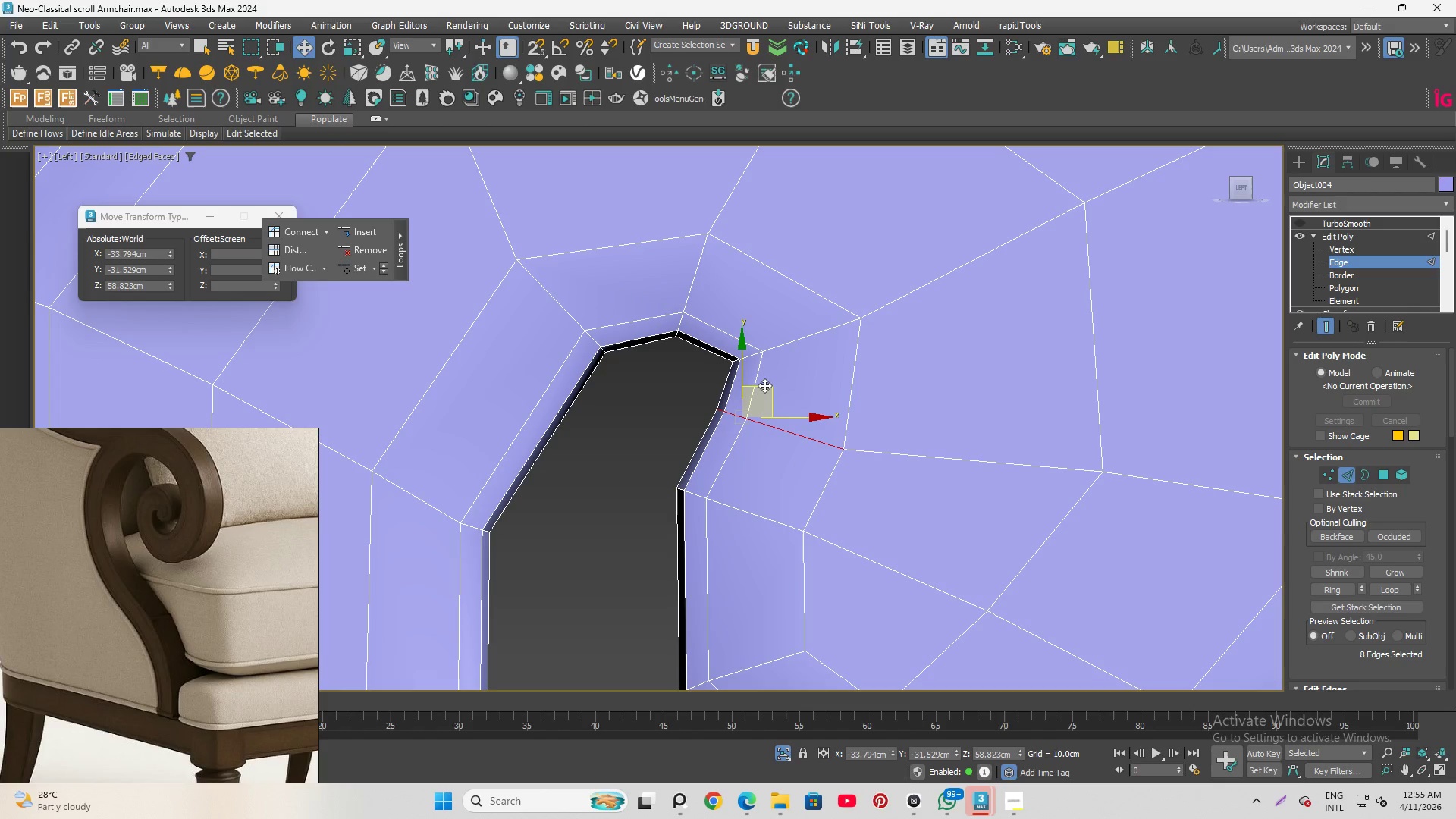 
left_click_drag(start_coordinate=[764, 385], to_coordinate=[752, 380])
 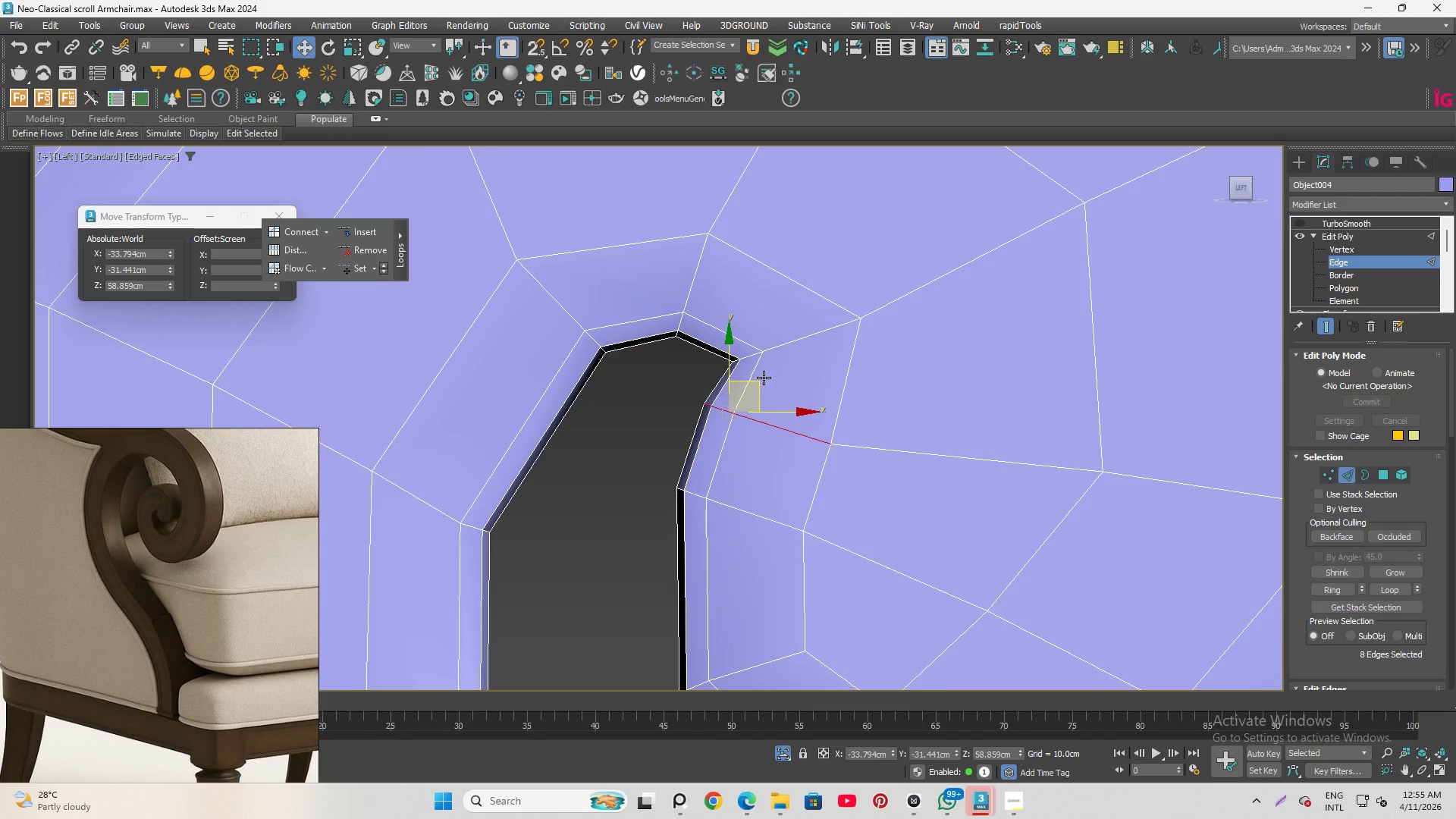 
scroll: coordinate [765, 384], scroll_direction: down, amount: 4.0
 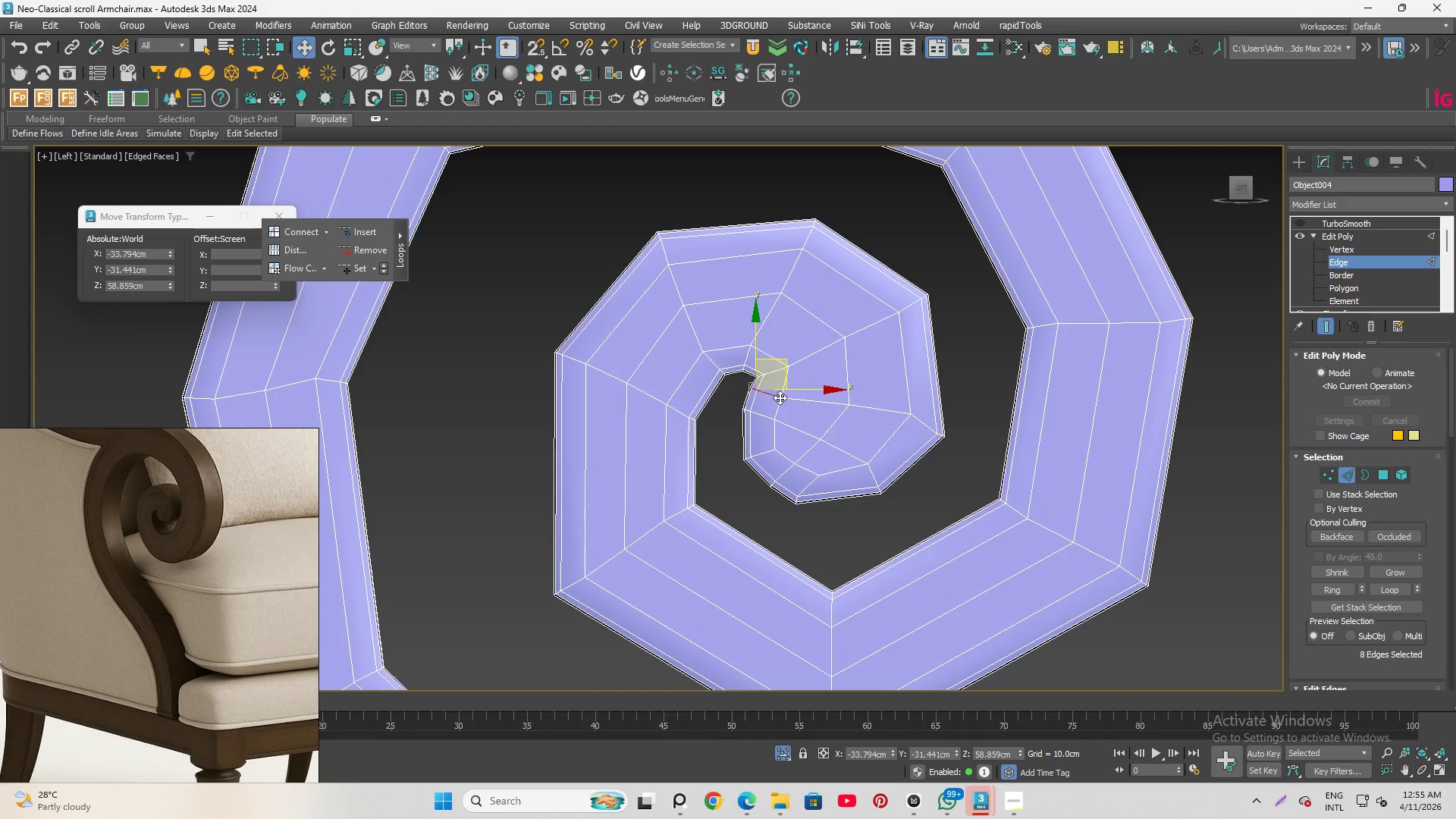 
scroll: coordinate [780, 398], scroll_direction: up, amount: 2.0
 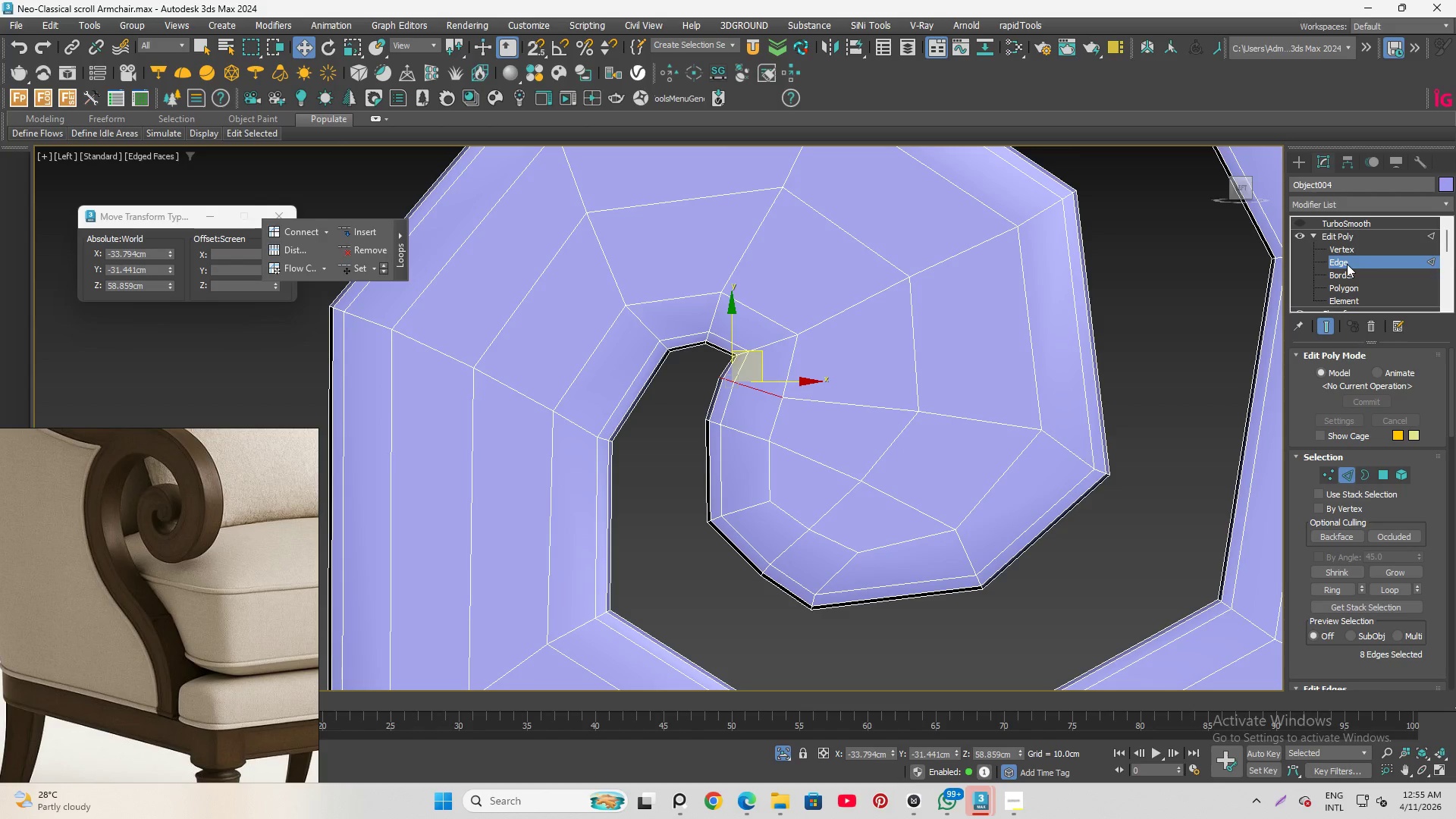 
left_click([1347, 264])
 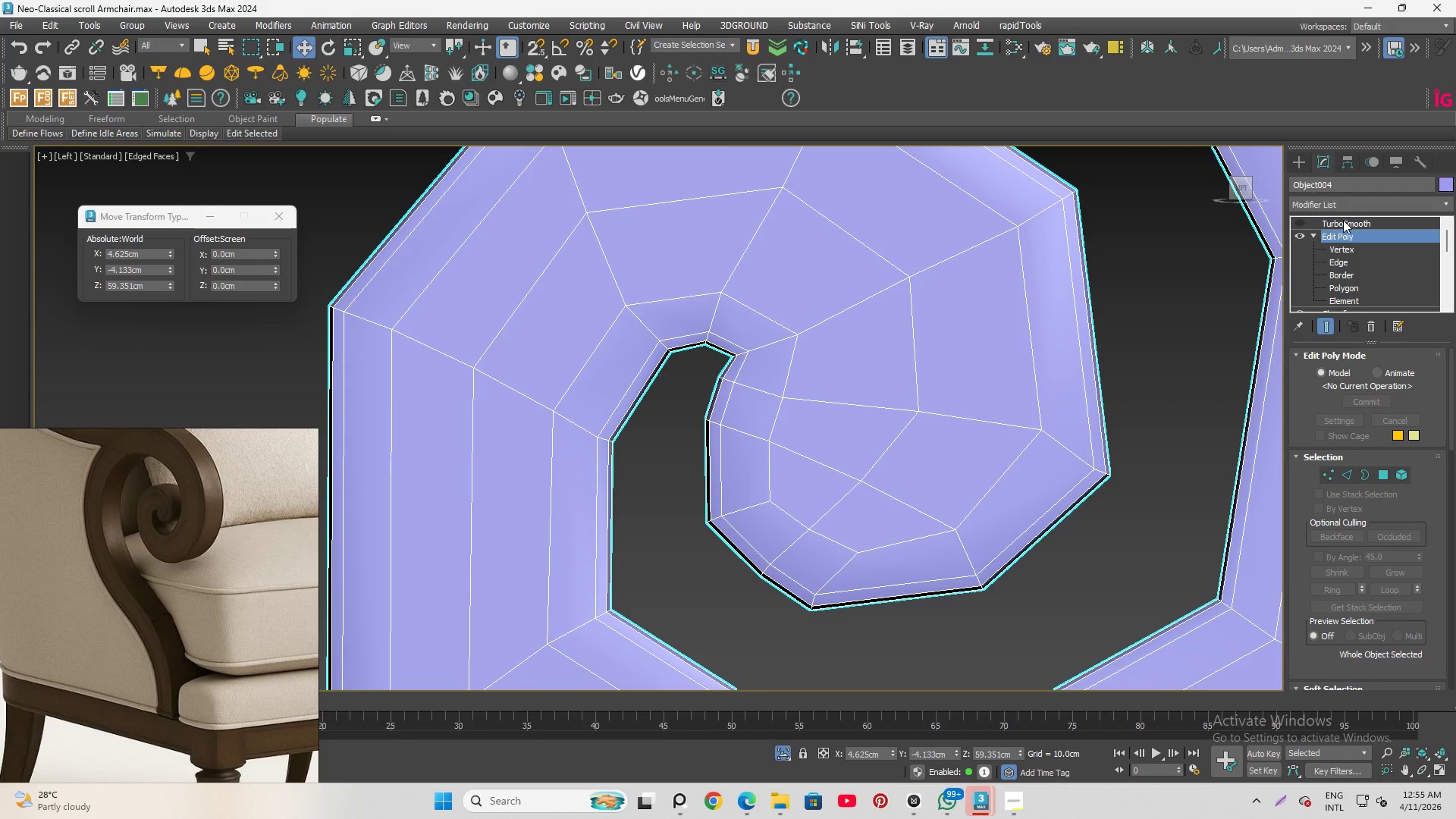 
left_click([1343, 220])
 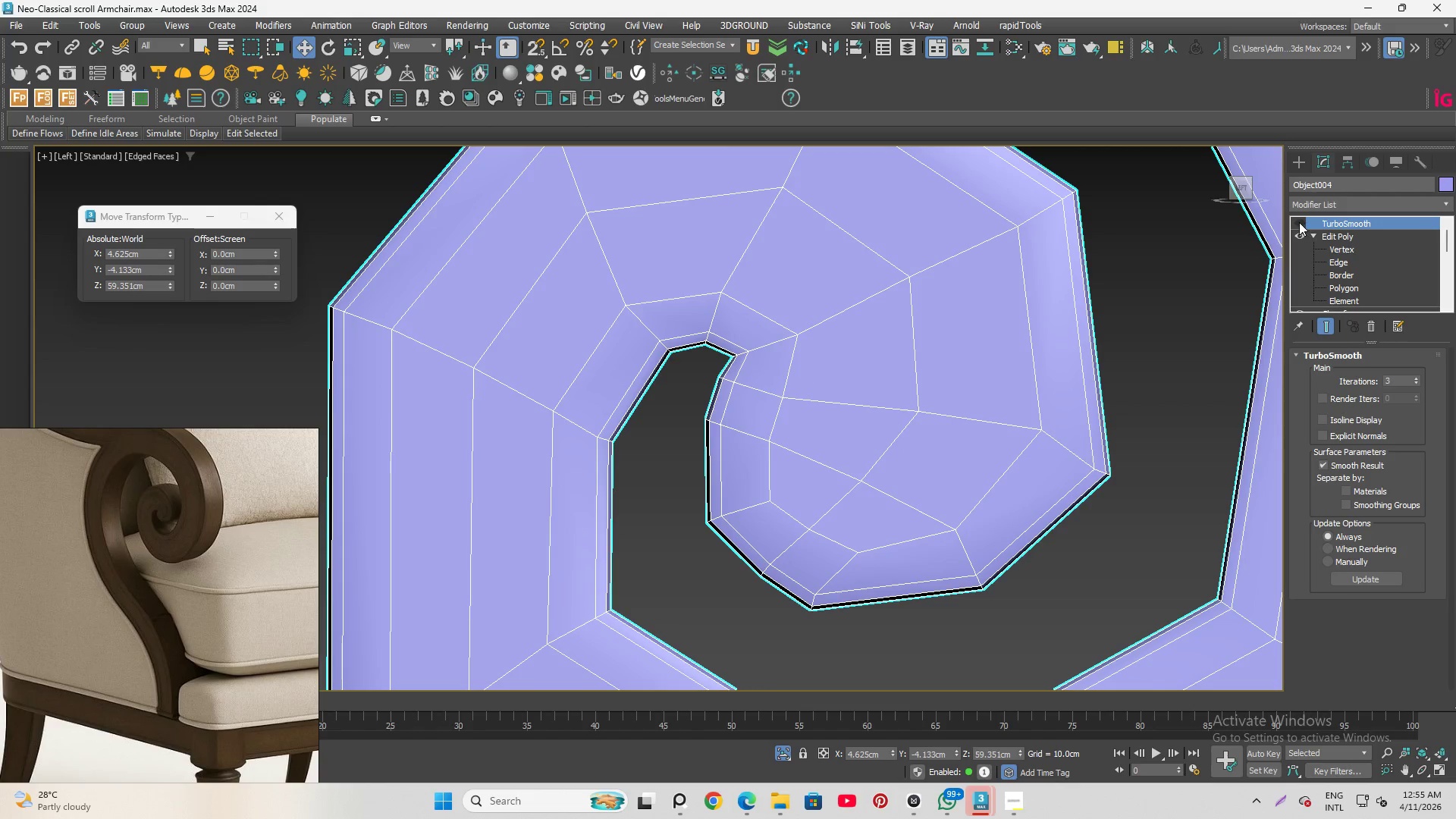 
left_click([1299, 222])
 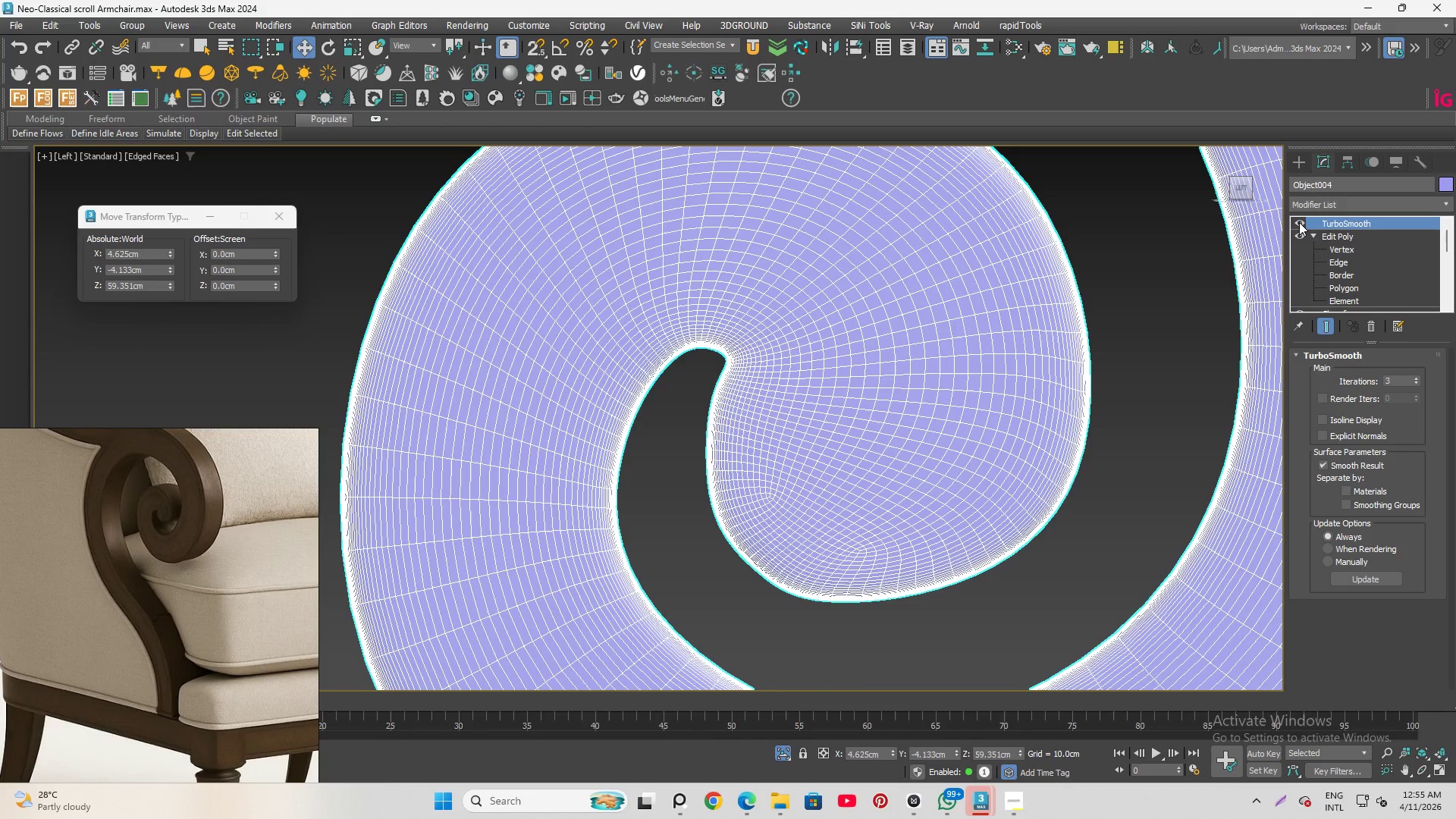 
left_click([1299, 222])
 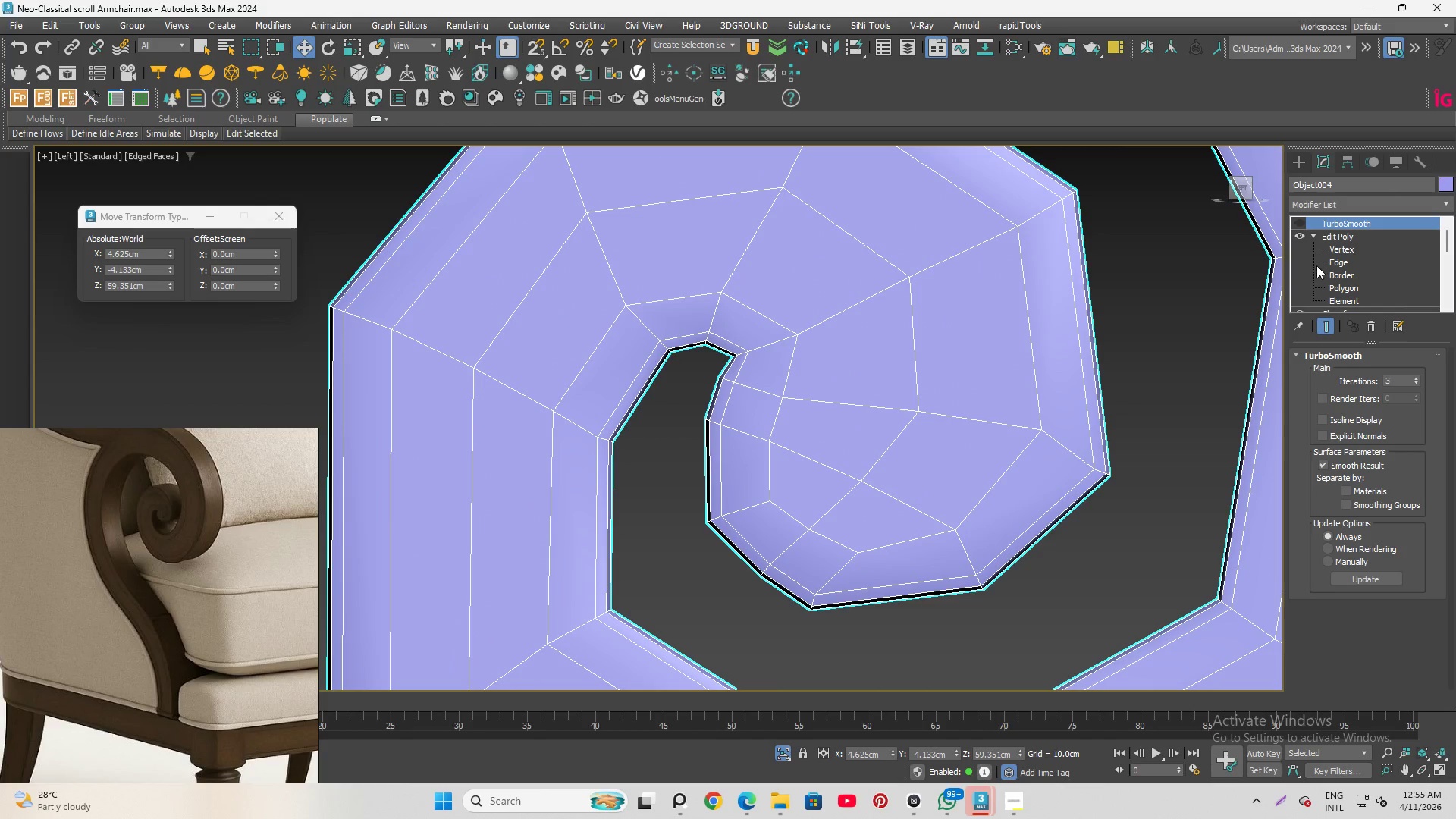 
left_click([1345, 246])
 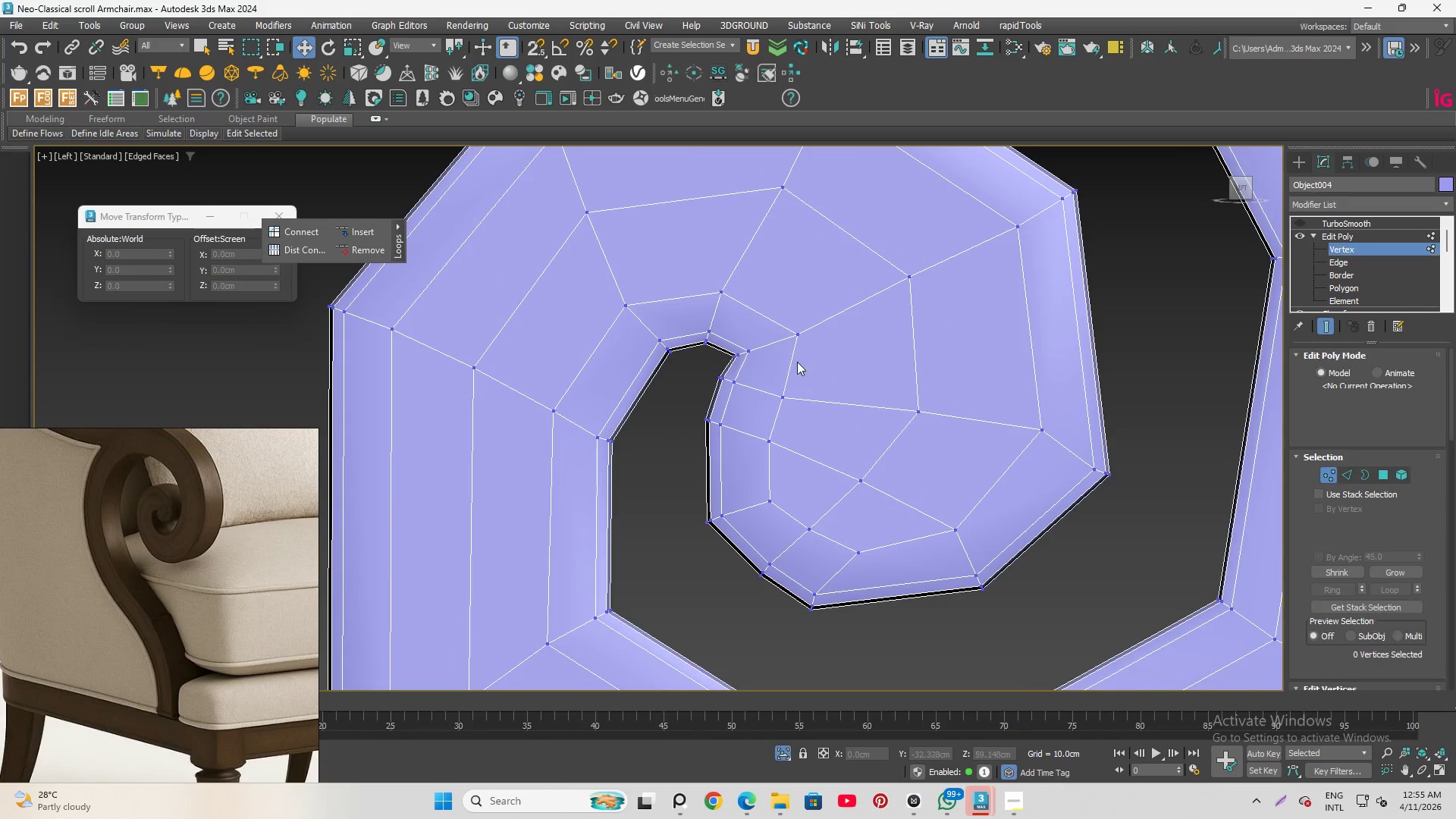 
left_click_drag(start_coordinate=[648, 357], to_coordinate=[807, 410])
 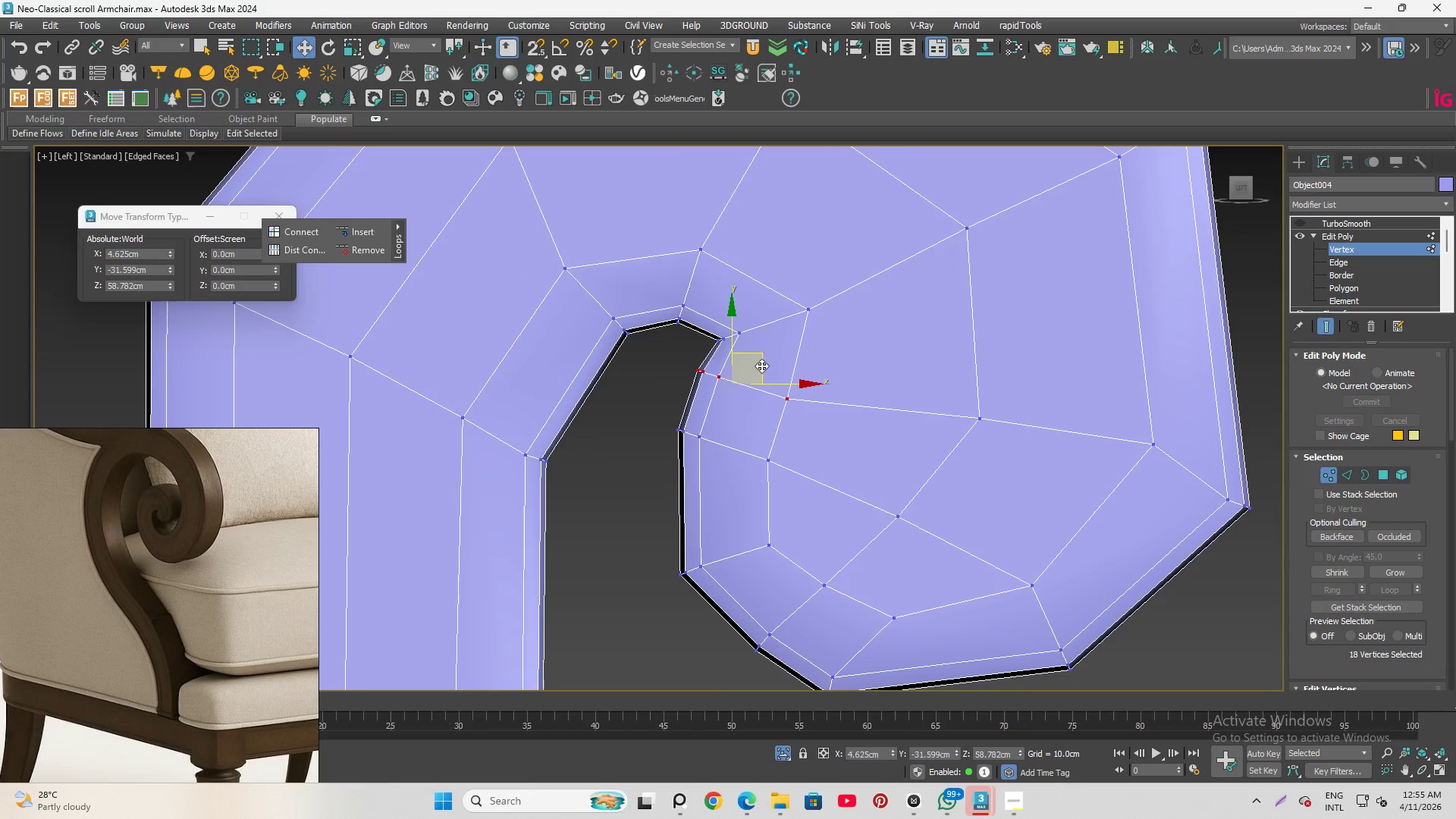 
scroll: coordinate [771, 394], scroll_direction: up, amount: 1.0
 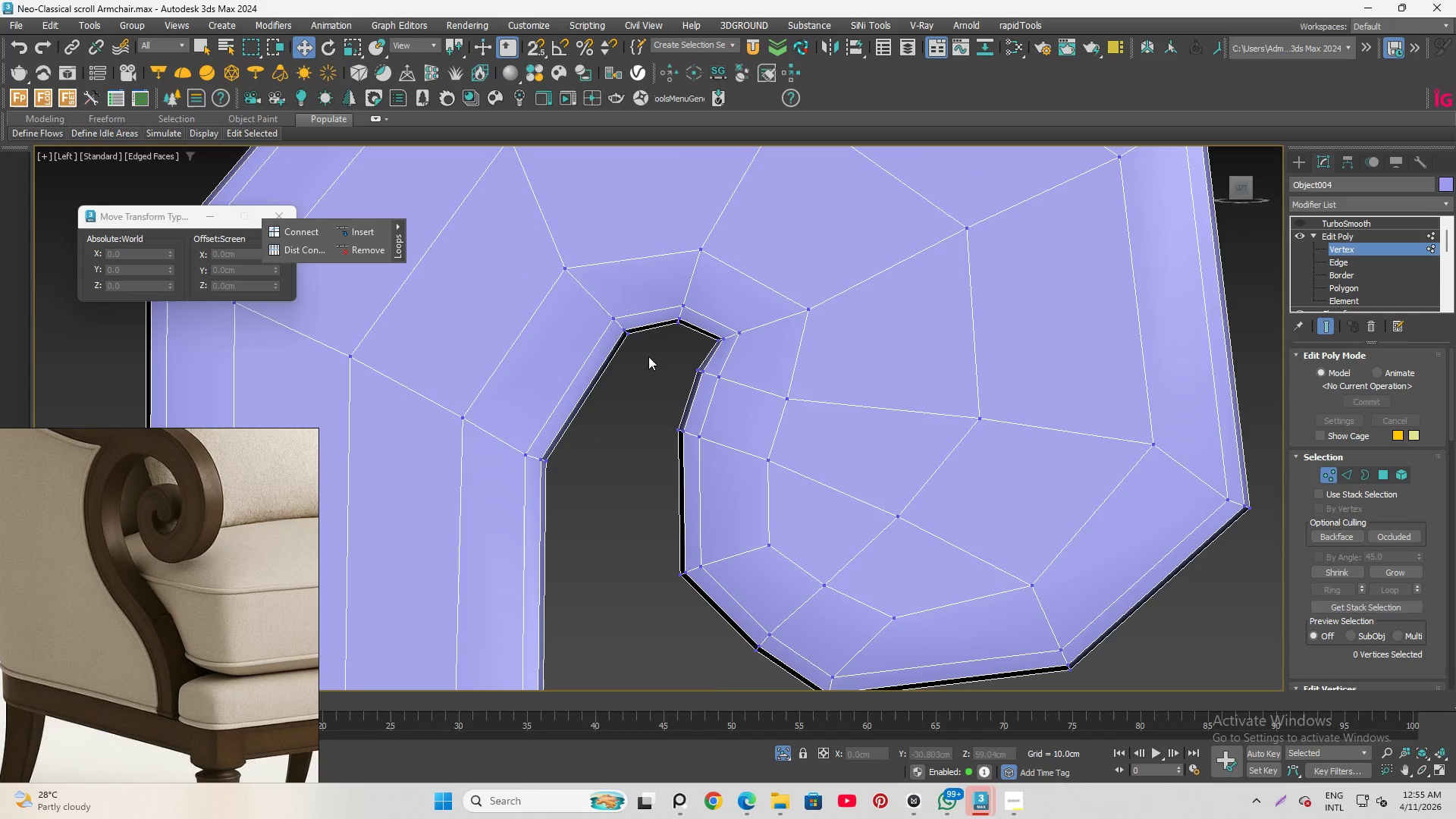 
left_click_drag(start_coordinate=[761, 366], to_coordinate=[756, 362])
 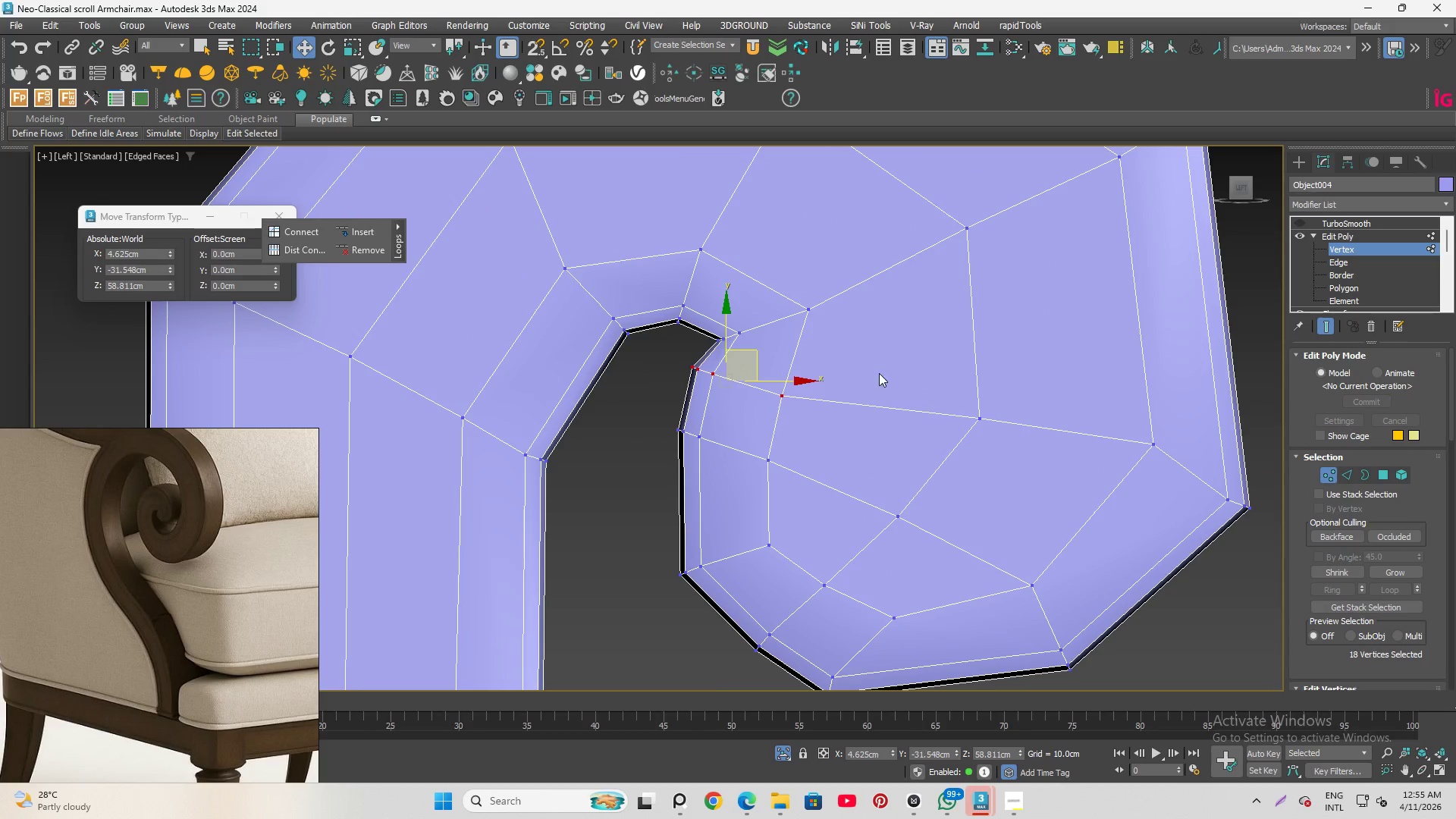 
left_click([879, 373])
 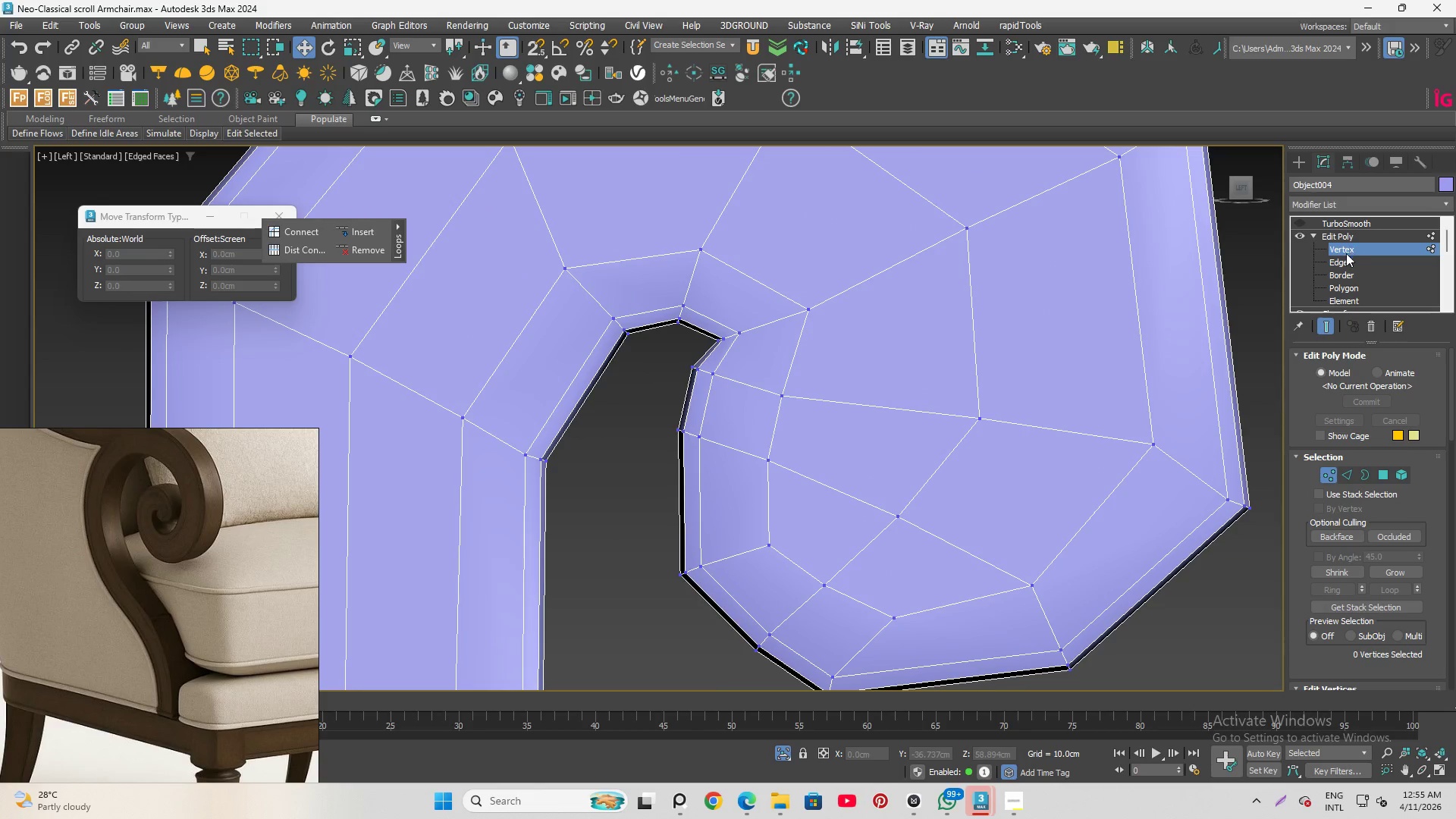 
left_click([1345, 264])
 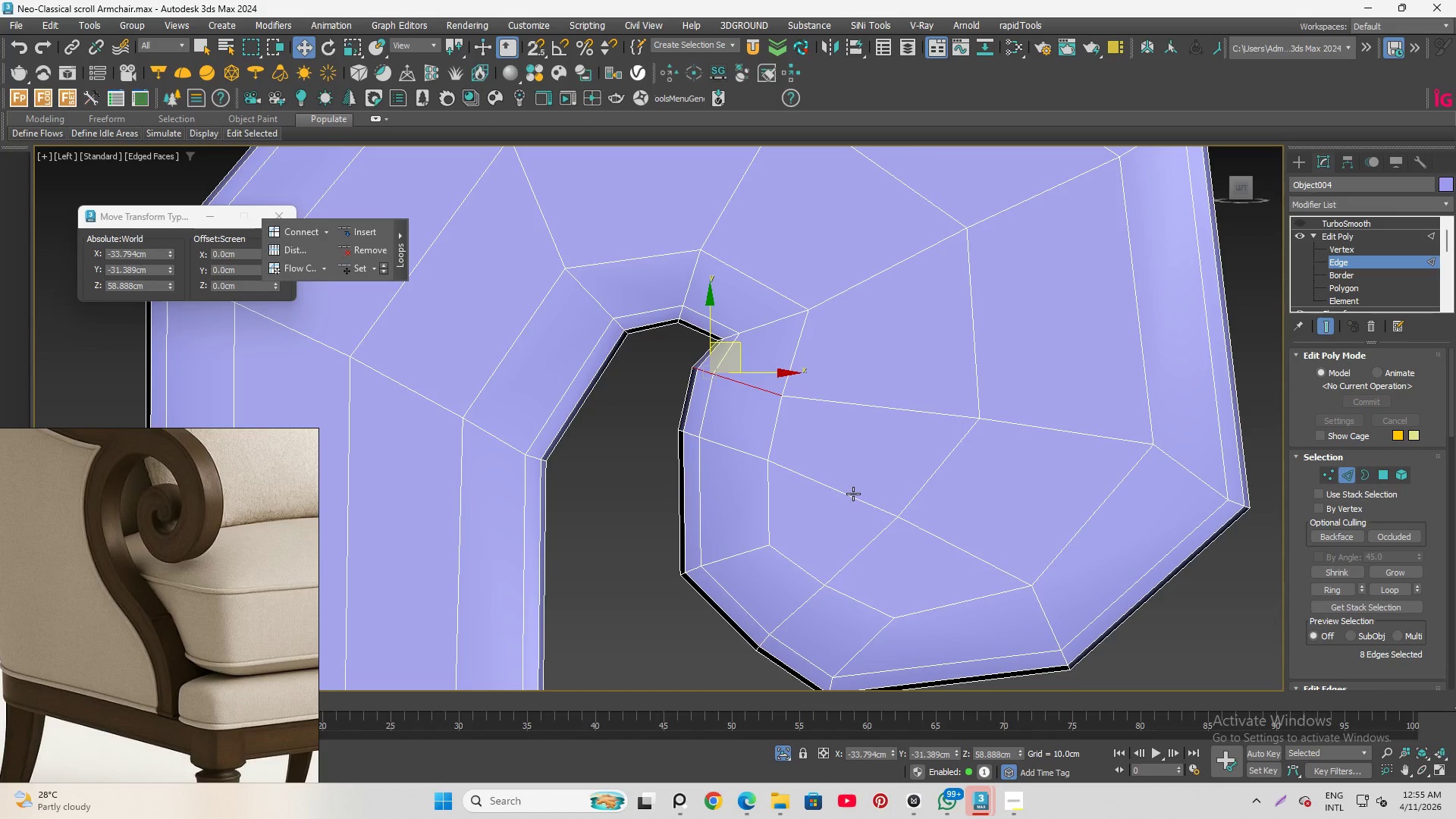 
double_click([855, 492])
 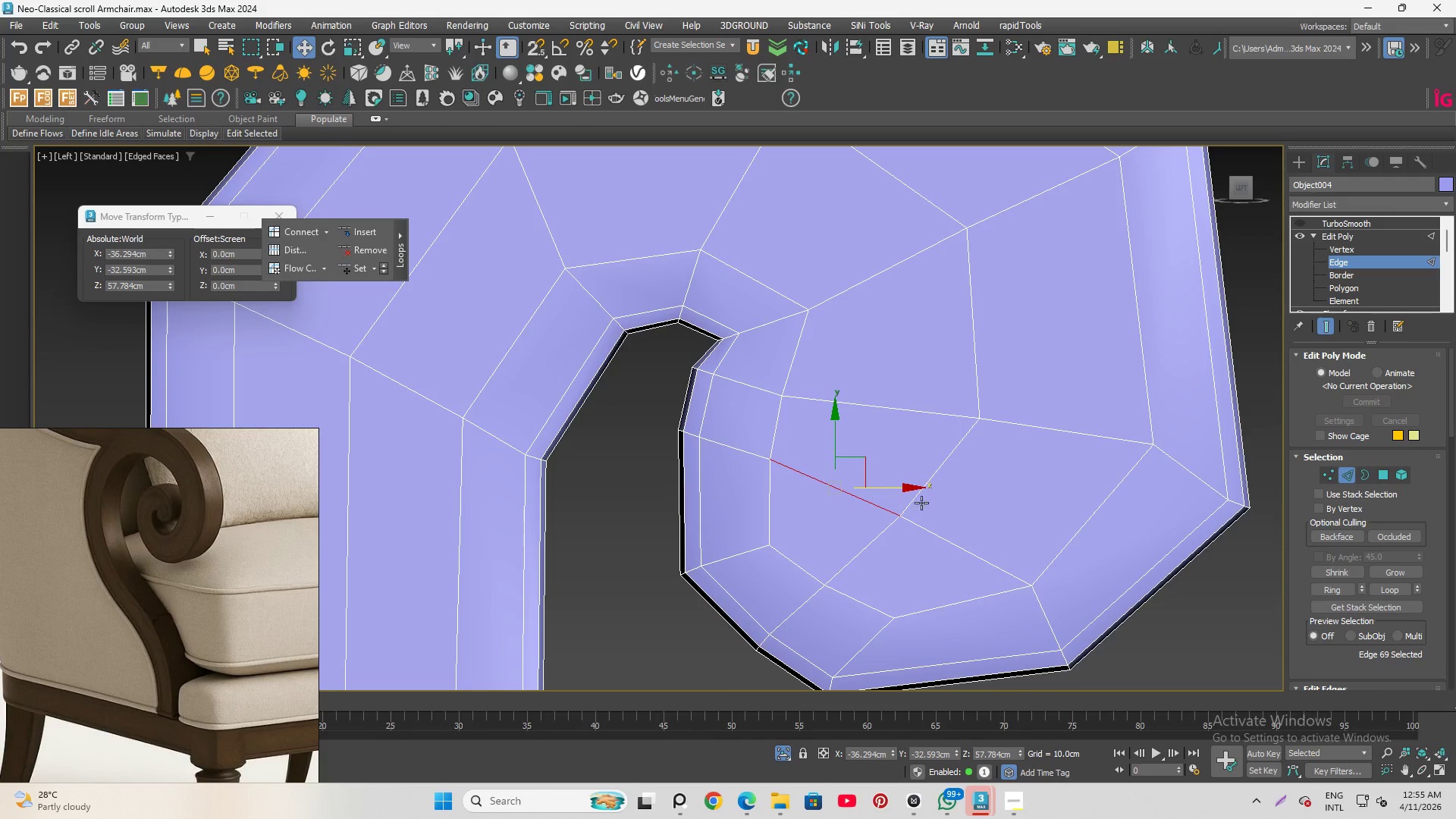 
key(Control+Z)
 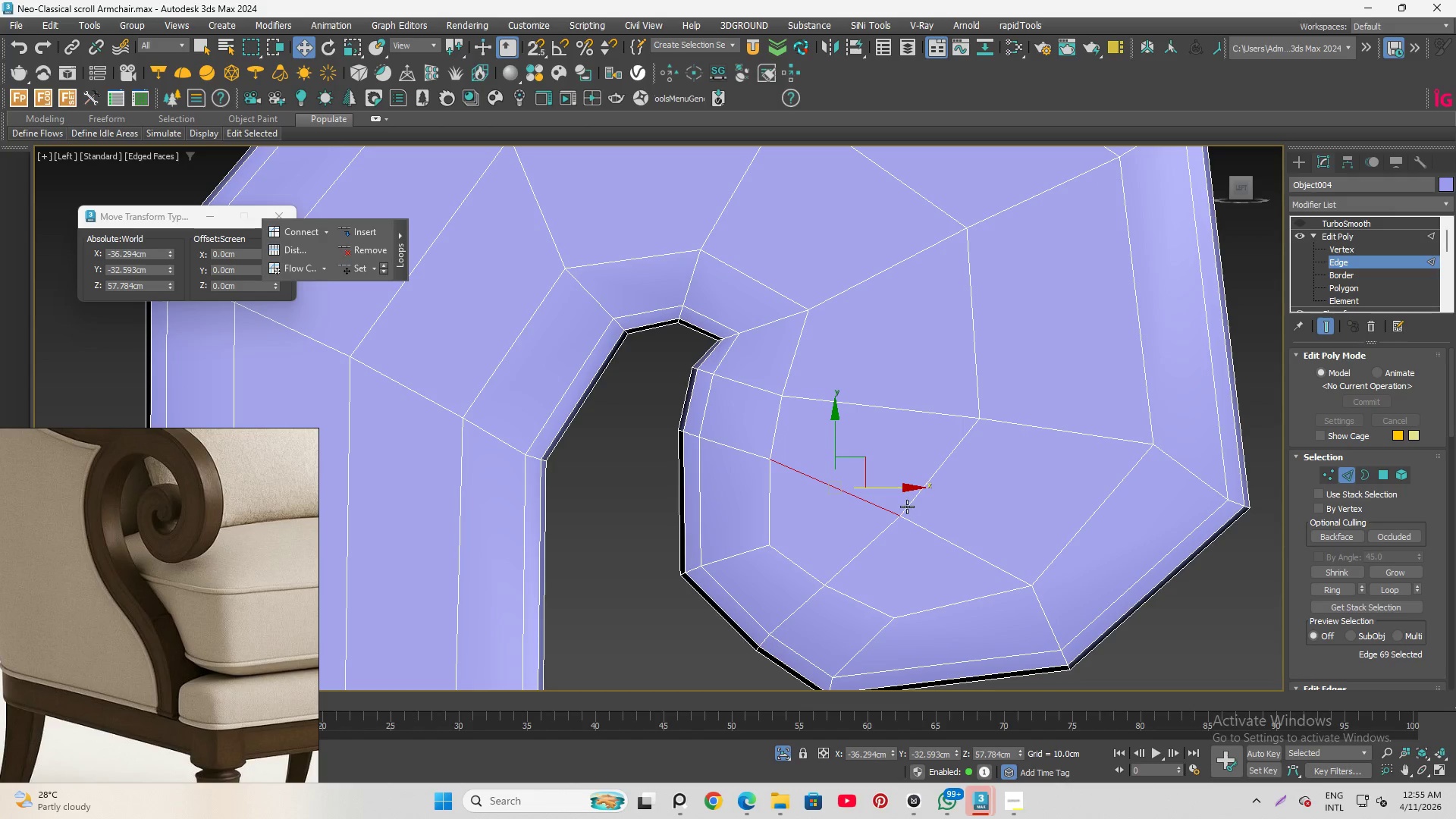 
key(Control+Z)
 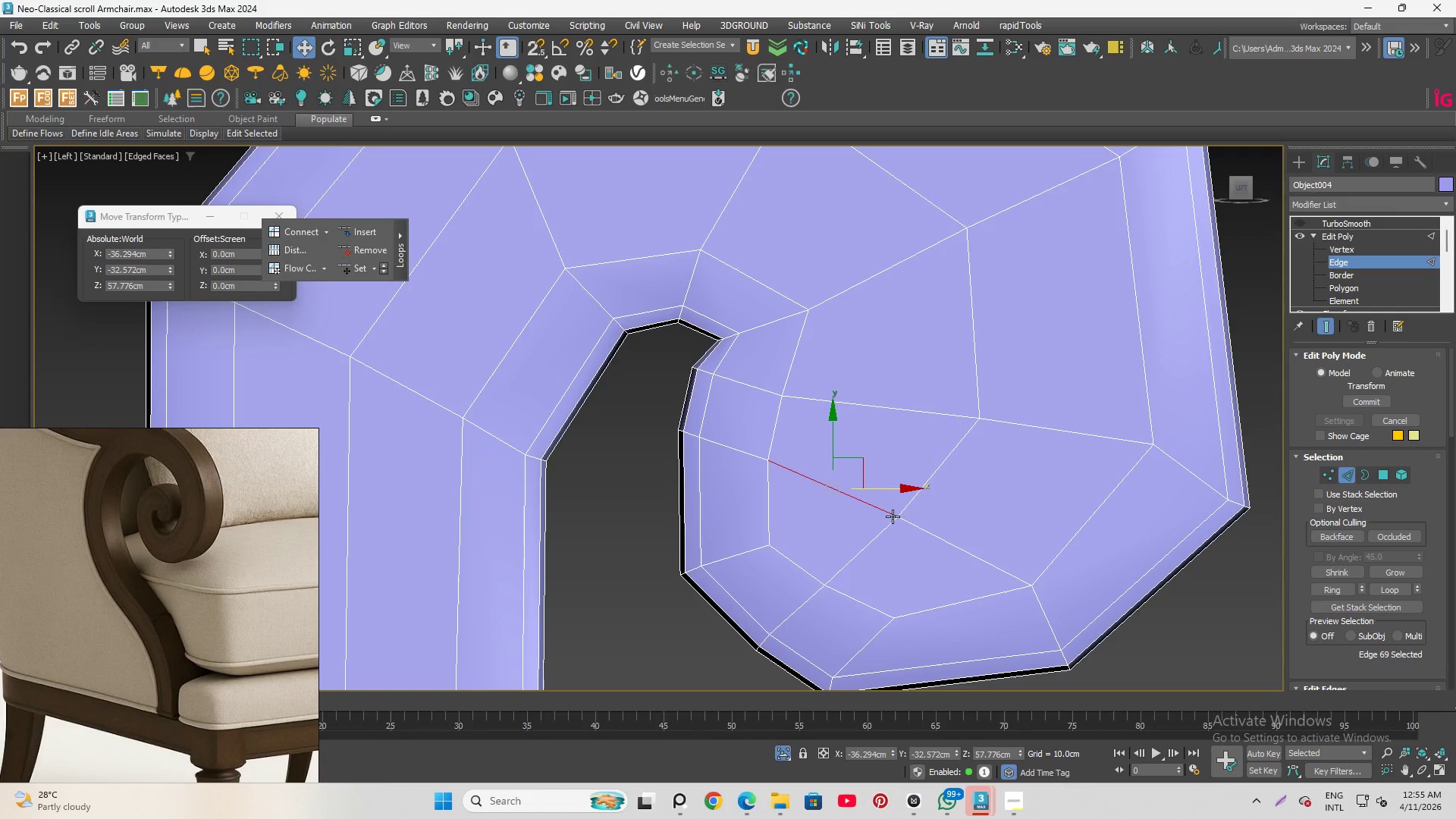 
key(Q)
 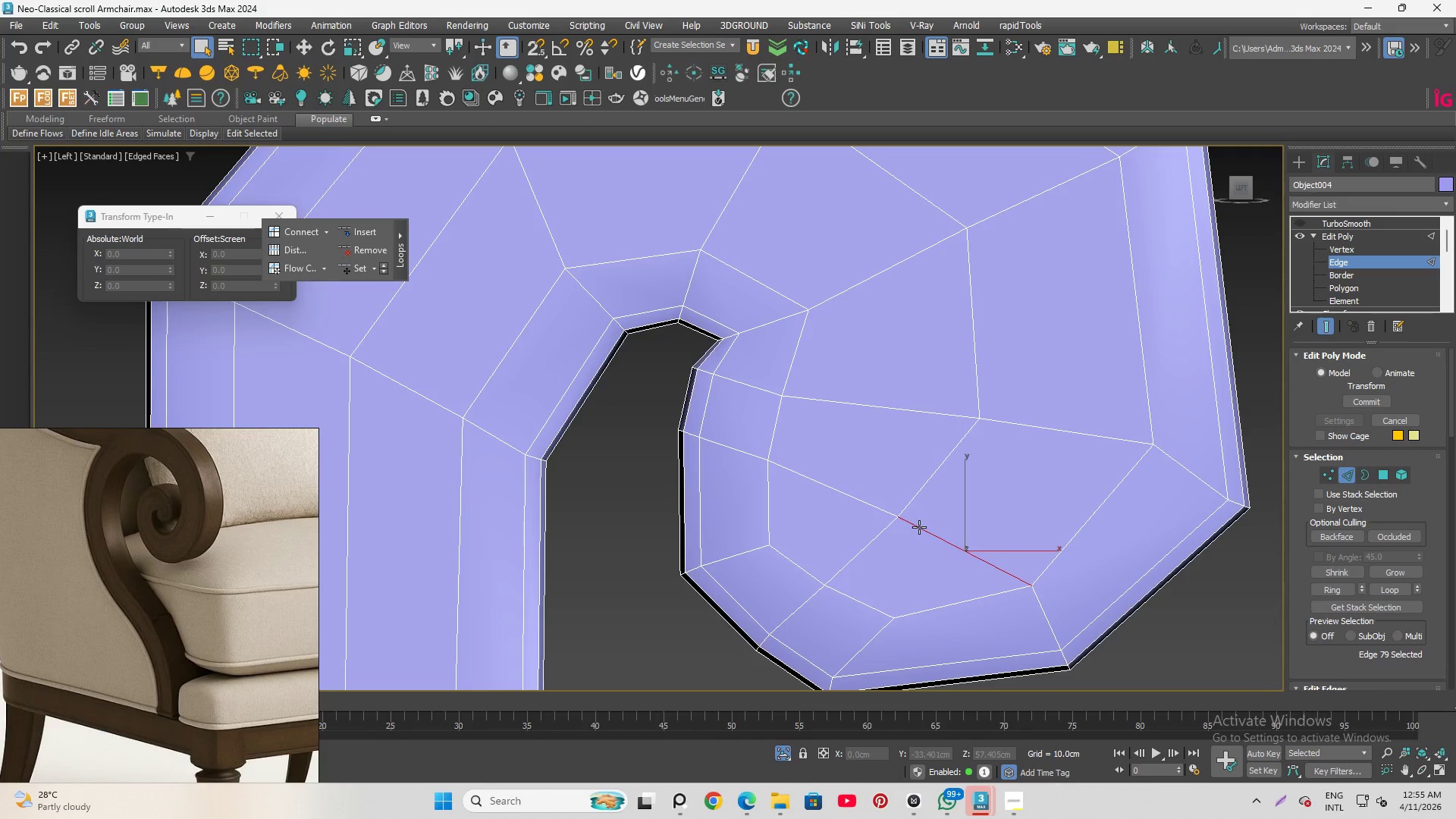 
double_click([919, 527])
 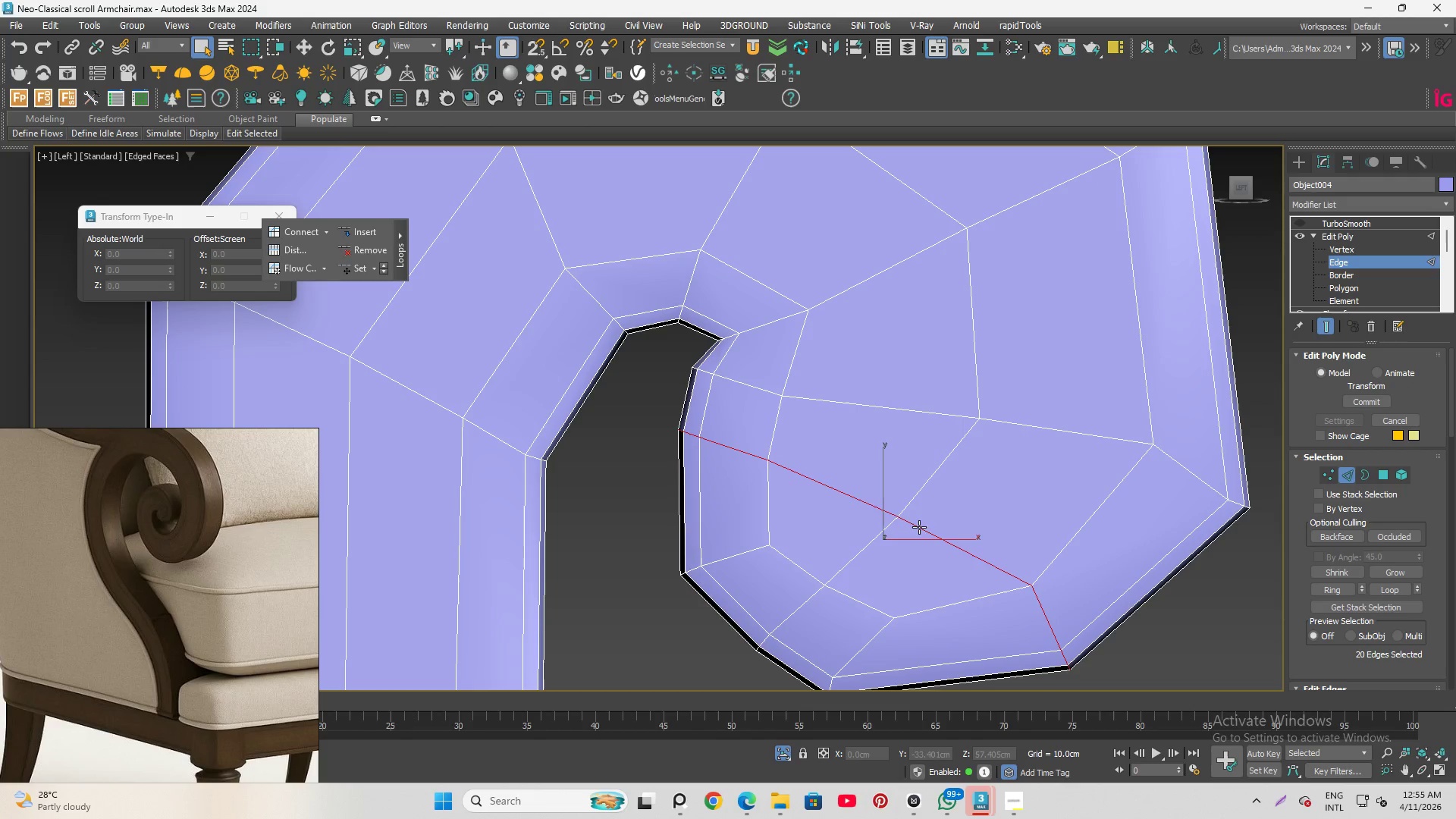 
hold_key(key=AltLeft, duration=1.5)
left_click_drag(start_coordinate=[882, 431], to_coordinate=[1166, 709])
 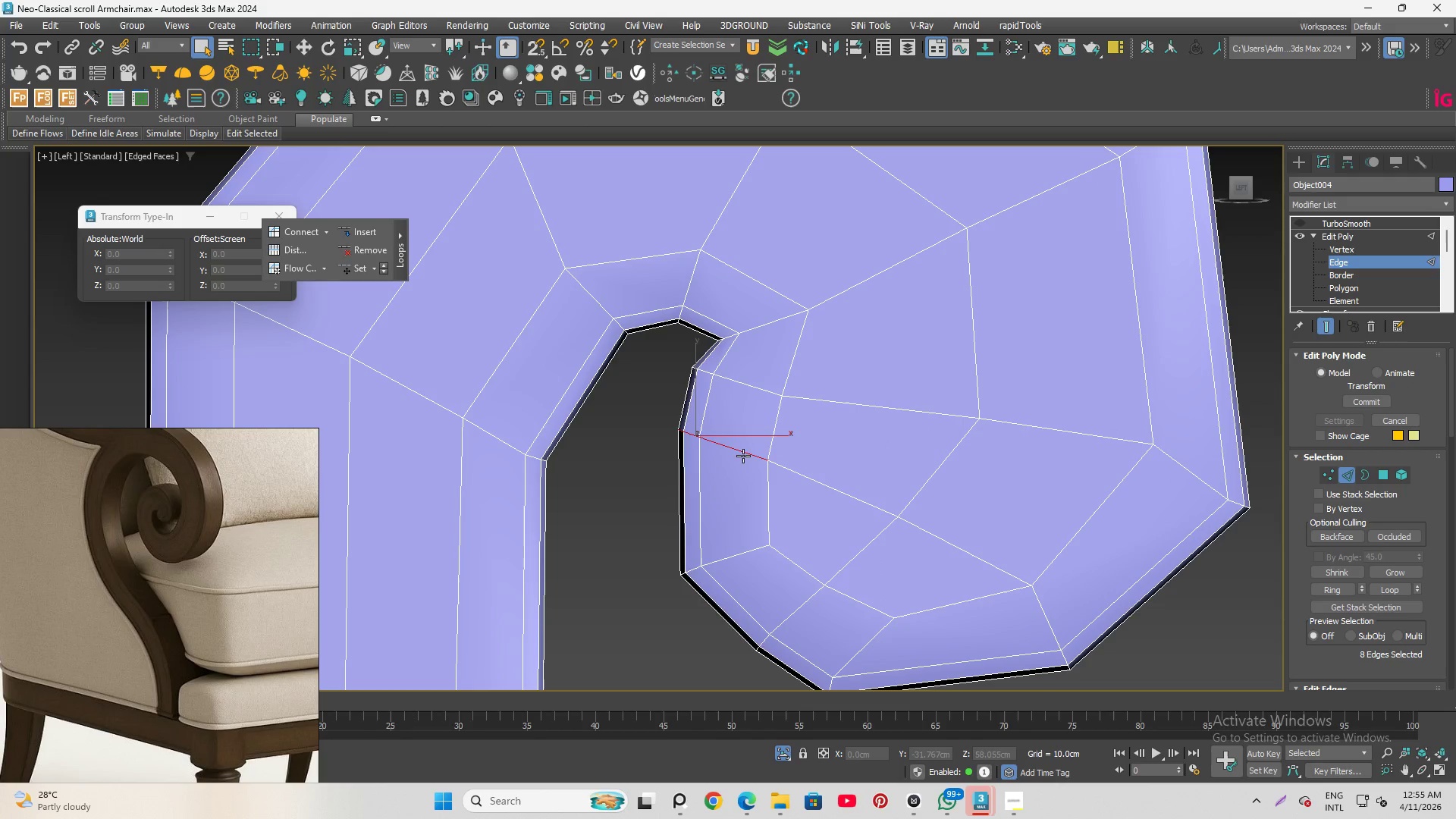 
hold_key(key=AltLeft, duration=0.88)
 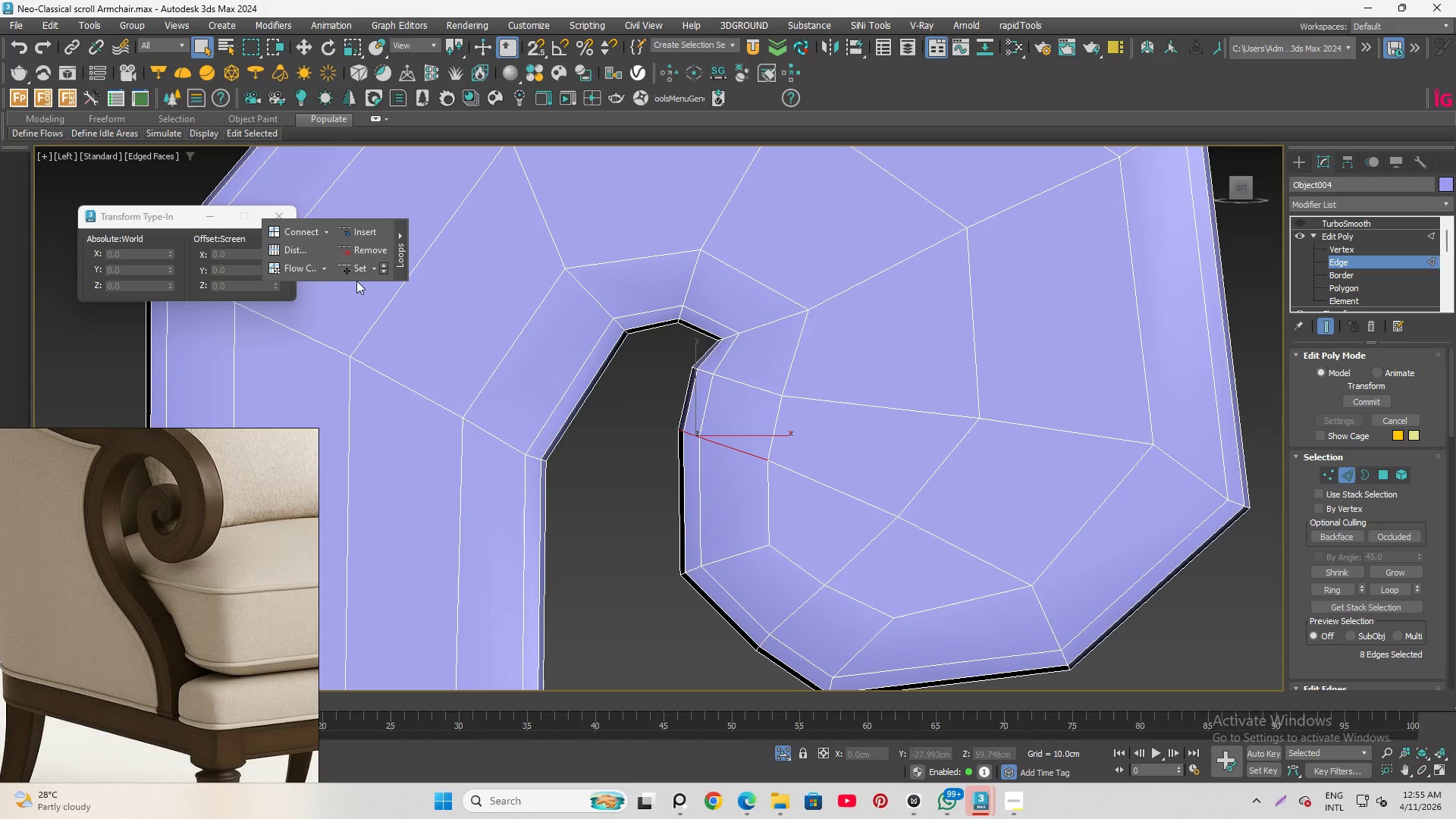 
left_click([354, 270])
 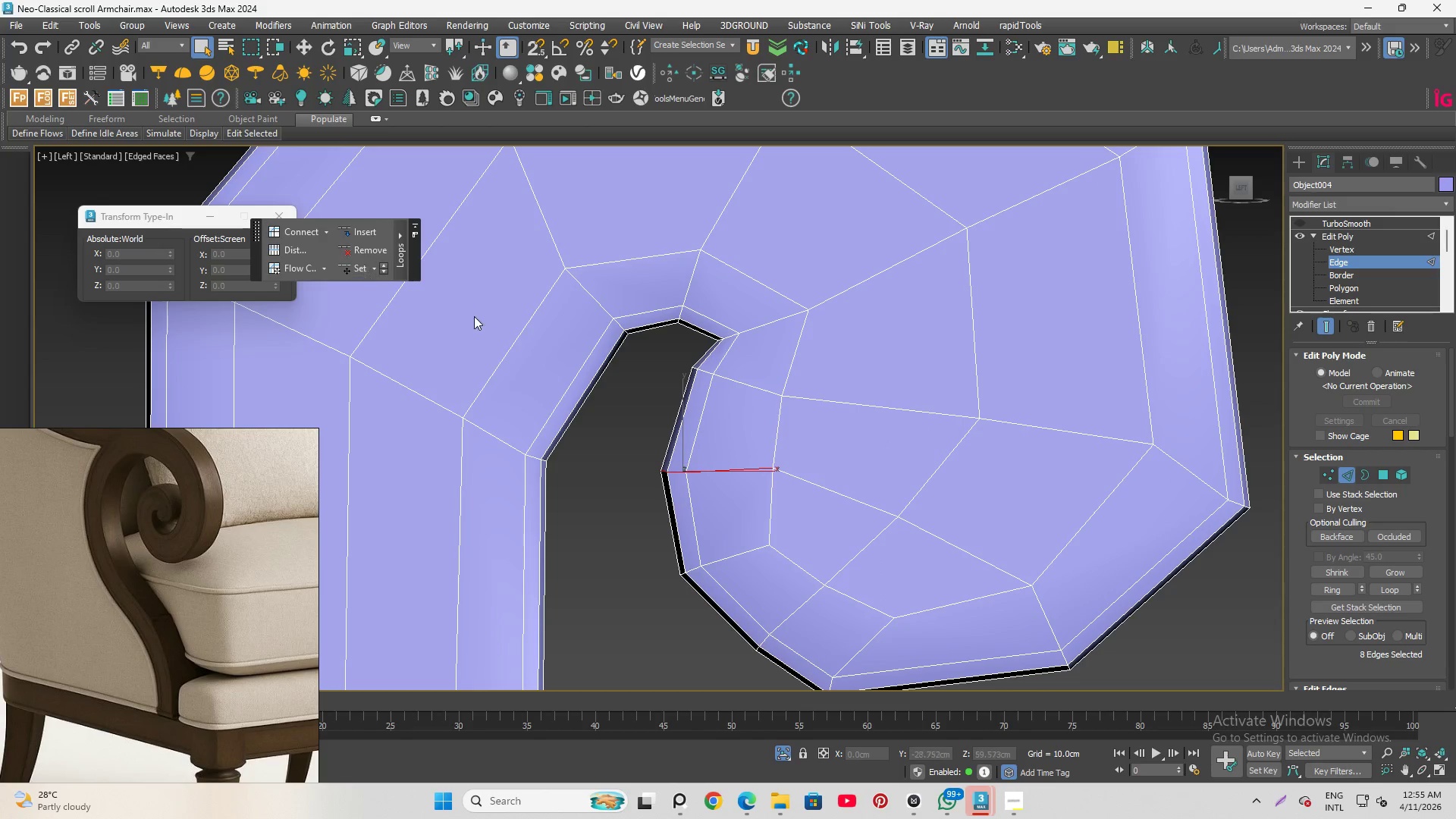 
scroll: coordinate [670, 394], scroll_direction: down, amount: 3.0
 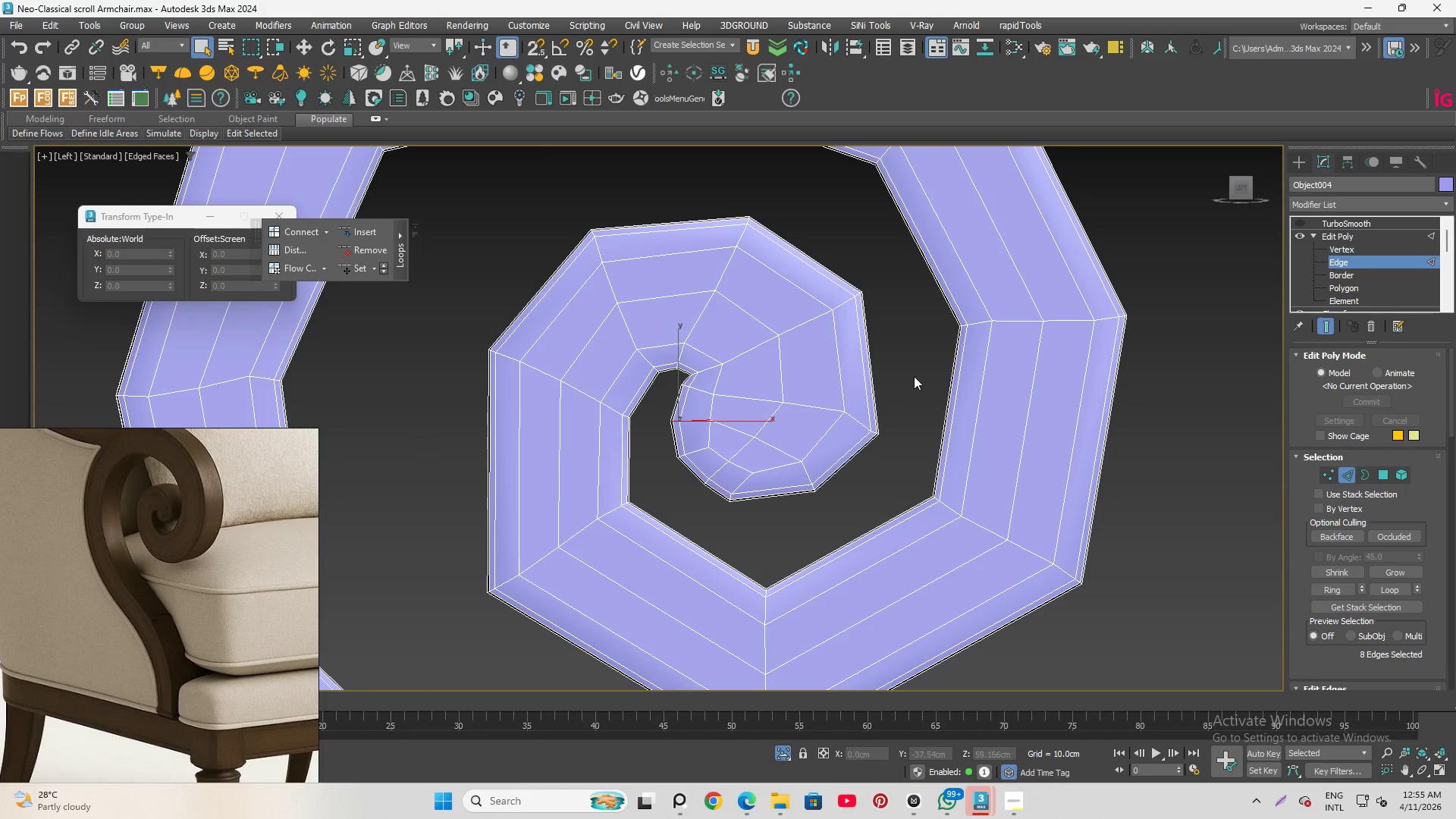 
left_click([914, 376])
 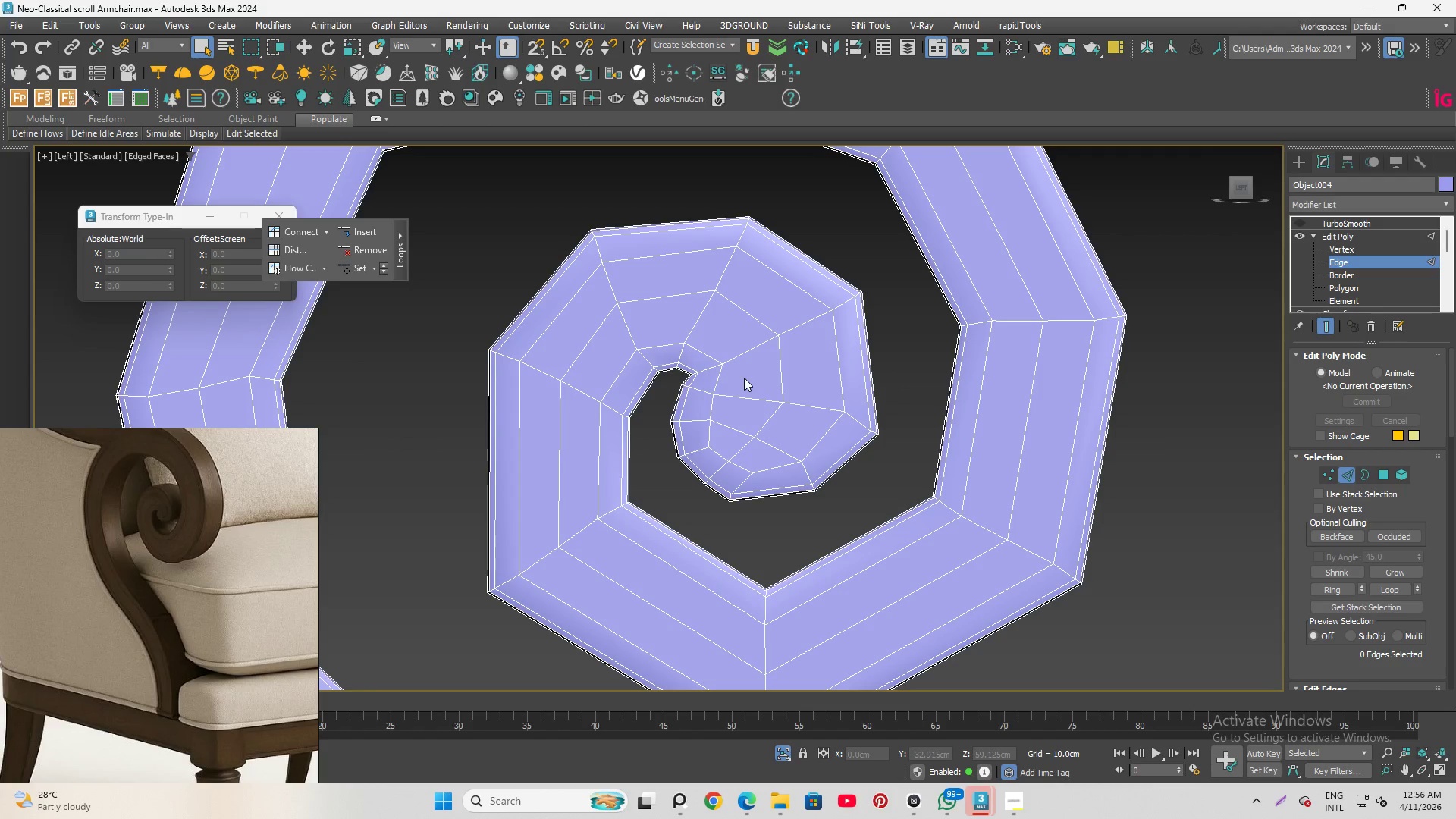 
scroll: coordinate [691, 357], scroll_direction: up, amount: 2.0
 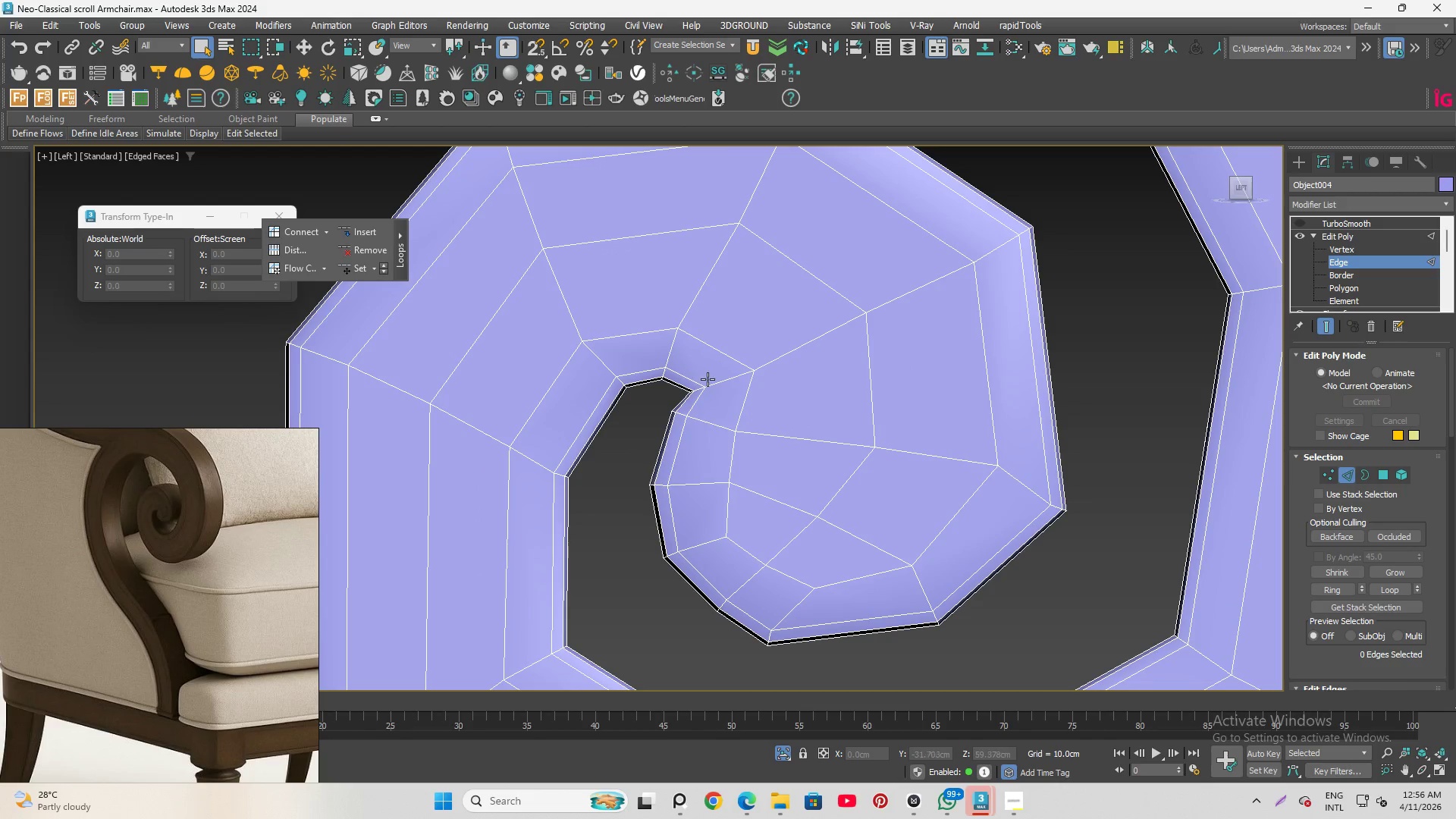 
scroll: coordinate [700, 378], scroll_direction: down, amount: 4.0
 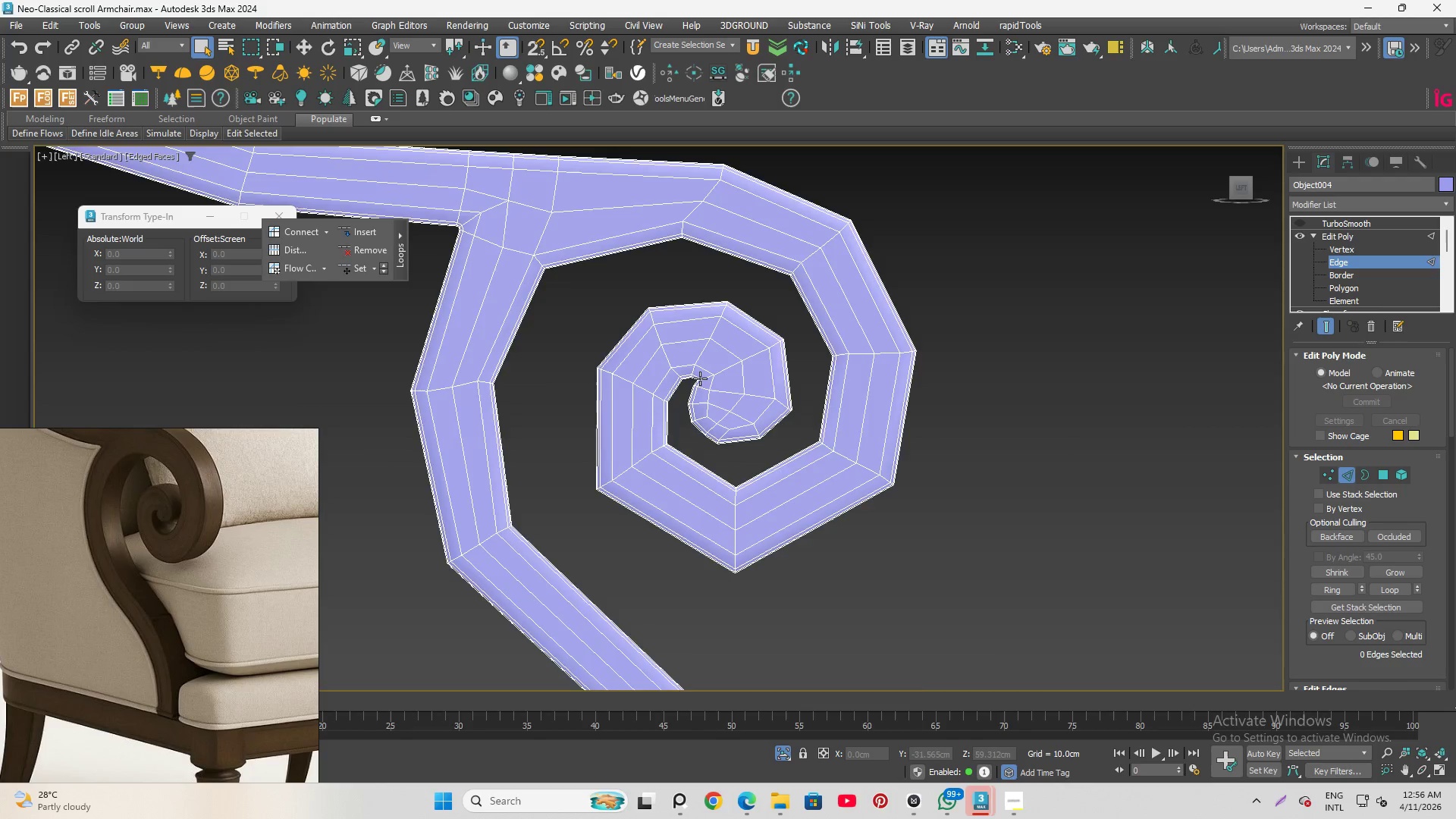 
scroll: coordinate [773, 384], scroll_direction: up, amount: 4.0
 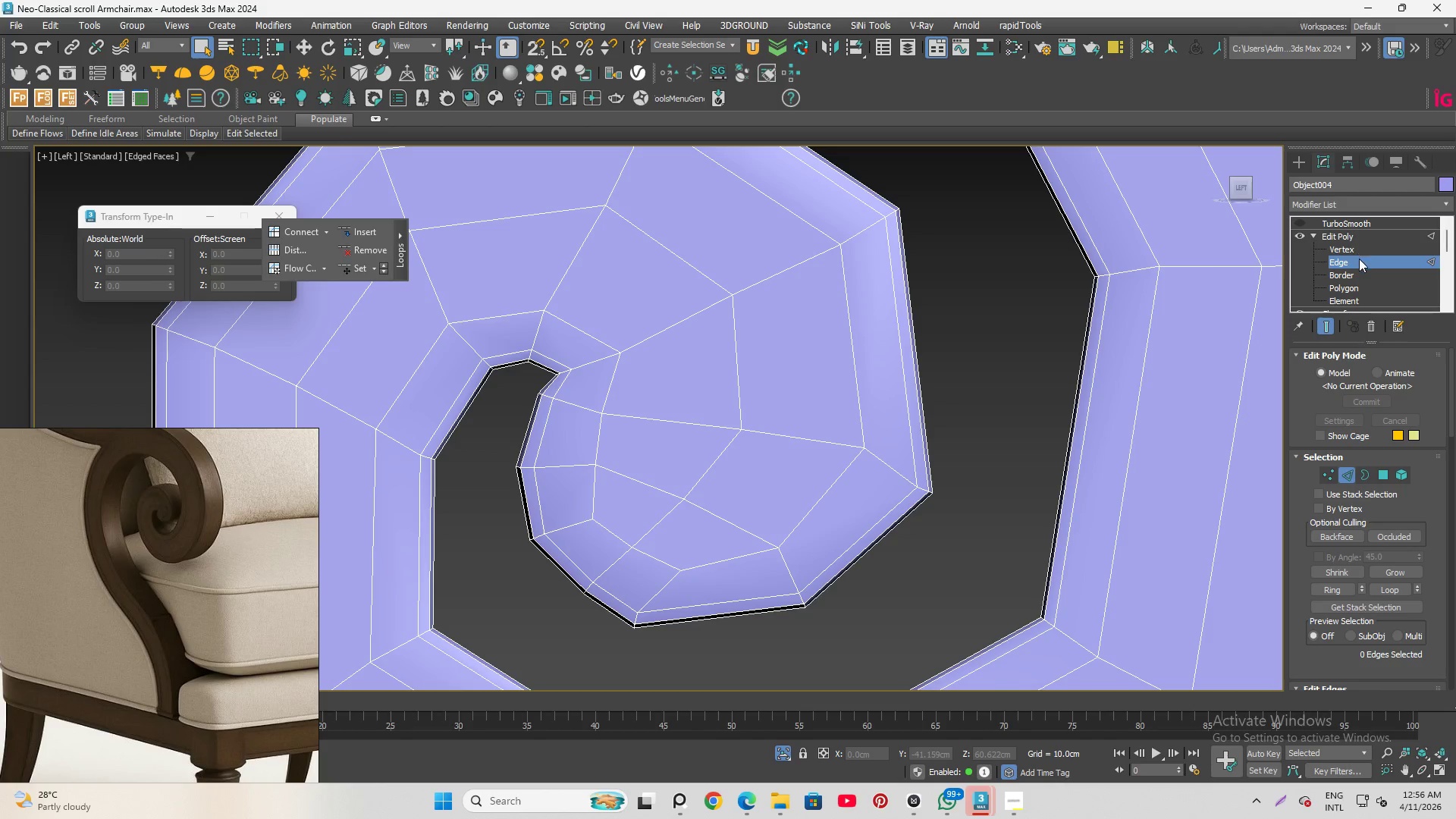 
left_click([1360, 261])
 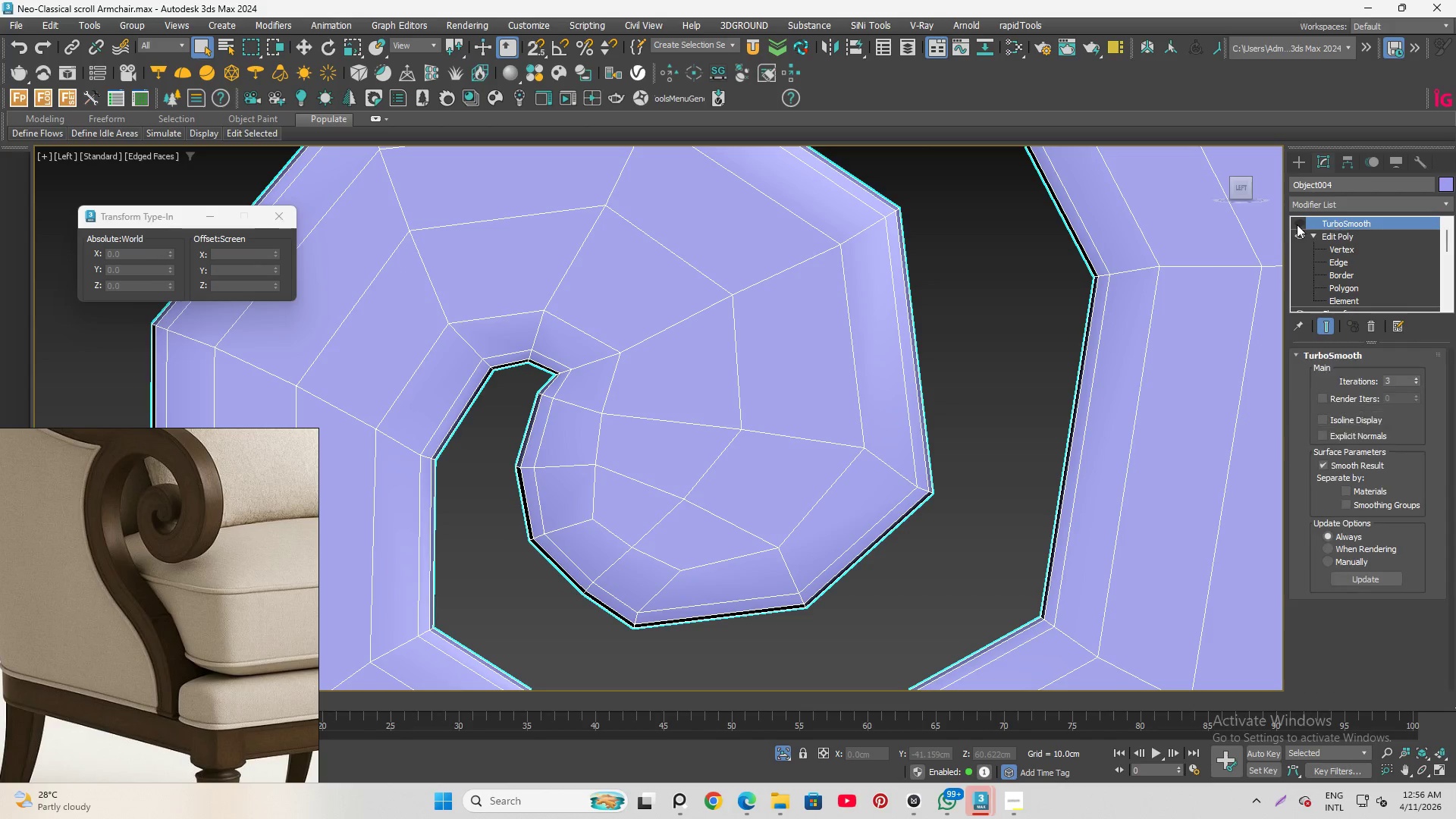 
left_click([1297, 224])
 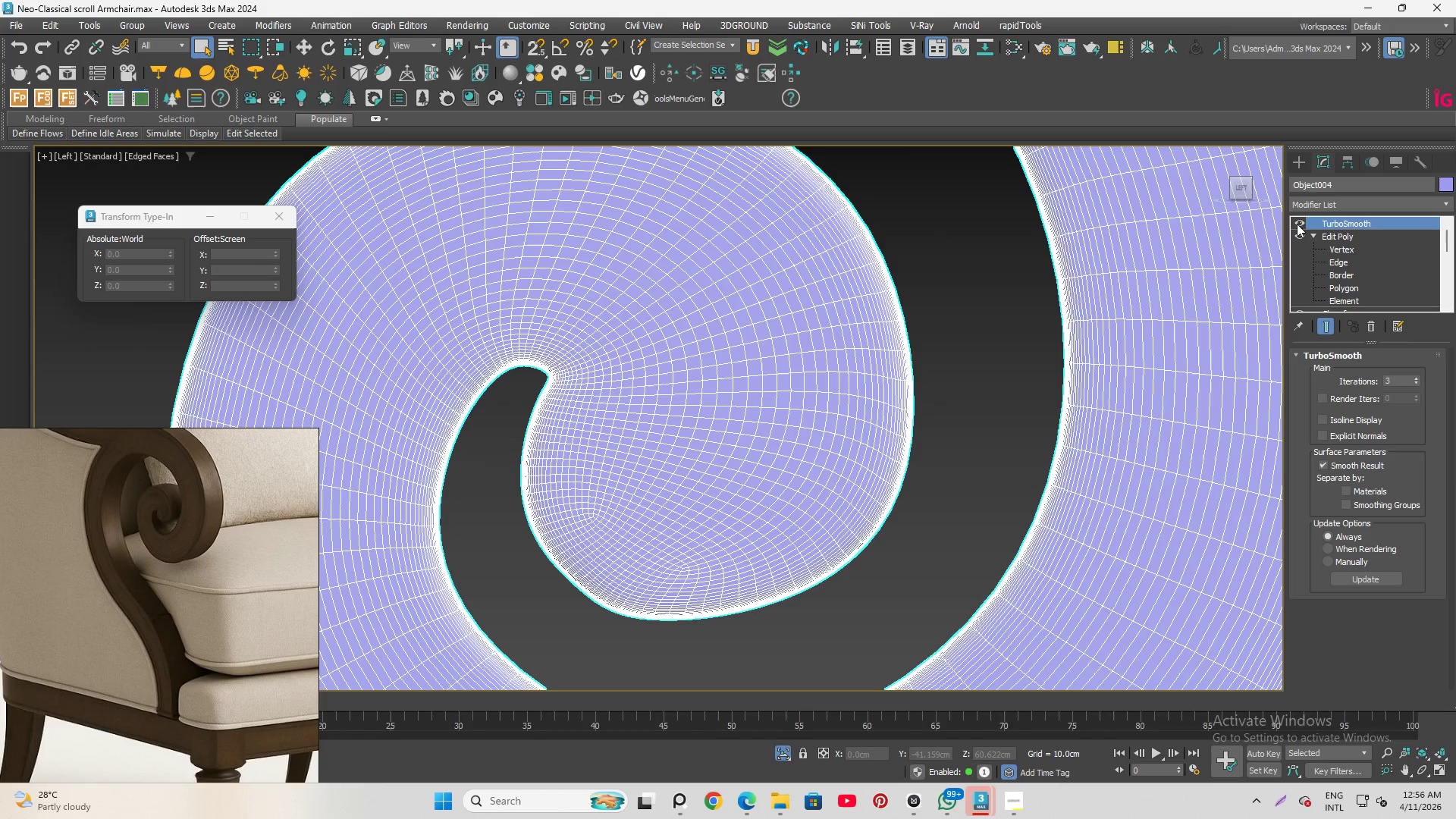 
key(F4)
 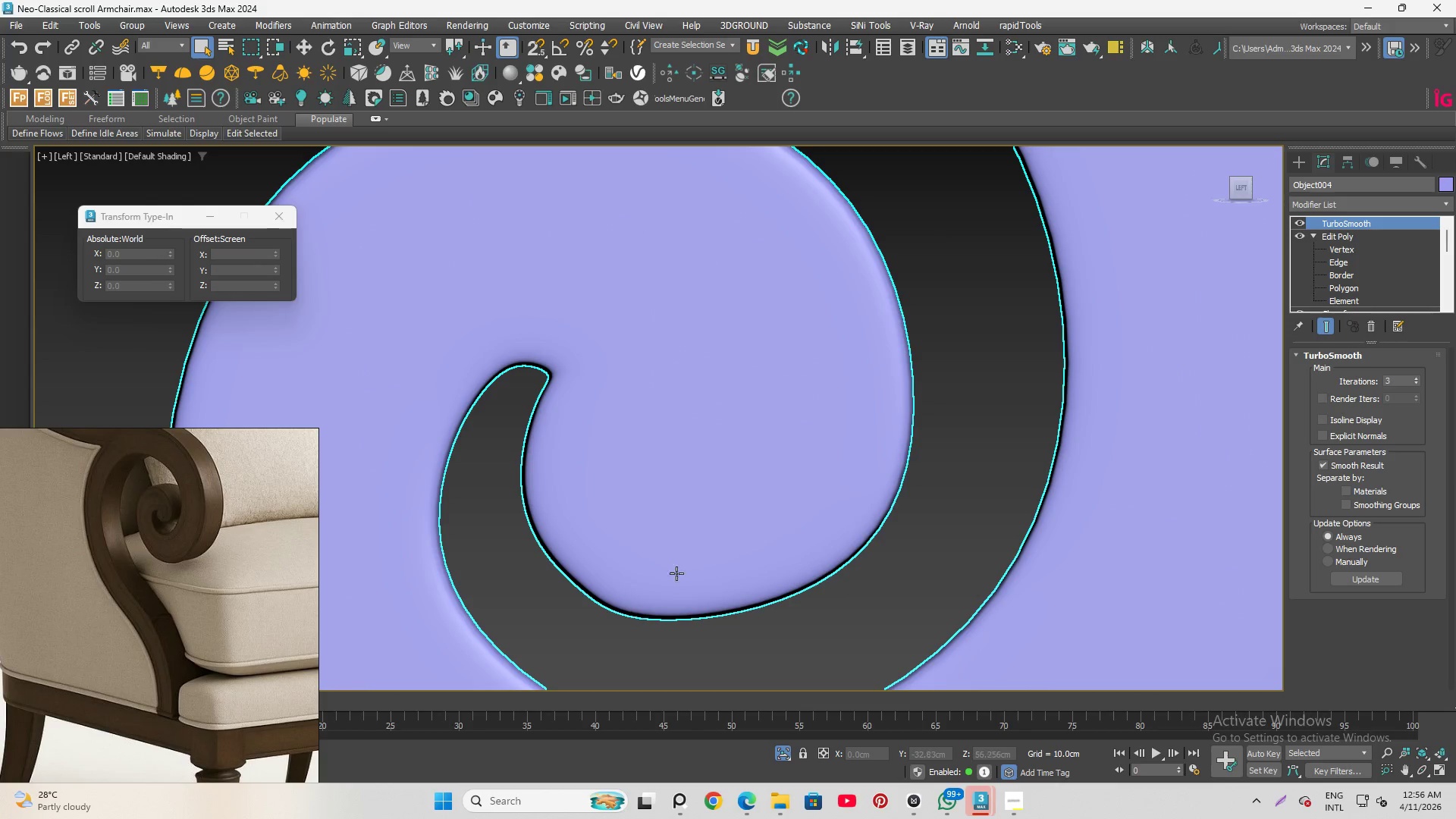 
scroll: coordinate [799, 485], scroll_direction: down, amount: 1.0
 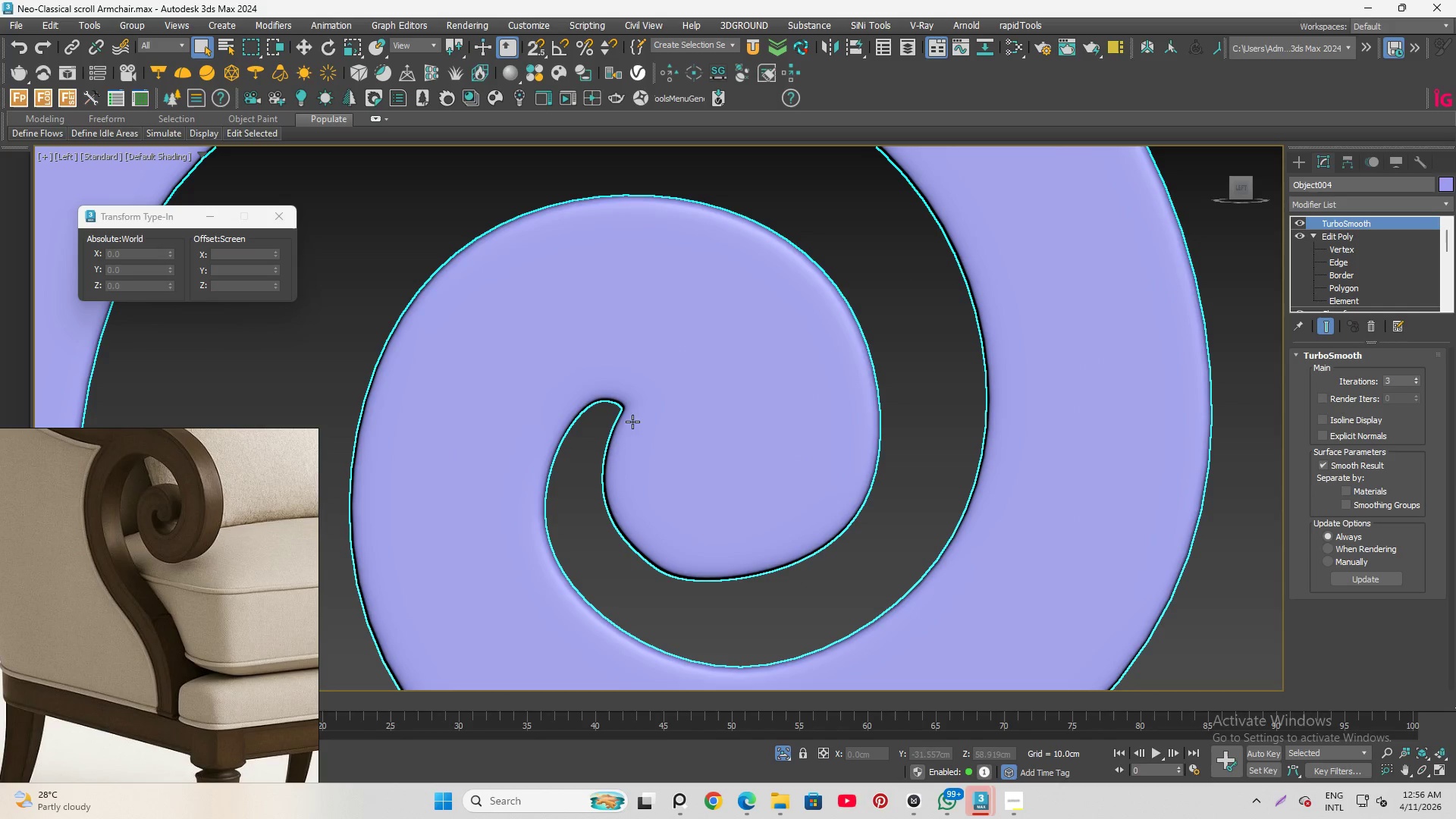 
scroll: coordinate [645, 437], scroll_direction: up, amount: 1.0
 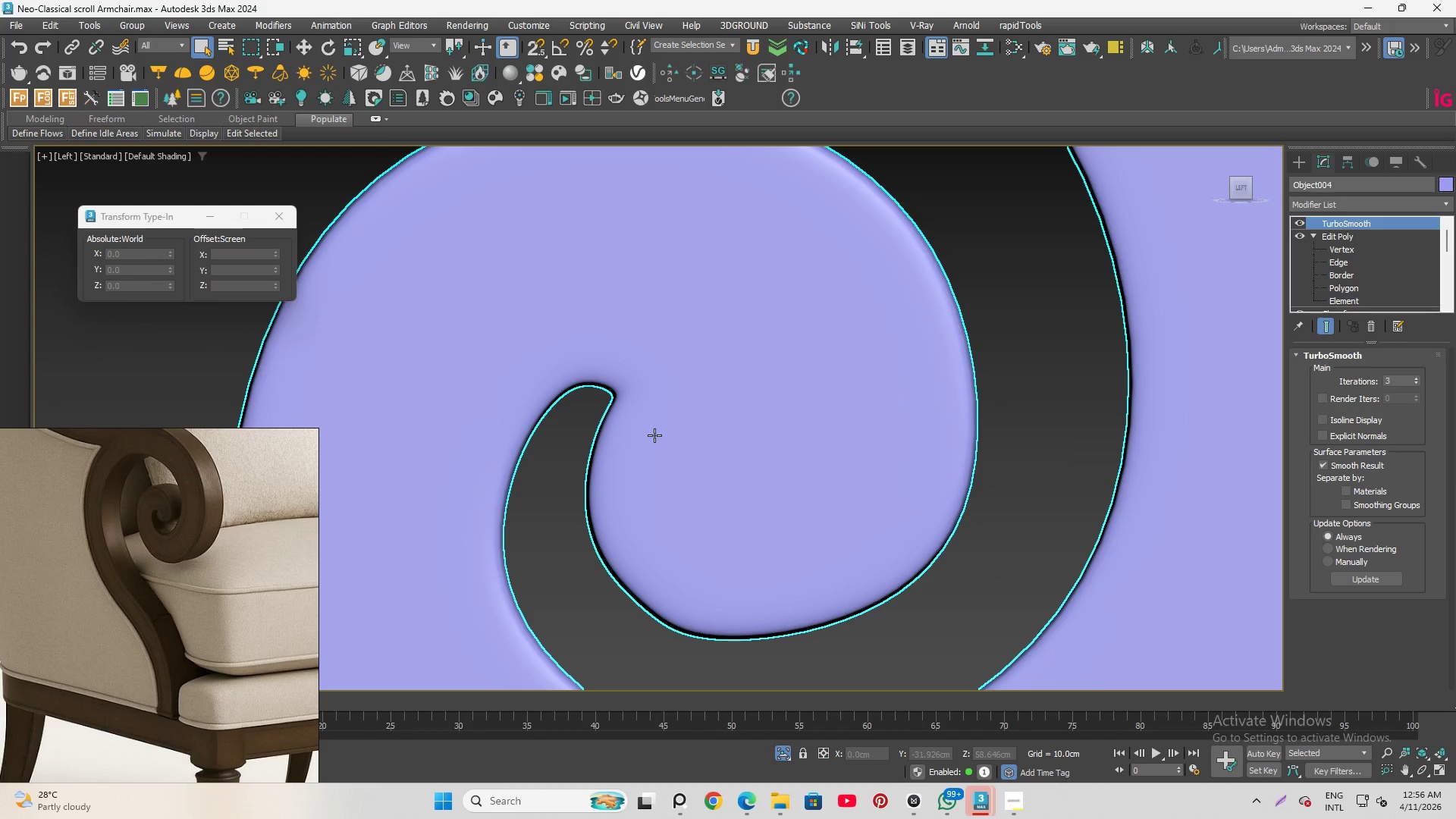 
scroll: coordinate [651, 438], scroll_direction: down, amount: 1.0
 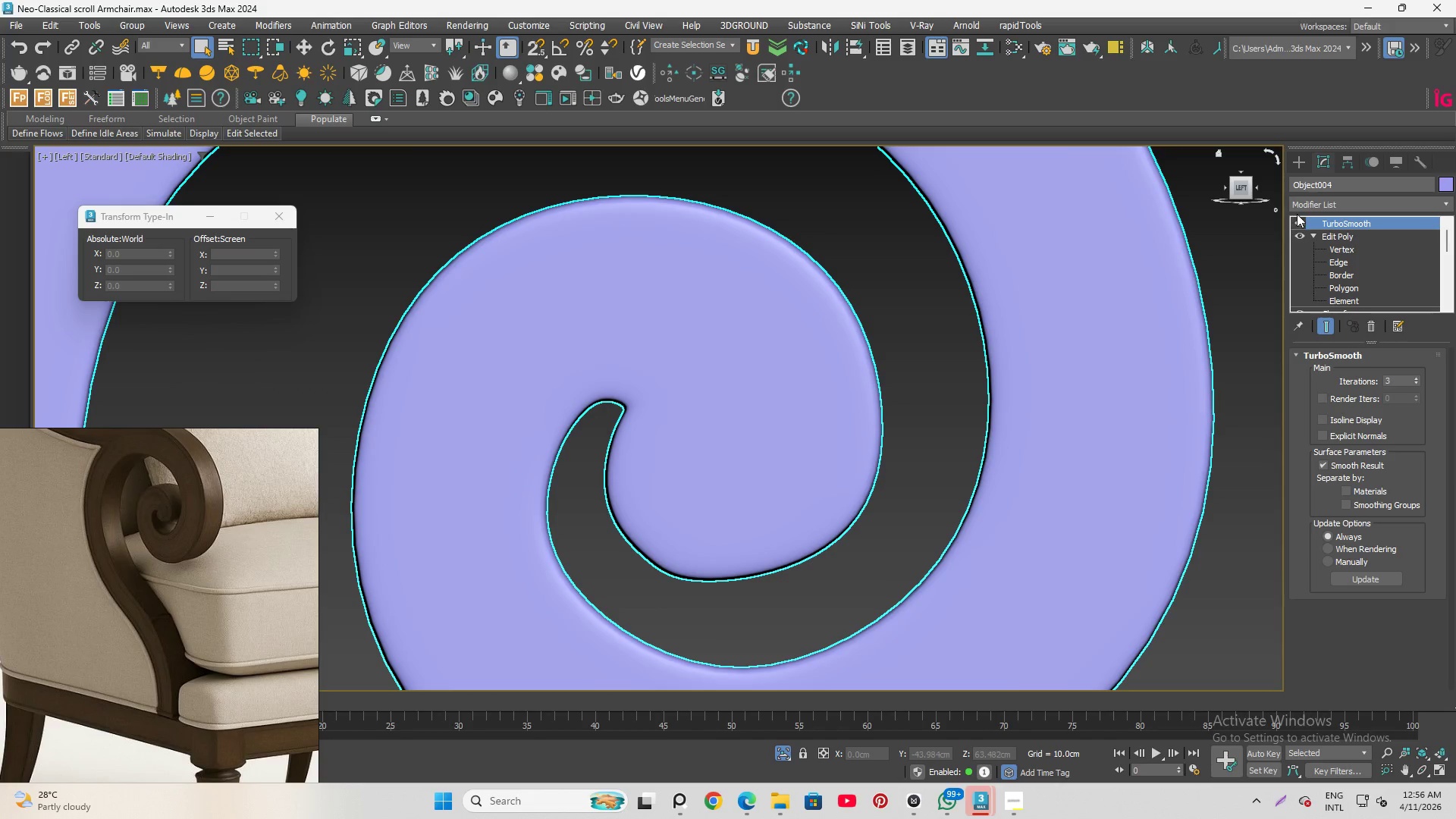 
left_click([1299, 223])
 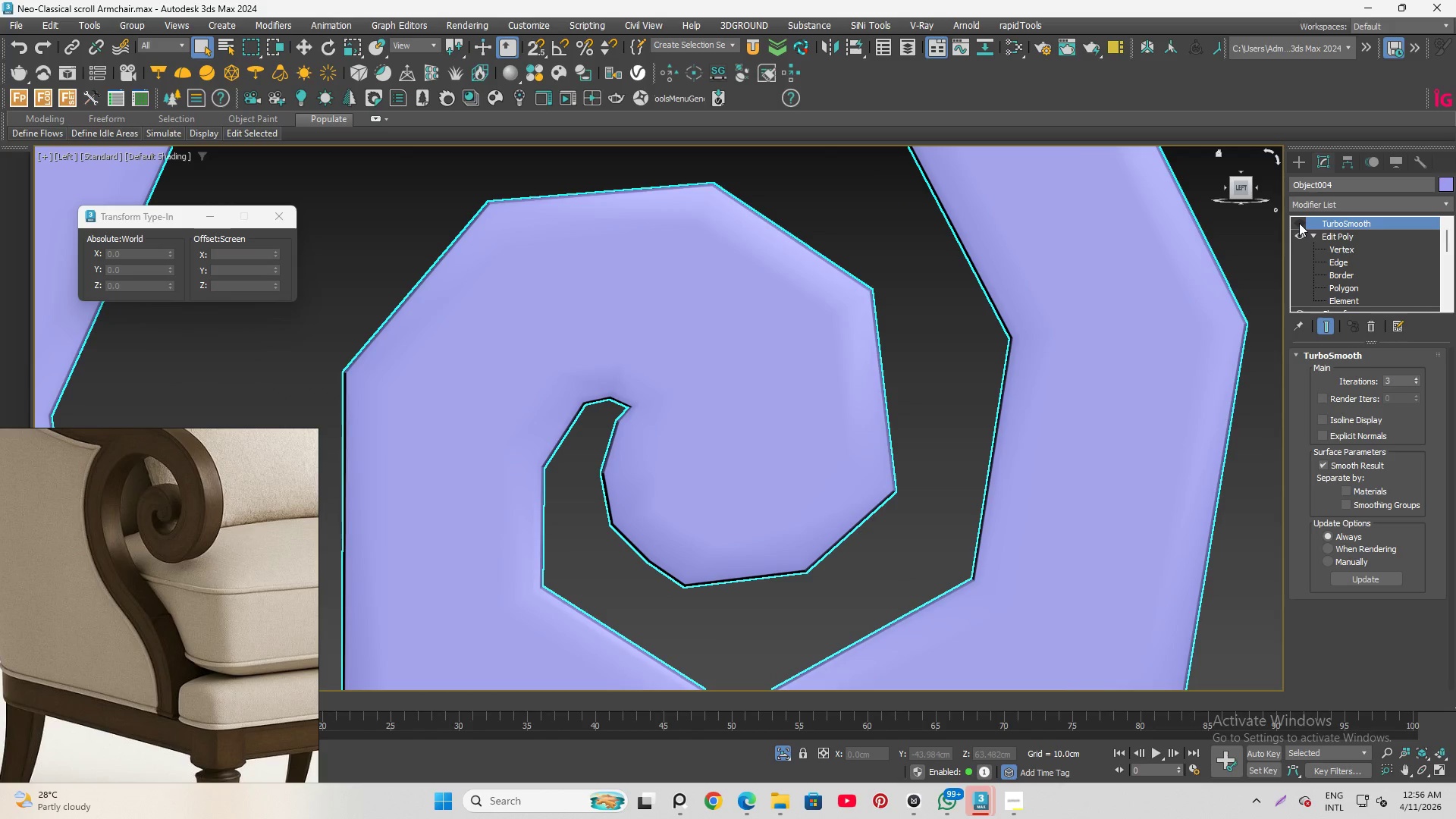 
key(F4)
 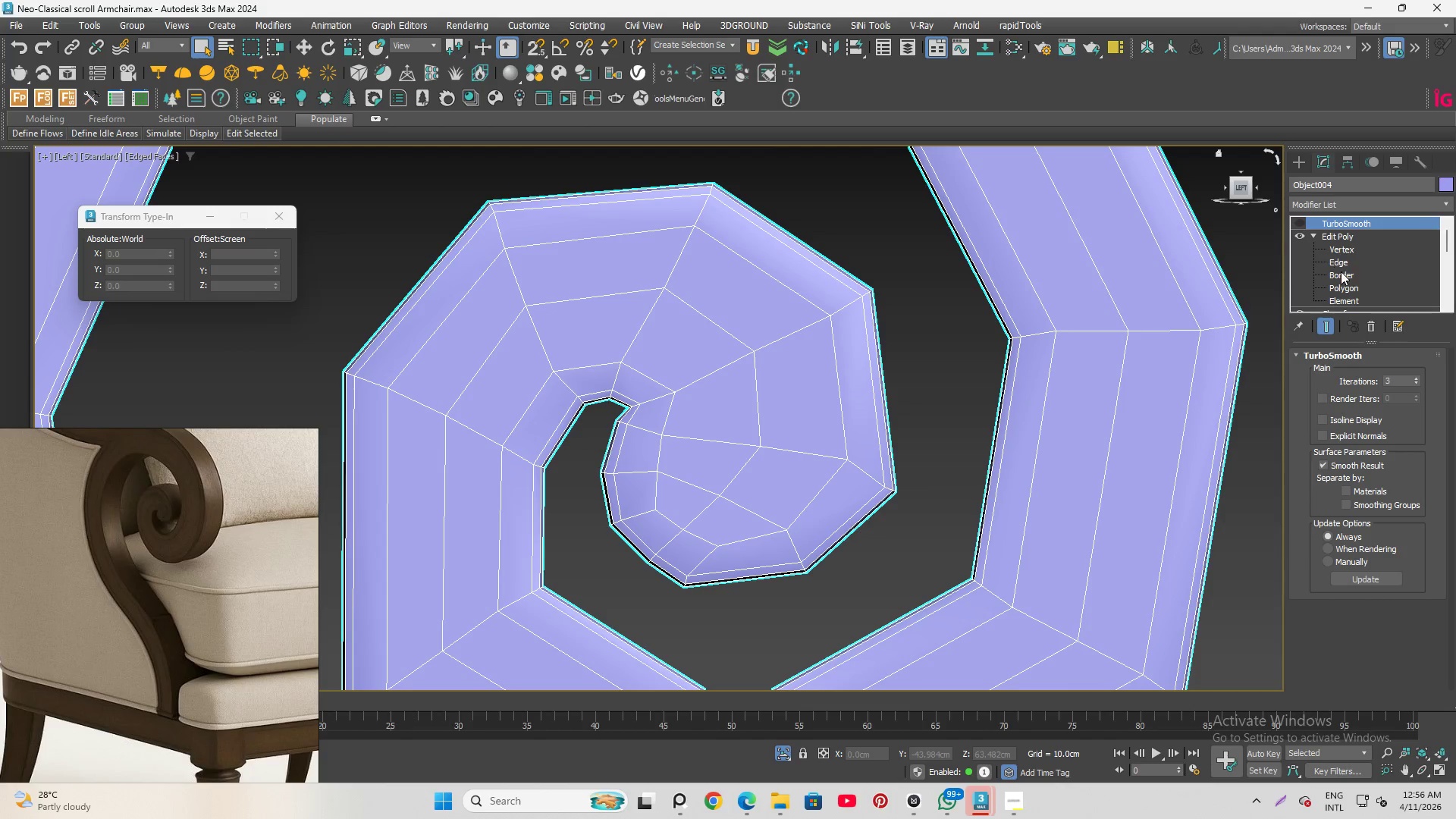 
left_click([1341, 266])
 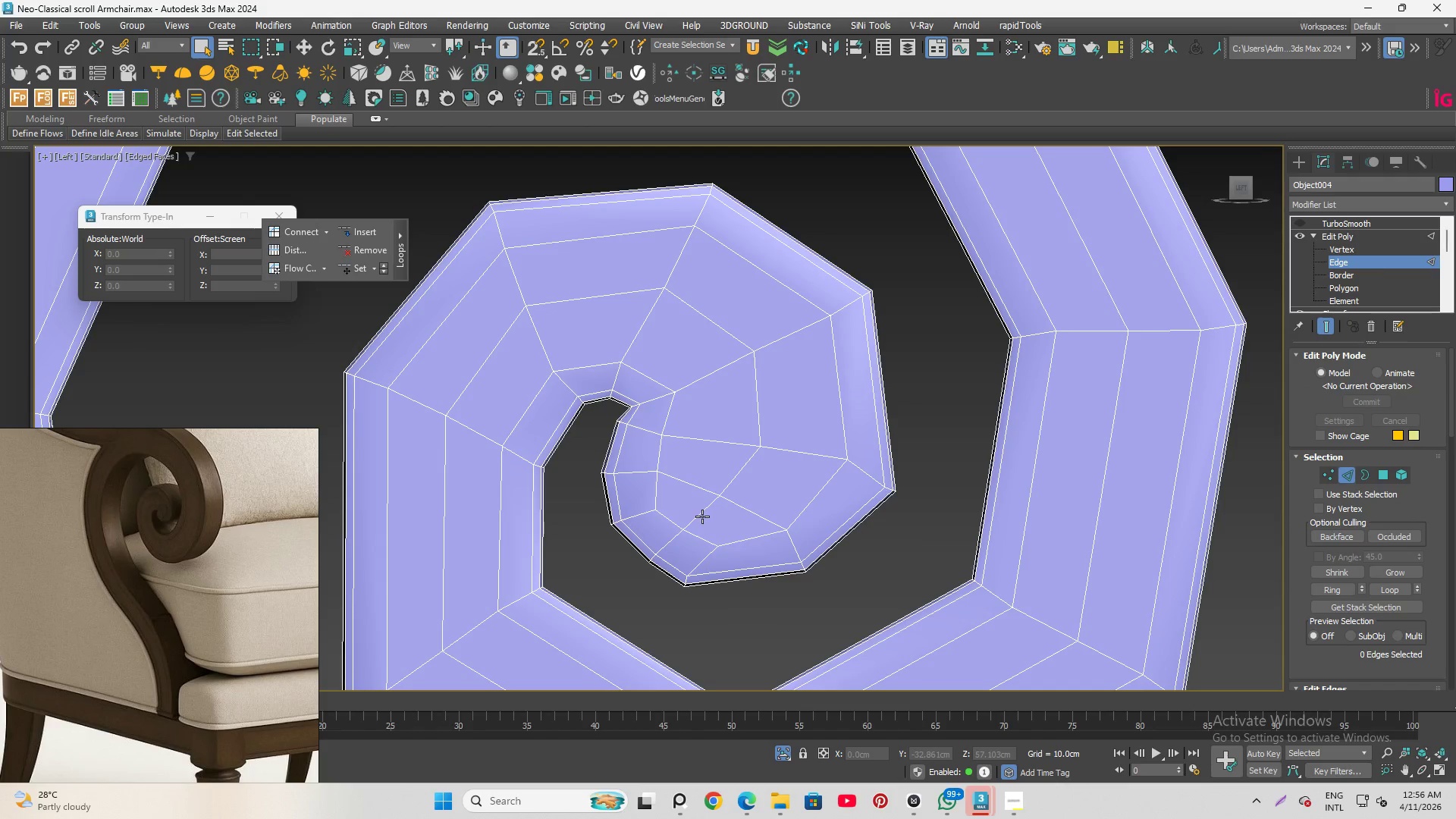 
double_click([702, 516])
 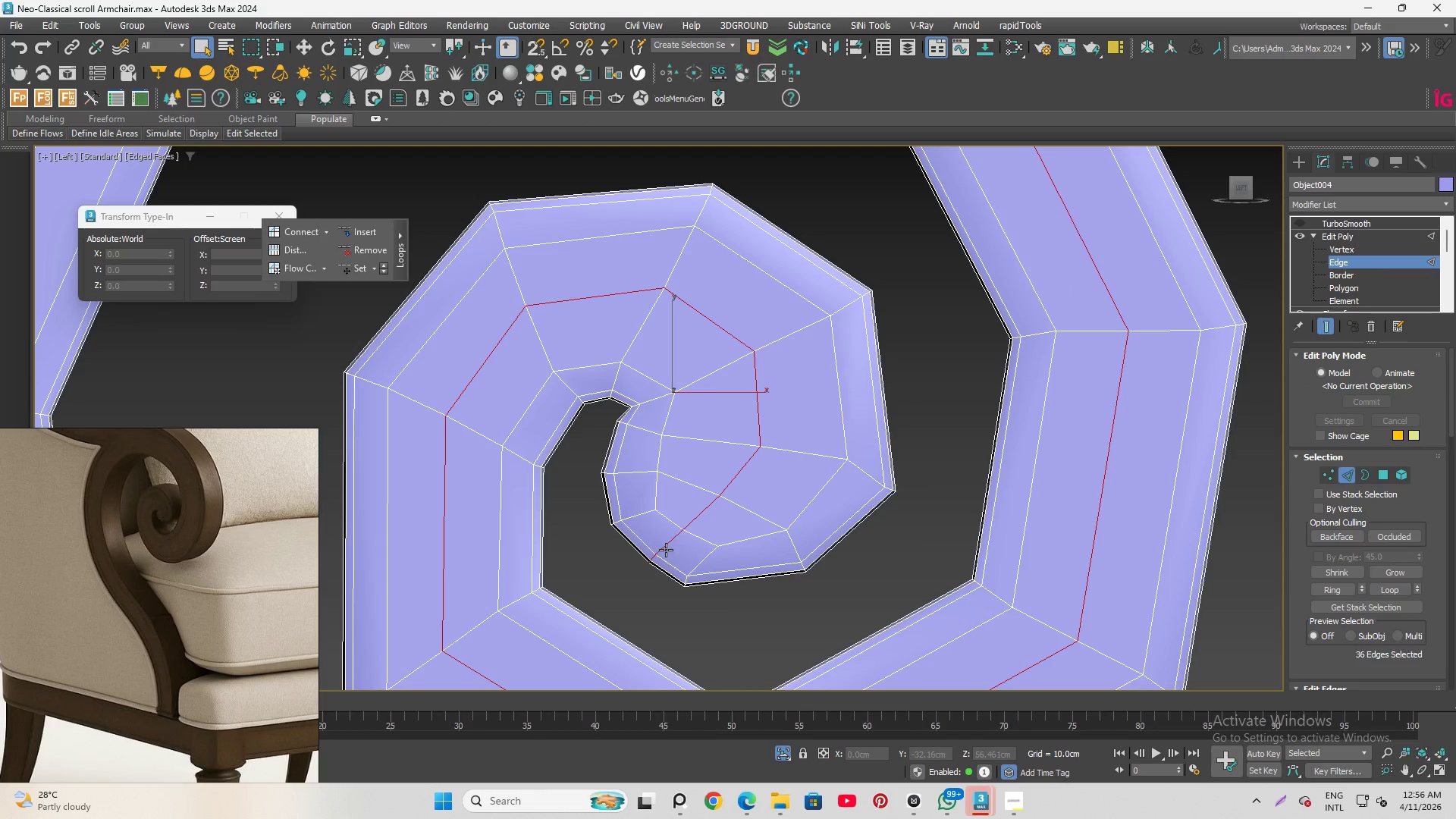 
scroll: coordinate [666, 549], scroll_direction: up, amount: 2.0
 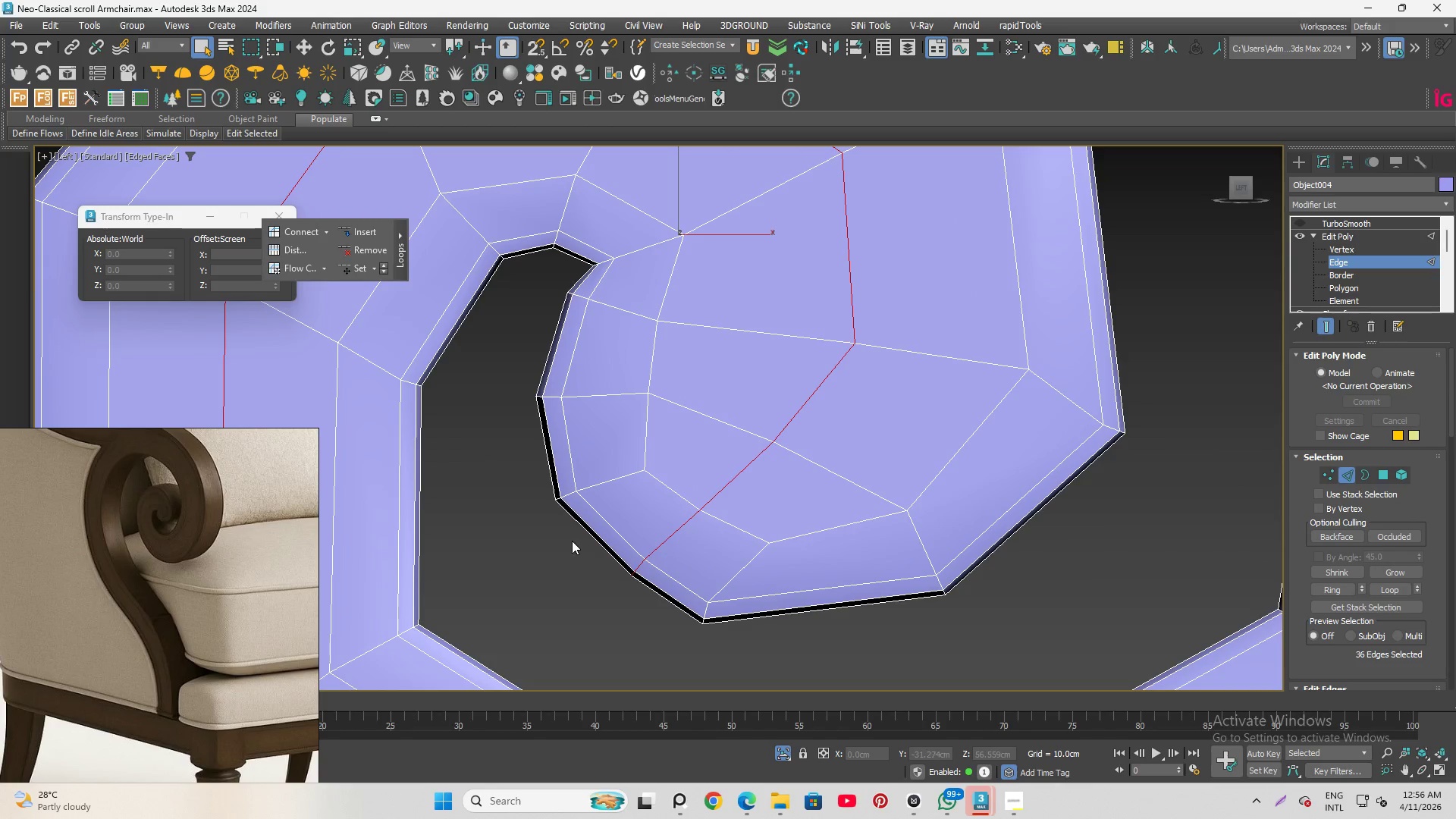 
left_click_drag(start_coordinate=[560, 536], to_coordinate=[662, 595])
 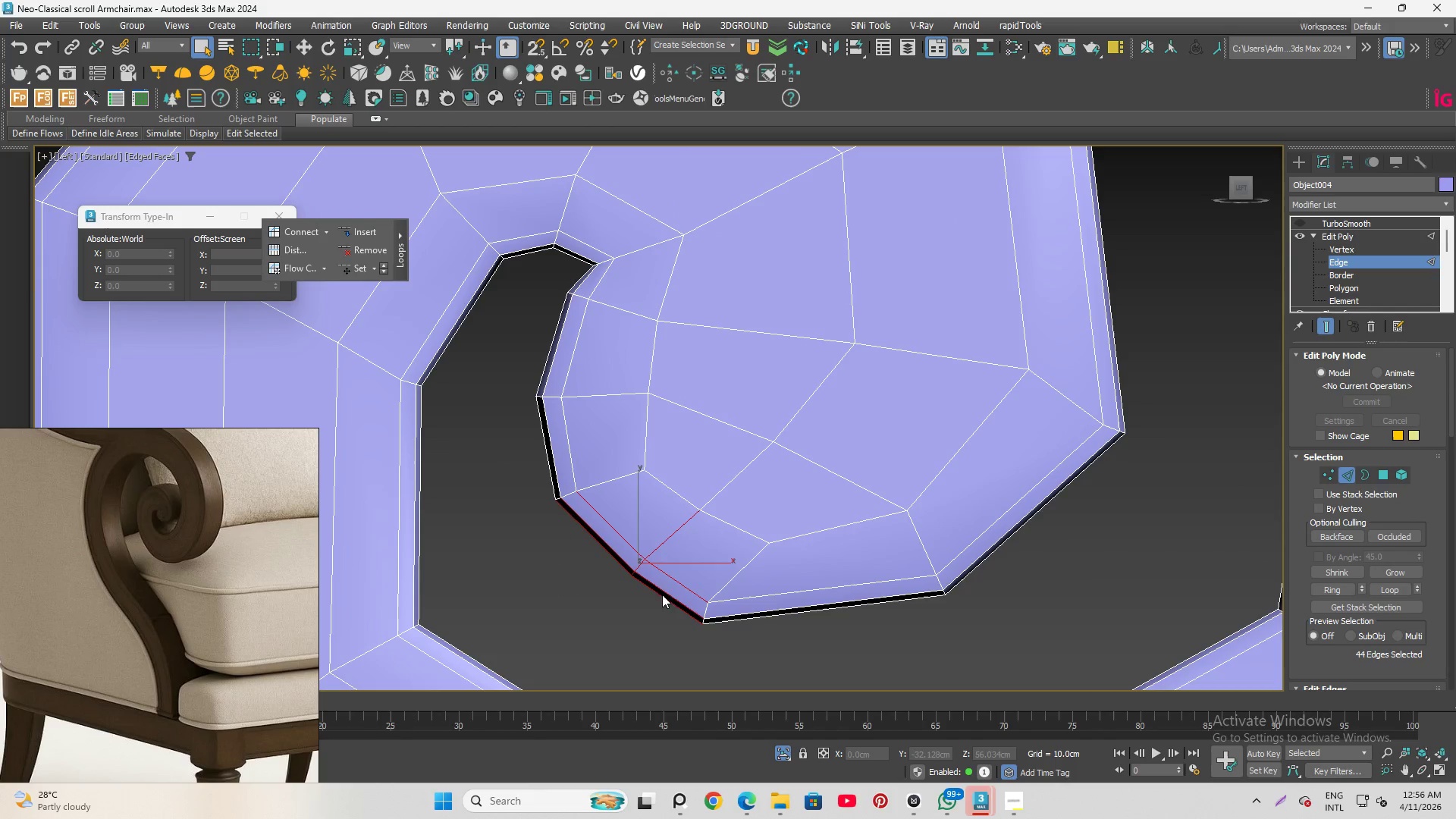 
hold_key(key=AltLeft, duration=1.5)
left_click_drag(start_coordinate=[688, 555], to_coordinate=[723, 682])
 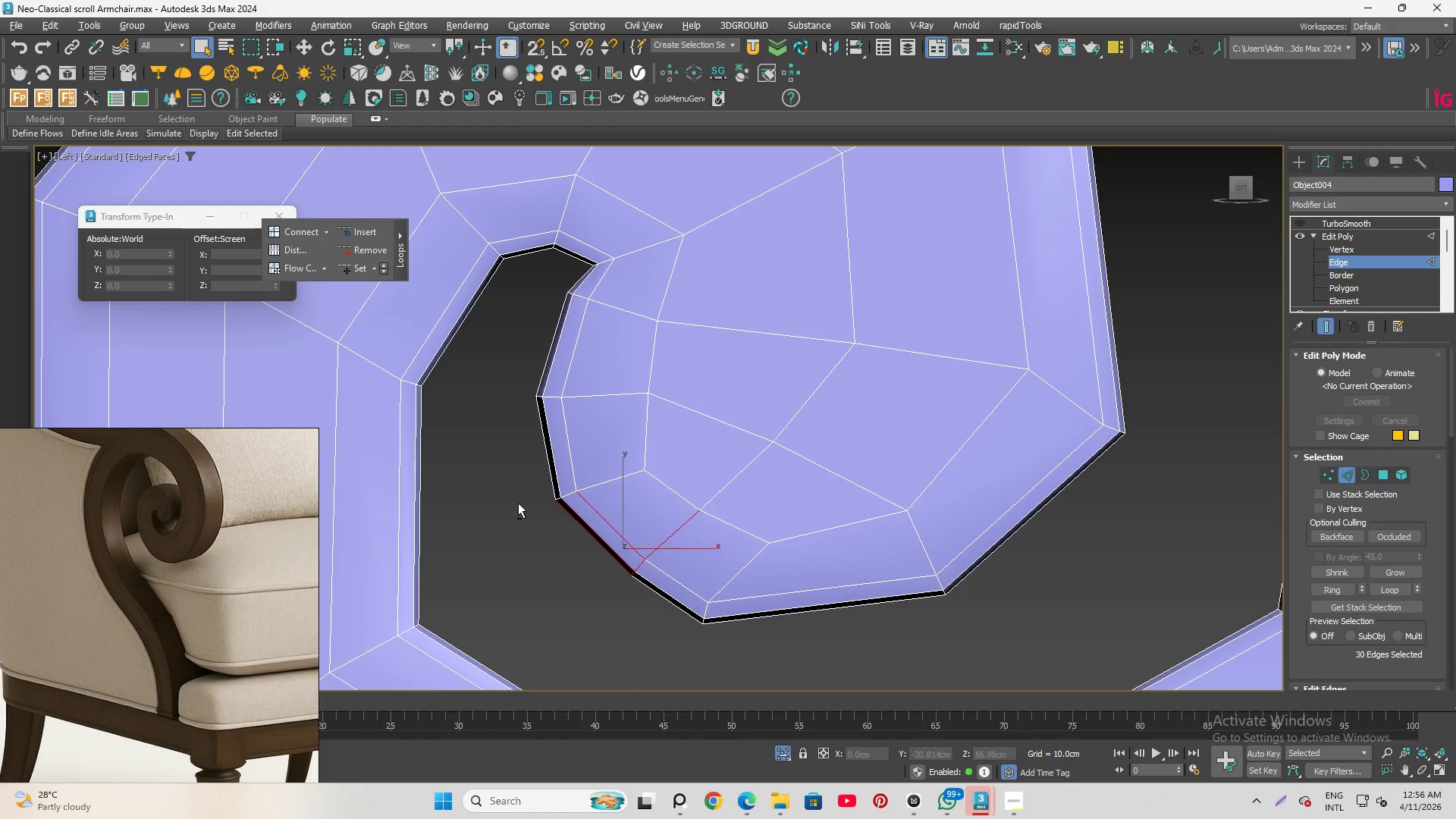 
left_click_drag(start_coordinate=[520, 505], to_coordinate=[629, 532])
 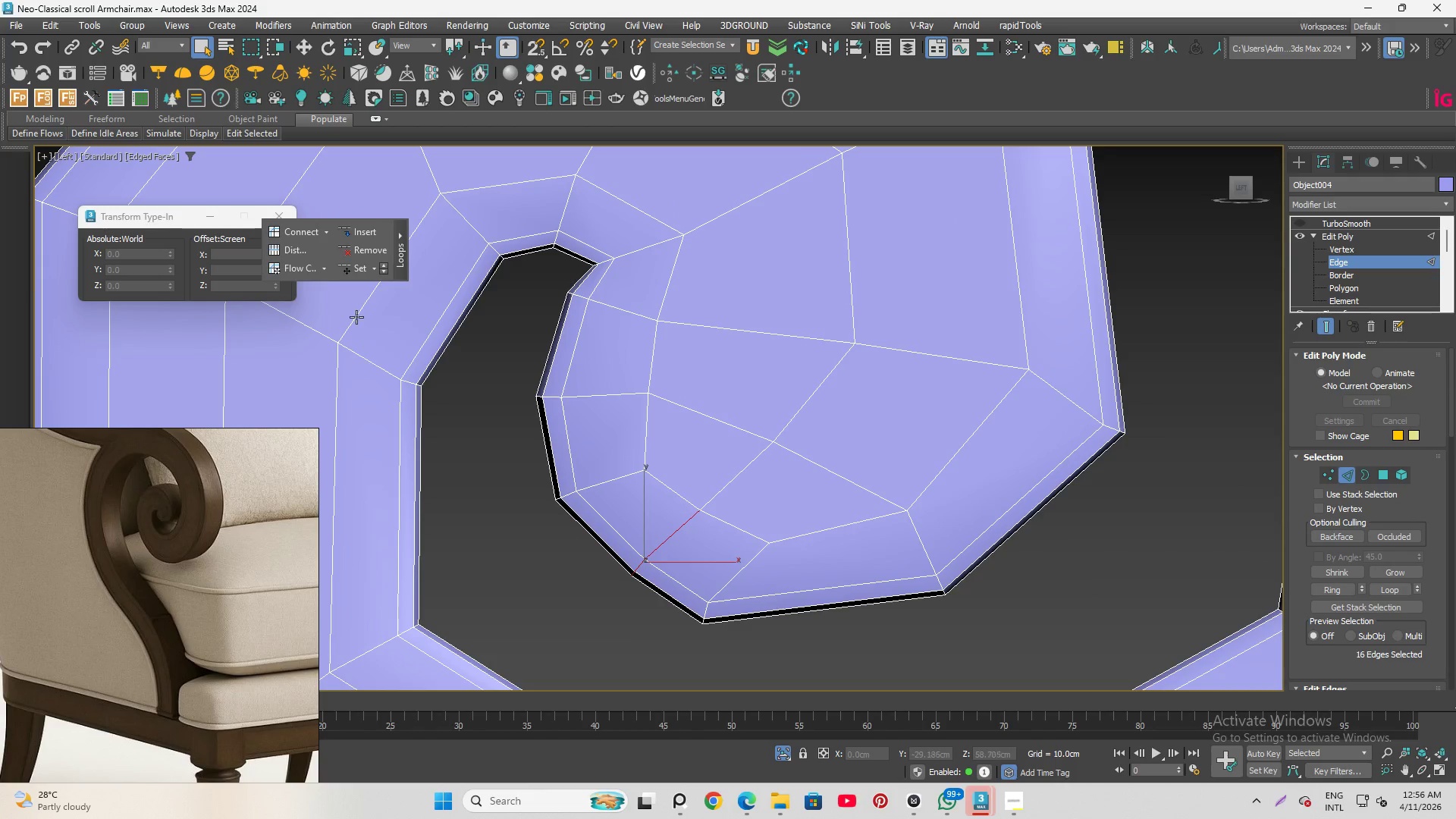 
hold_key(key=AltLeft, duration=0.53)
 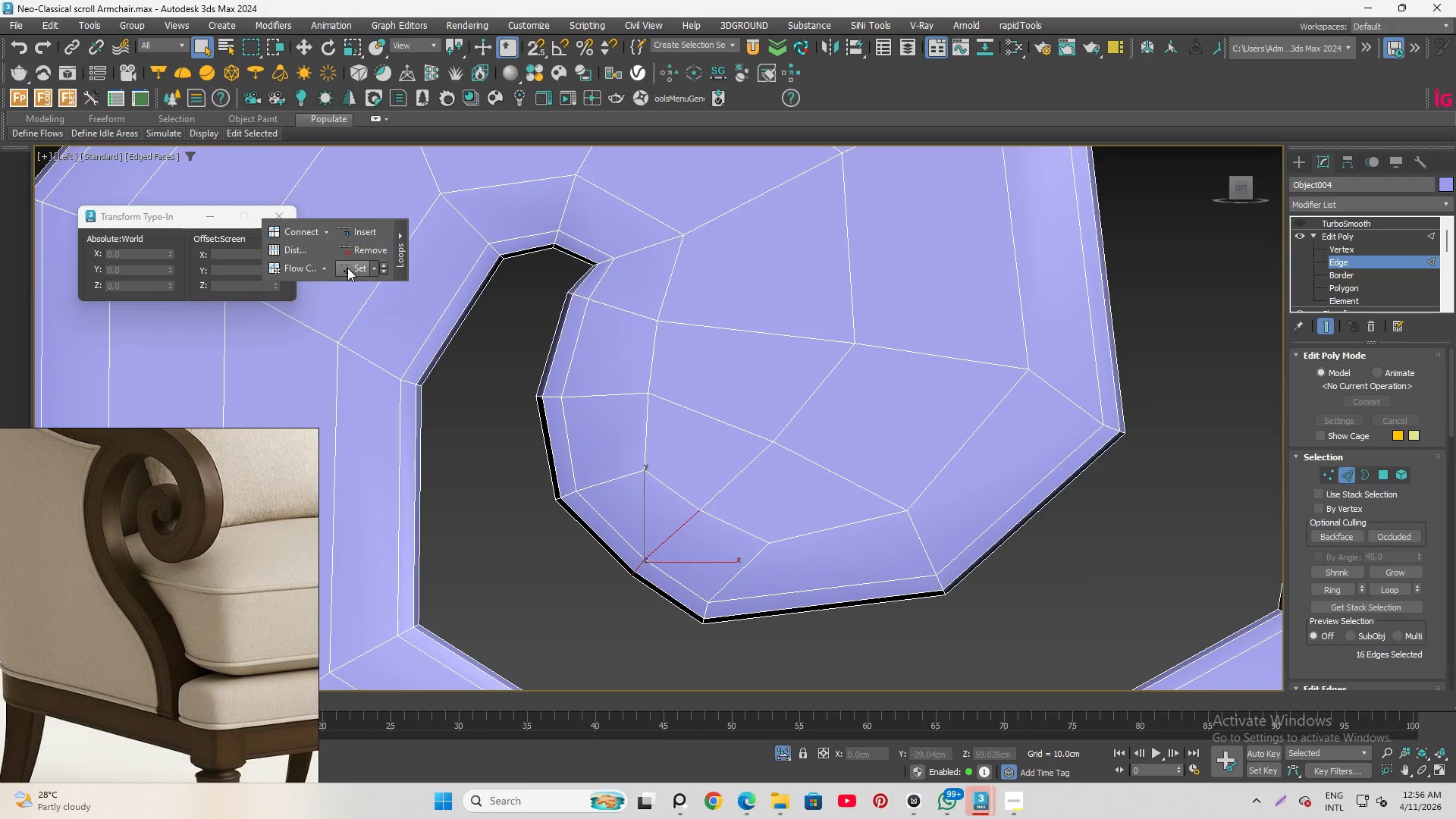 
left_click([350, 272])
 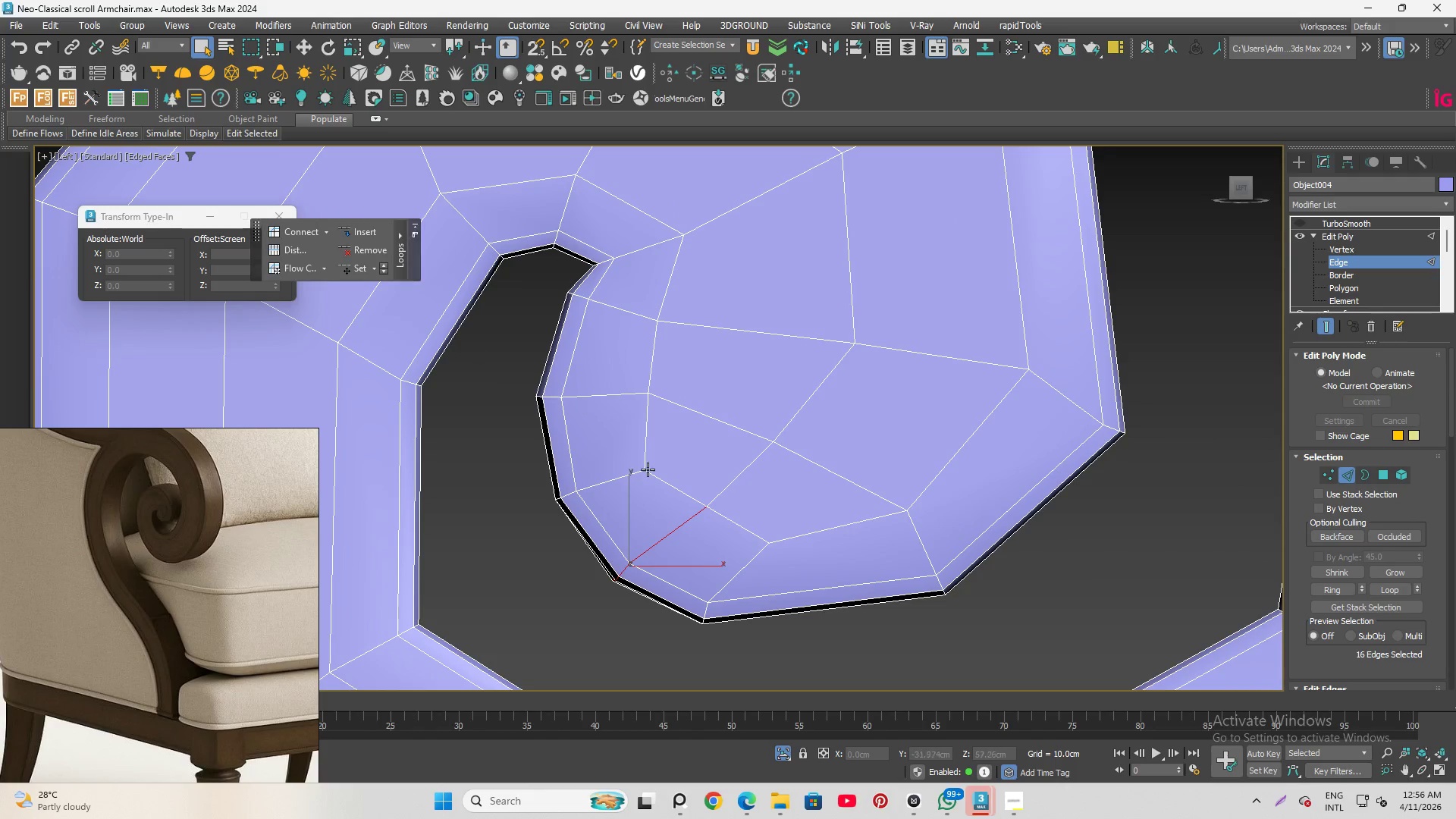 
scroll: coordinate [716, 548], scroll_direction: down, amount: 1.0
 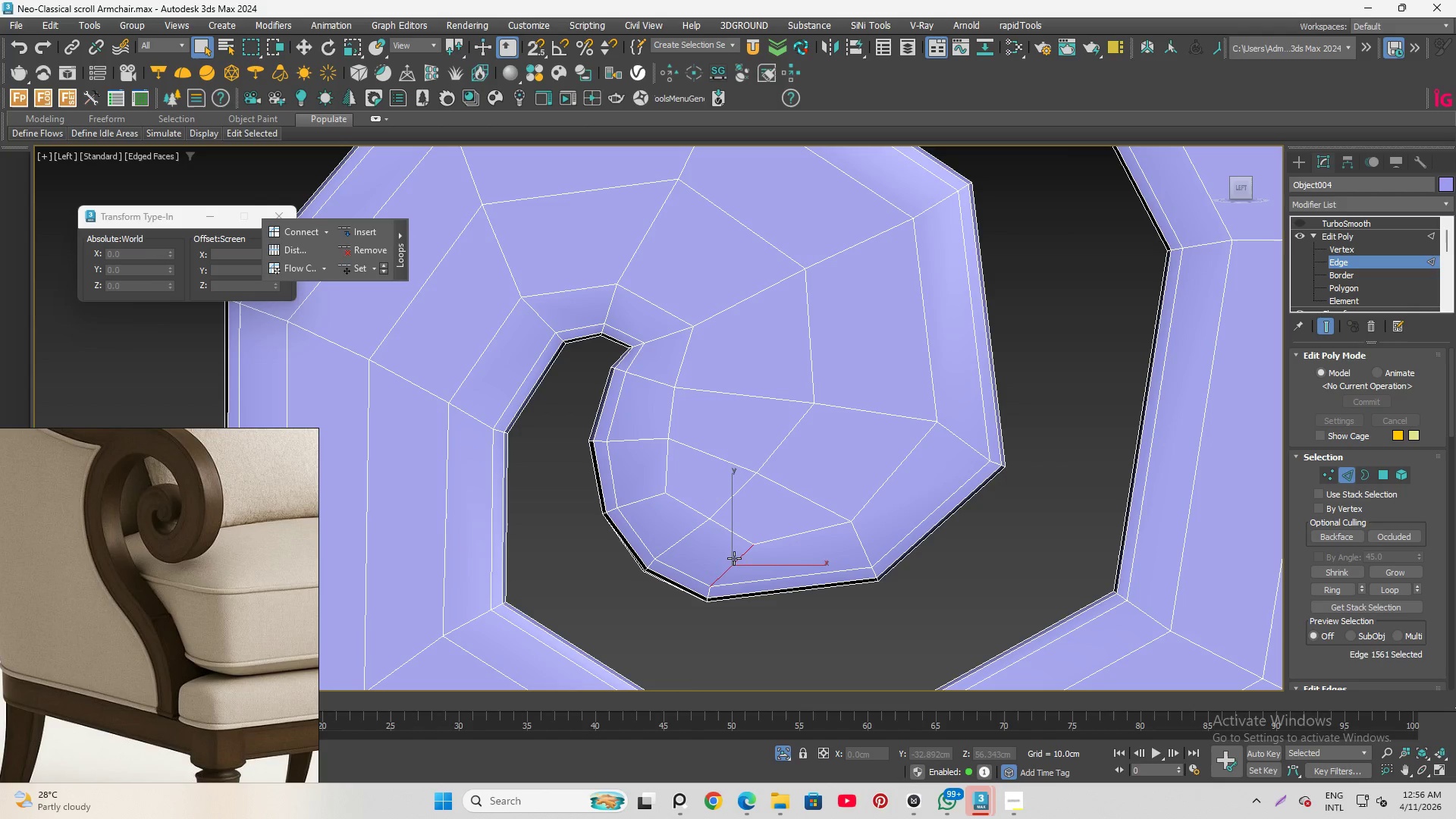 
double_click([734, 558])
 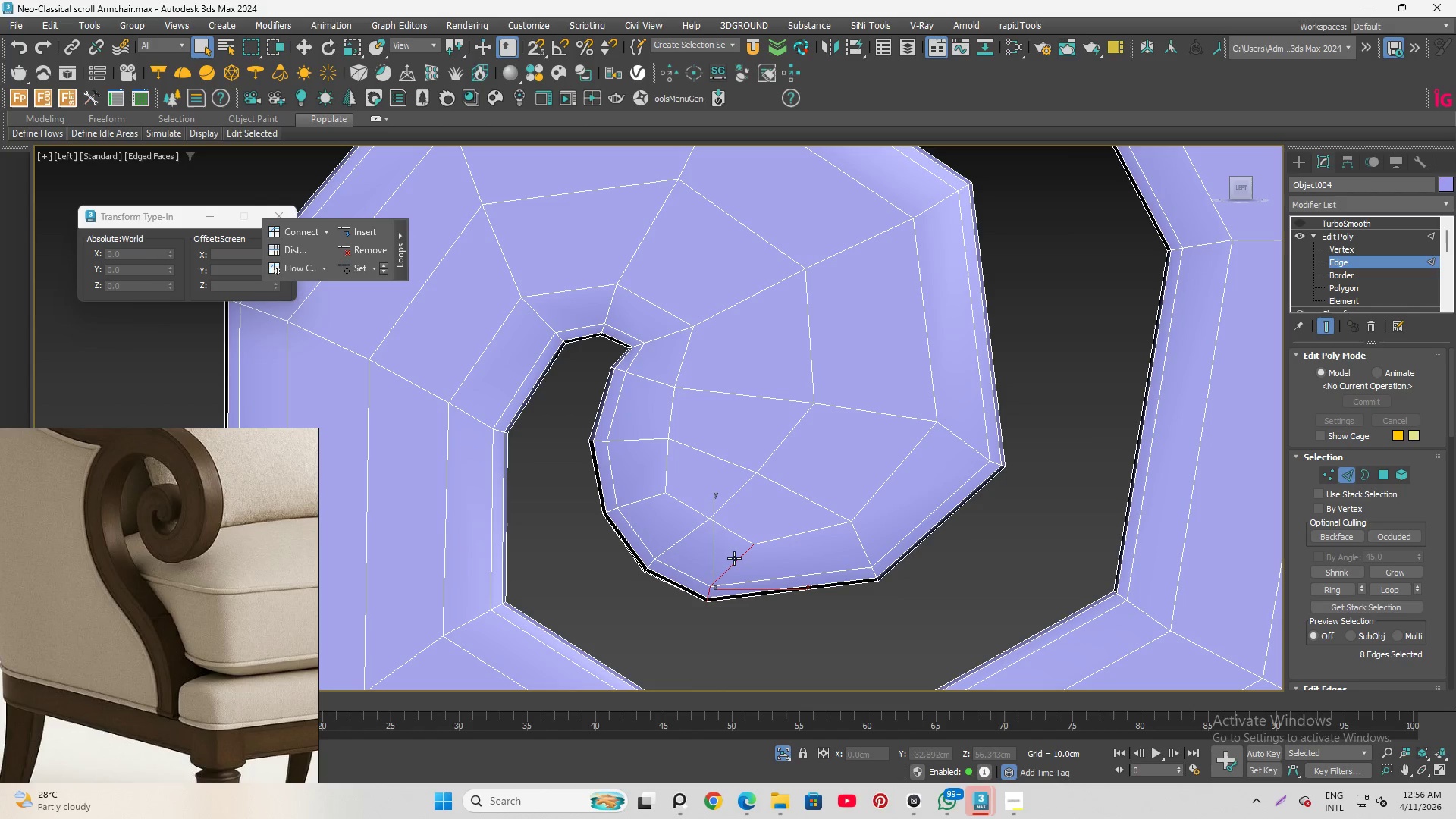 
hold_key(key=AltLeft, duration=1.5)
left_click_drag(start_coordinate=[720, 525], to_coordinate=[729, 489])
 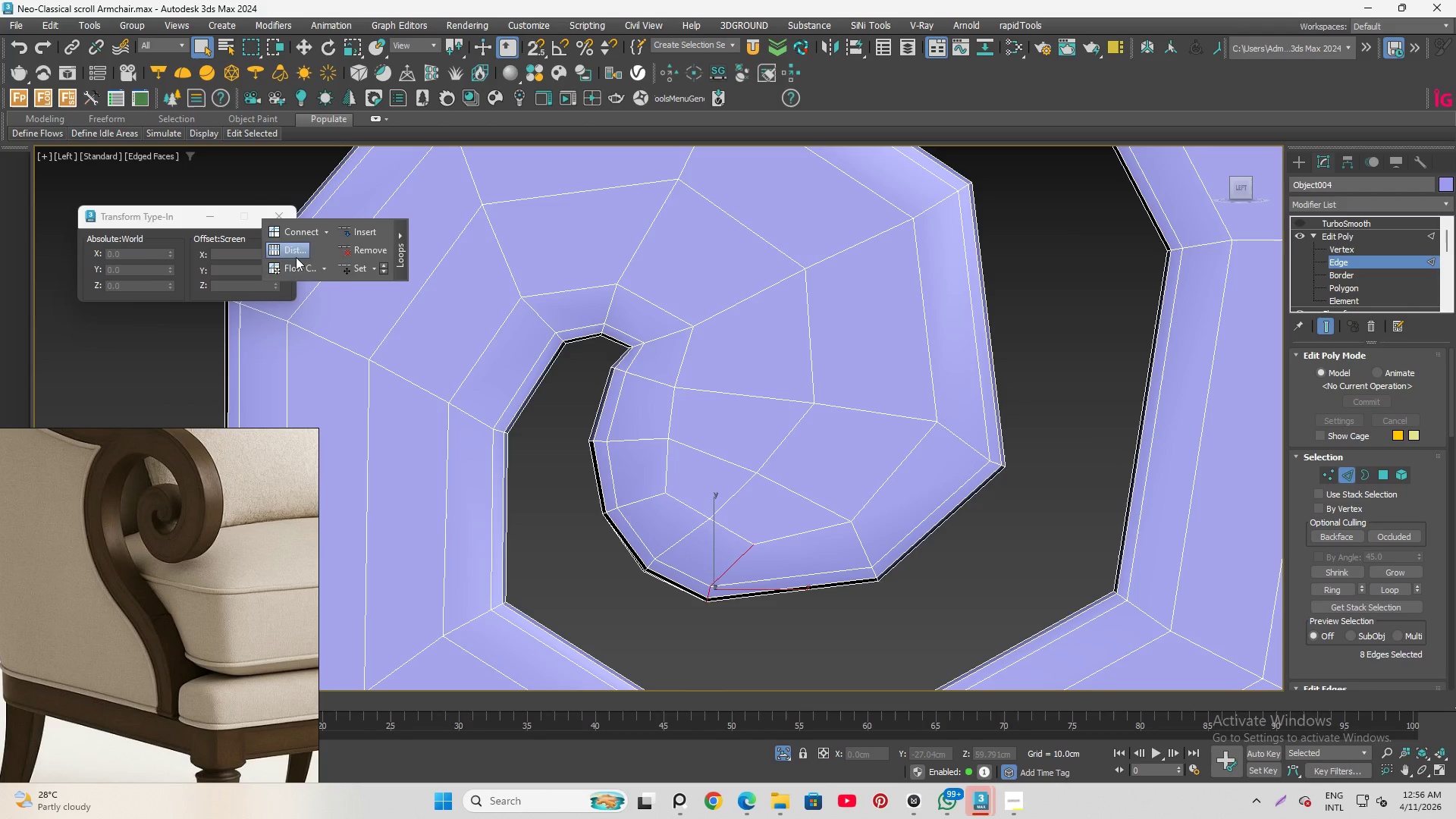 
hold_key(key=AltLeft, duration=0.33)
 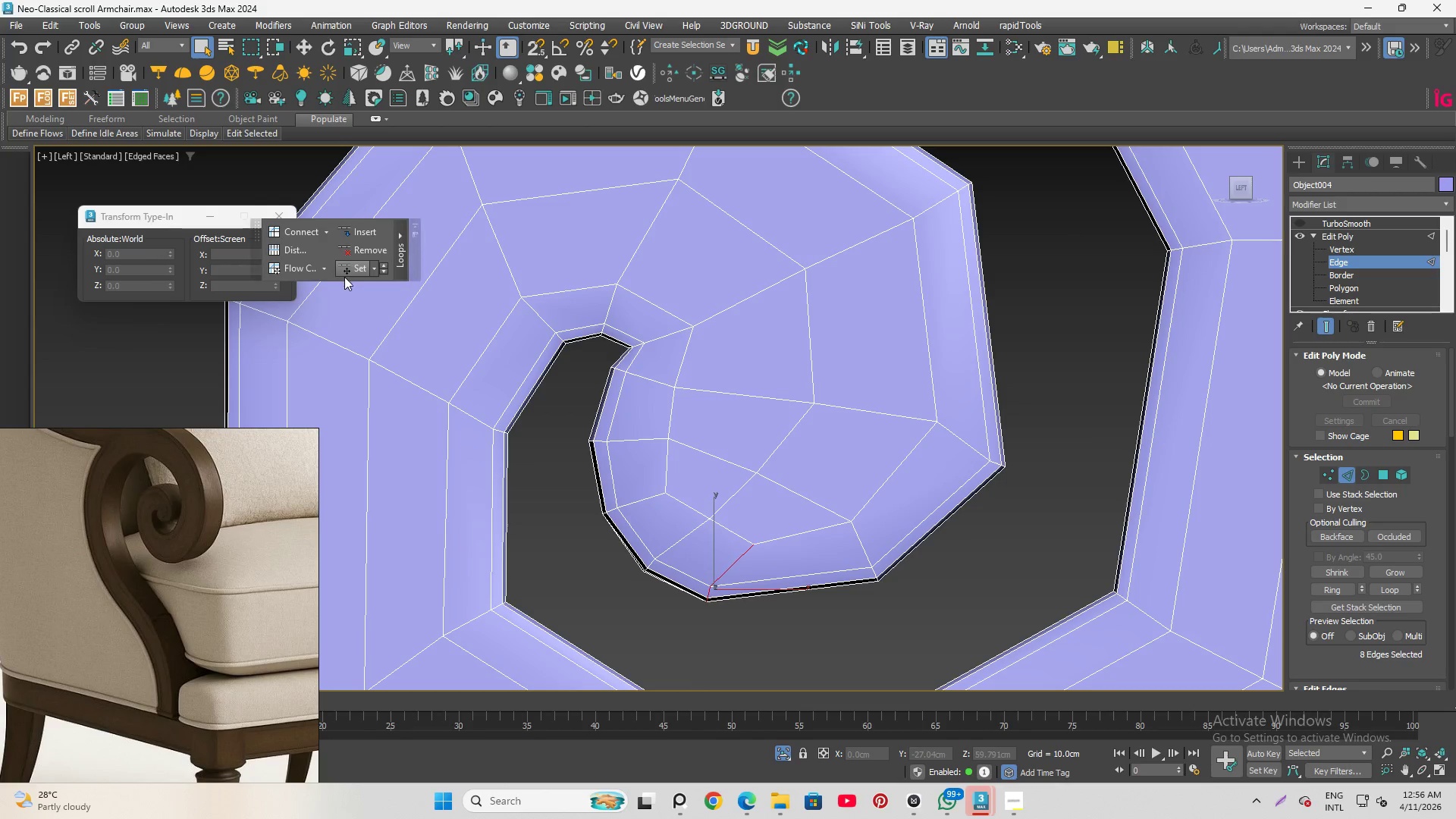 
left_click([351, 271])
 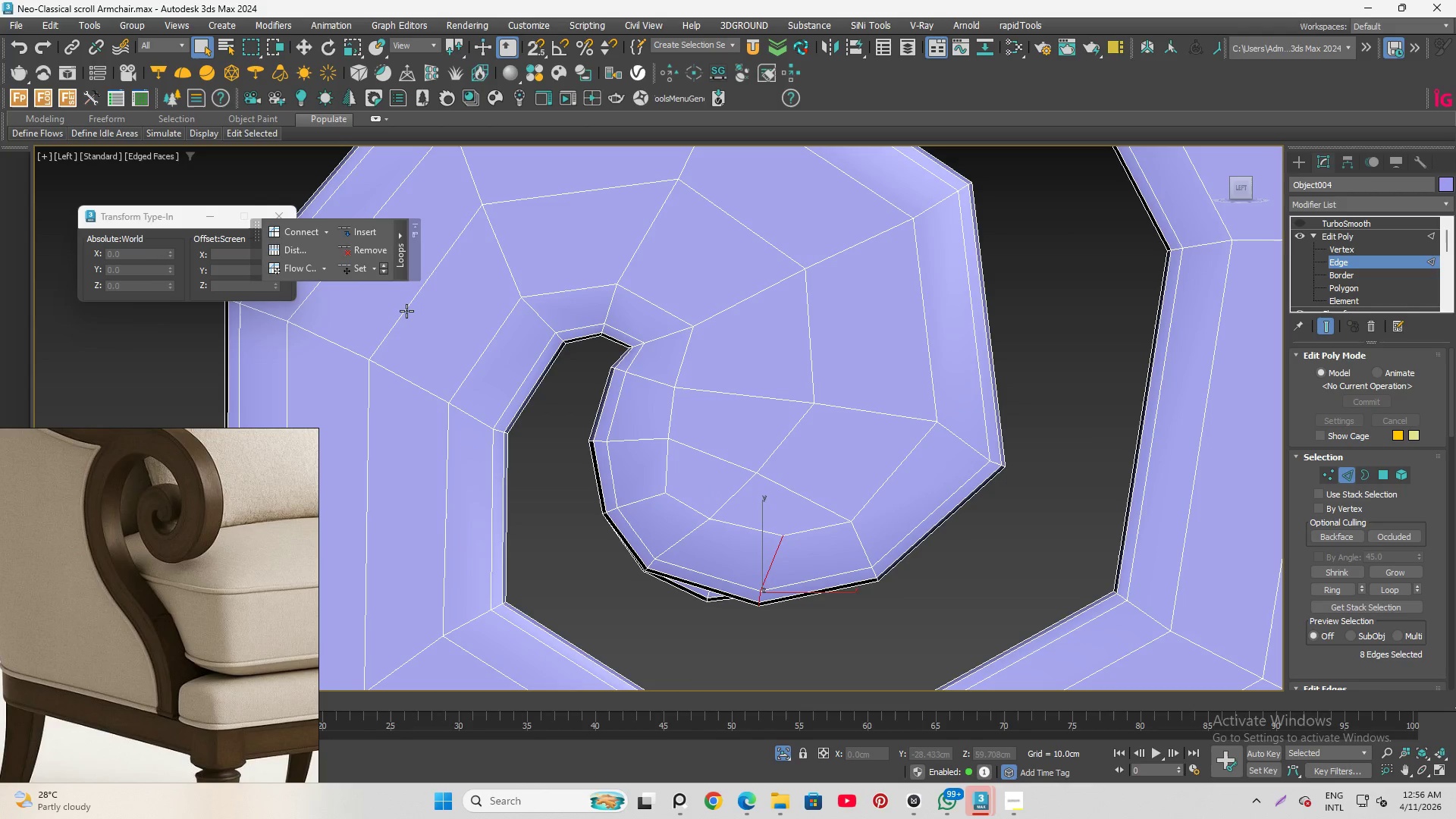 
scroll: coordinate [611, 401], scroll_direction: down, amount: 2.0
 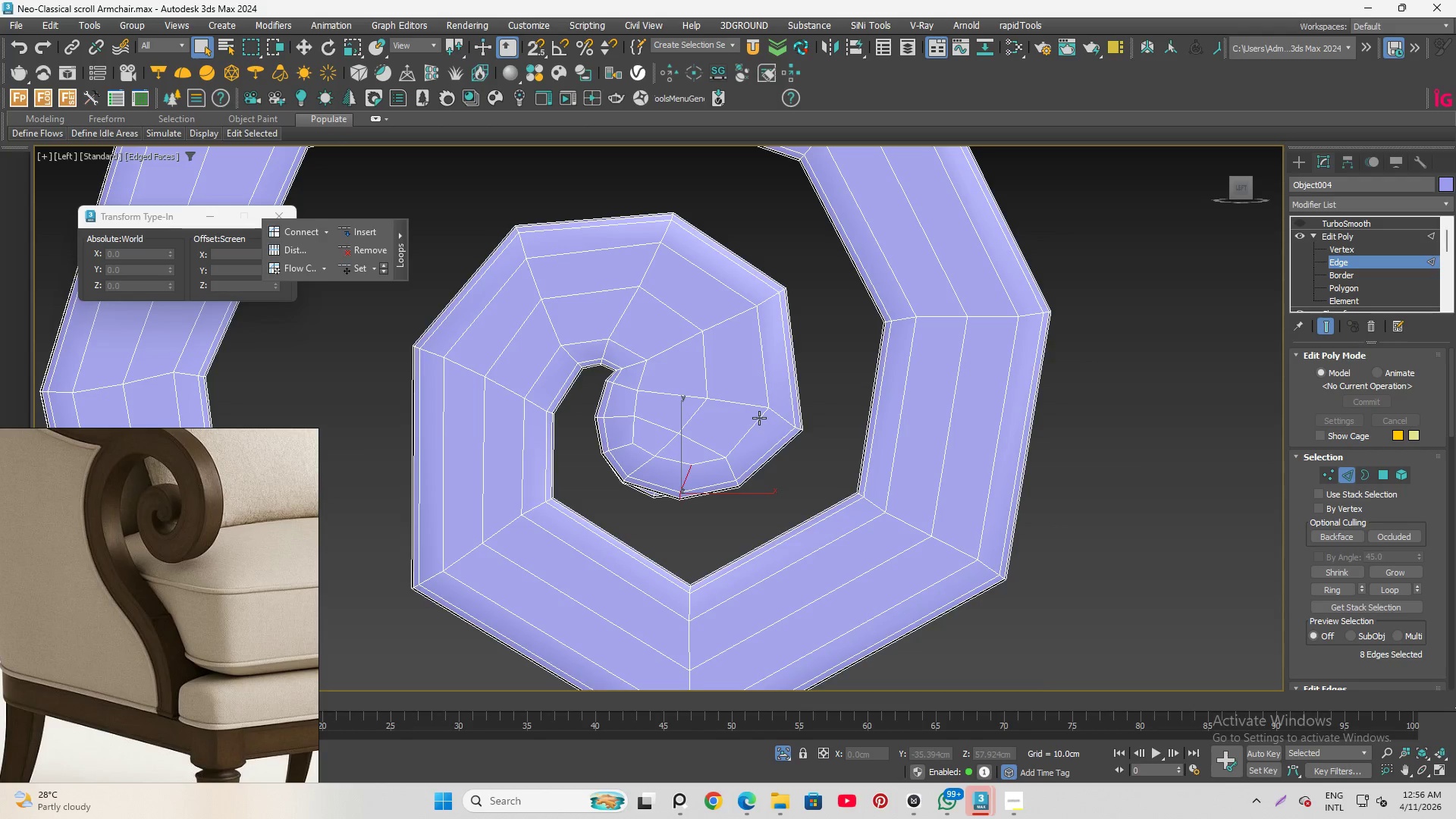 
scroll: coordinate [759, 418], scroll_direction: up, amount: 1.0
 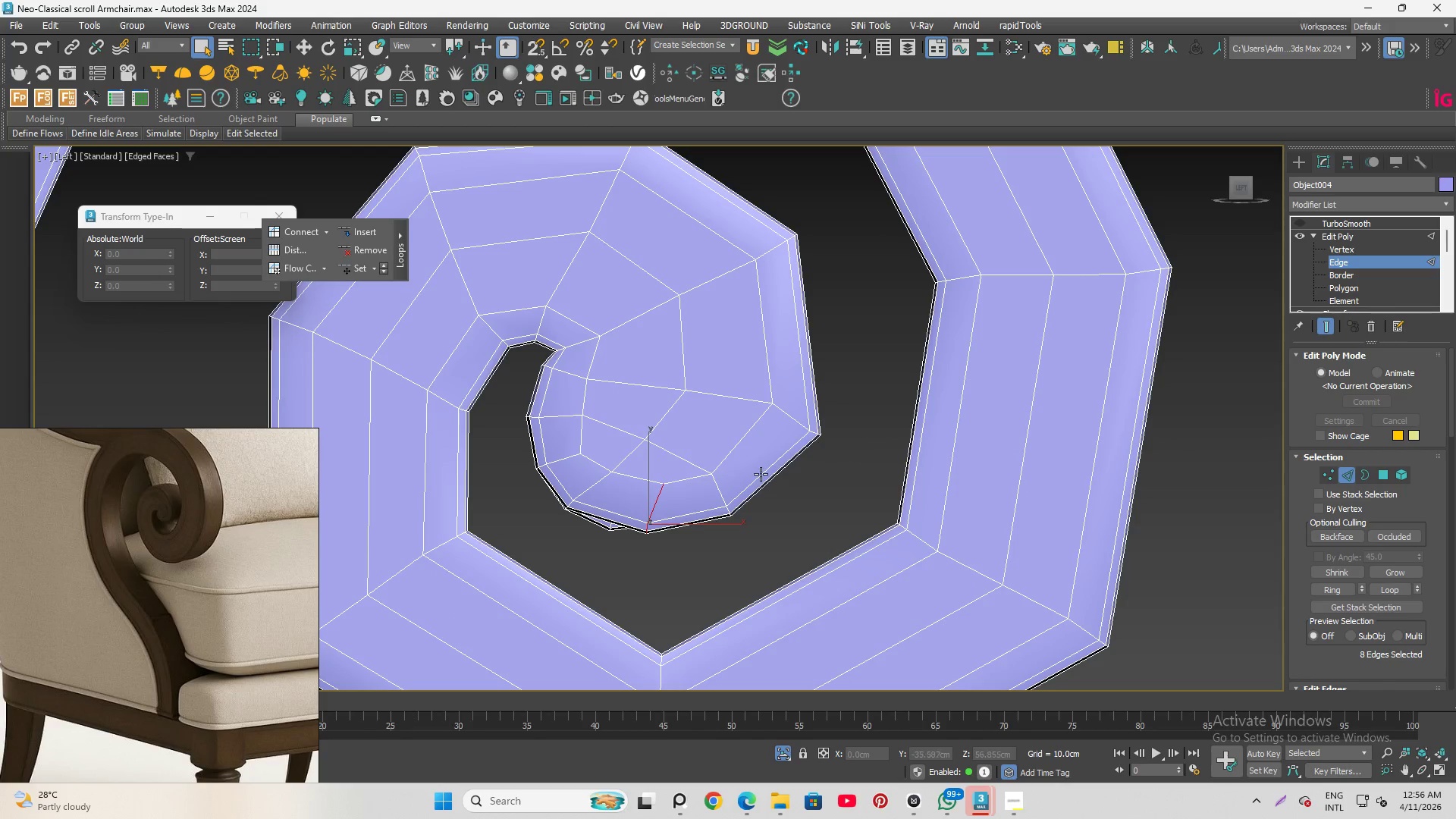 
left_click([704, 485])
 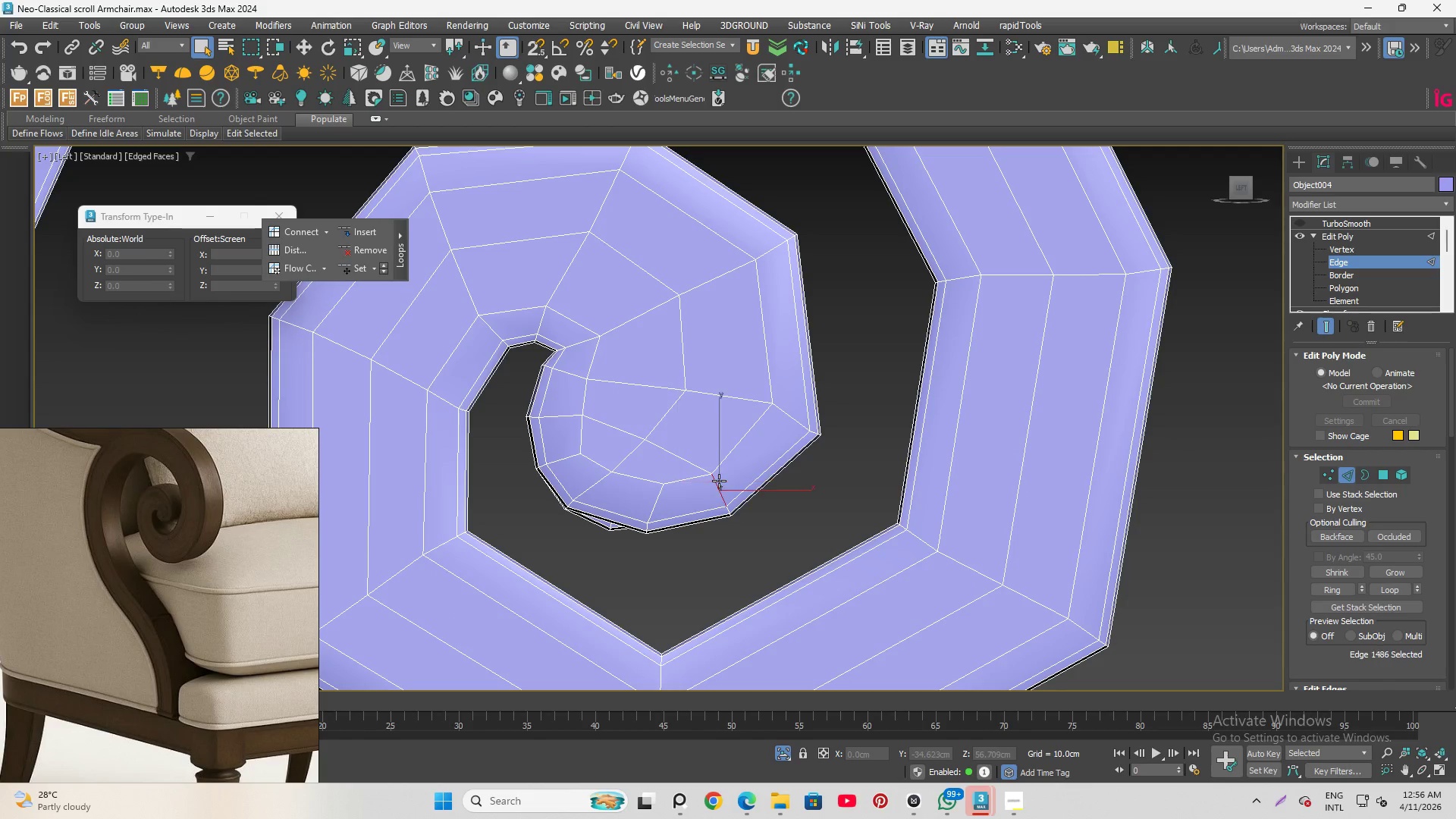 
double_click([719, 481])
 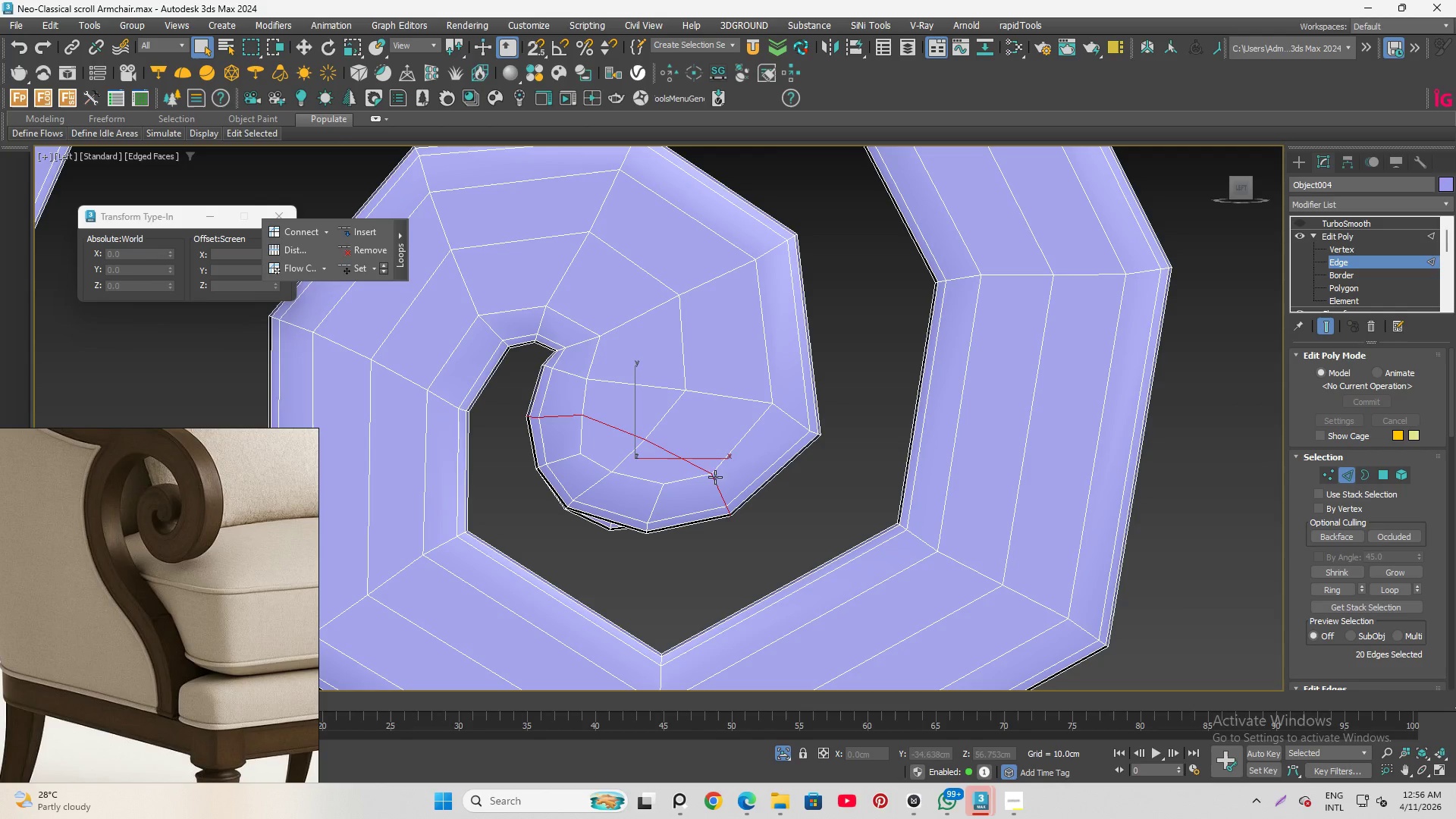 
hold_key(key=AltLeft, duration=1.16)
left_click_drag(start_coordinate=[518, 378], to_coordinate=[680, 457])
 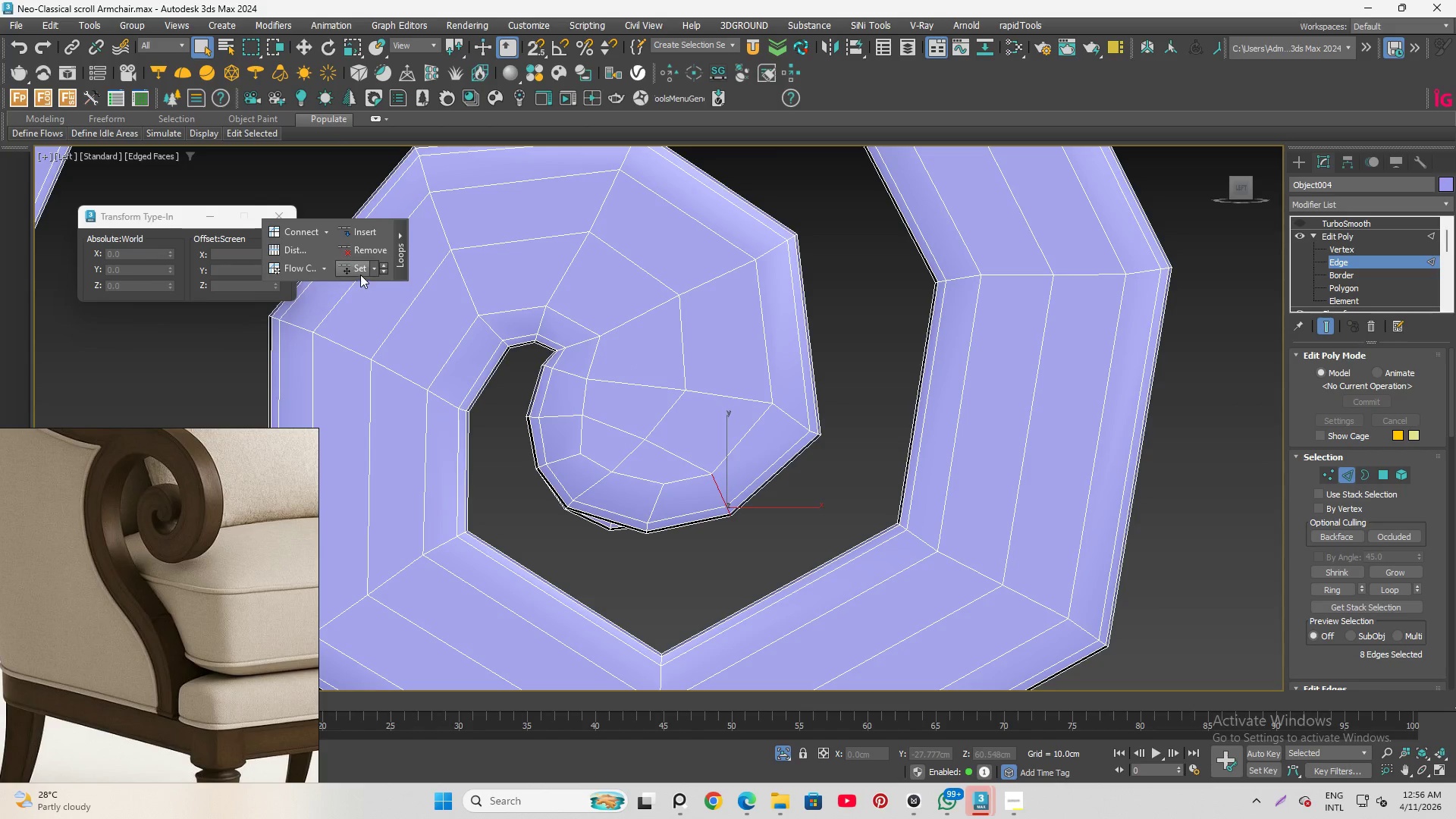 
left_click([359, 269])
 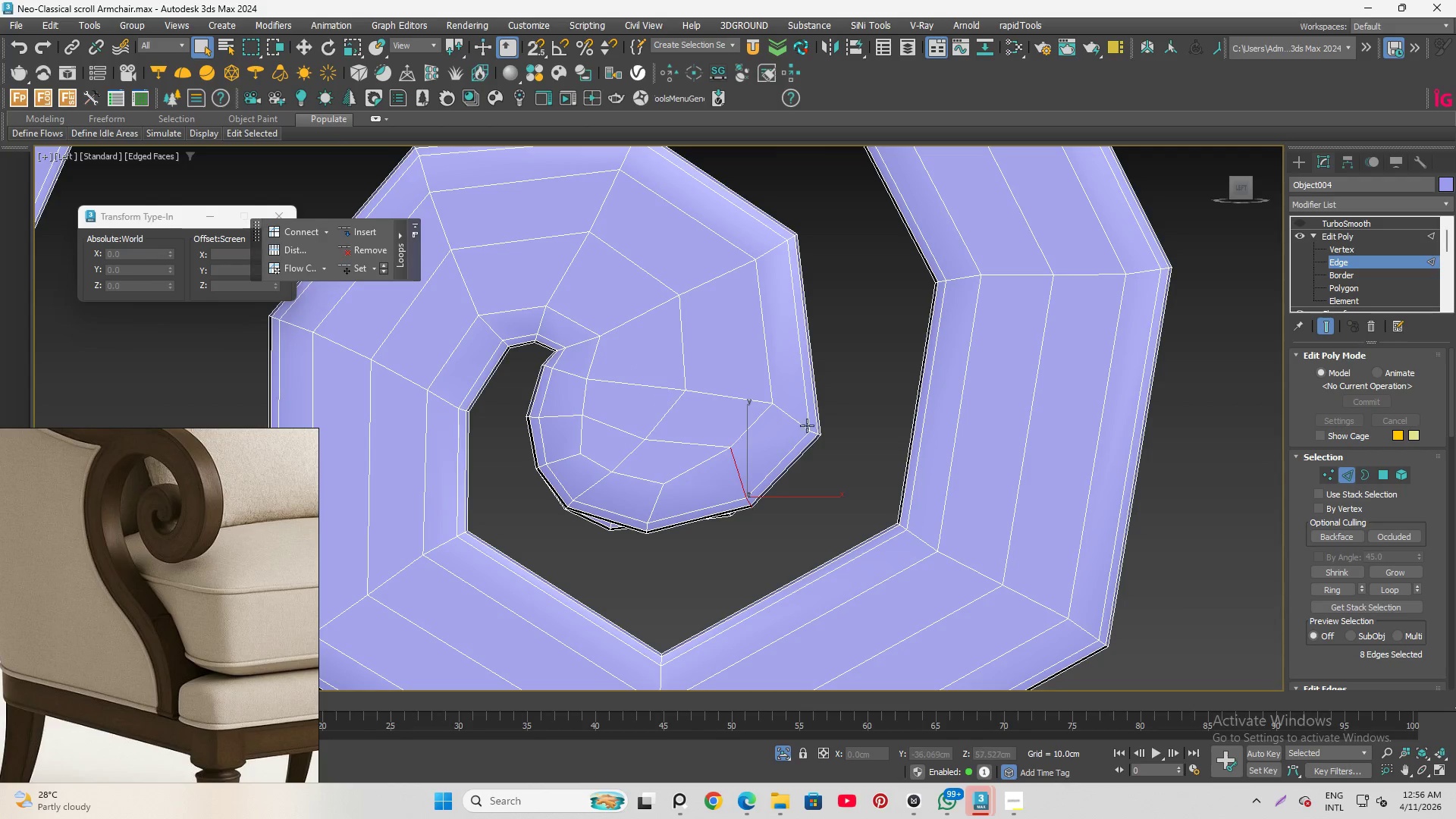 
left_click([841, 381])
 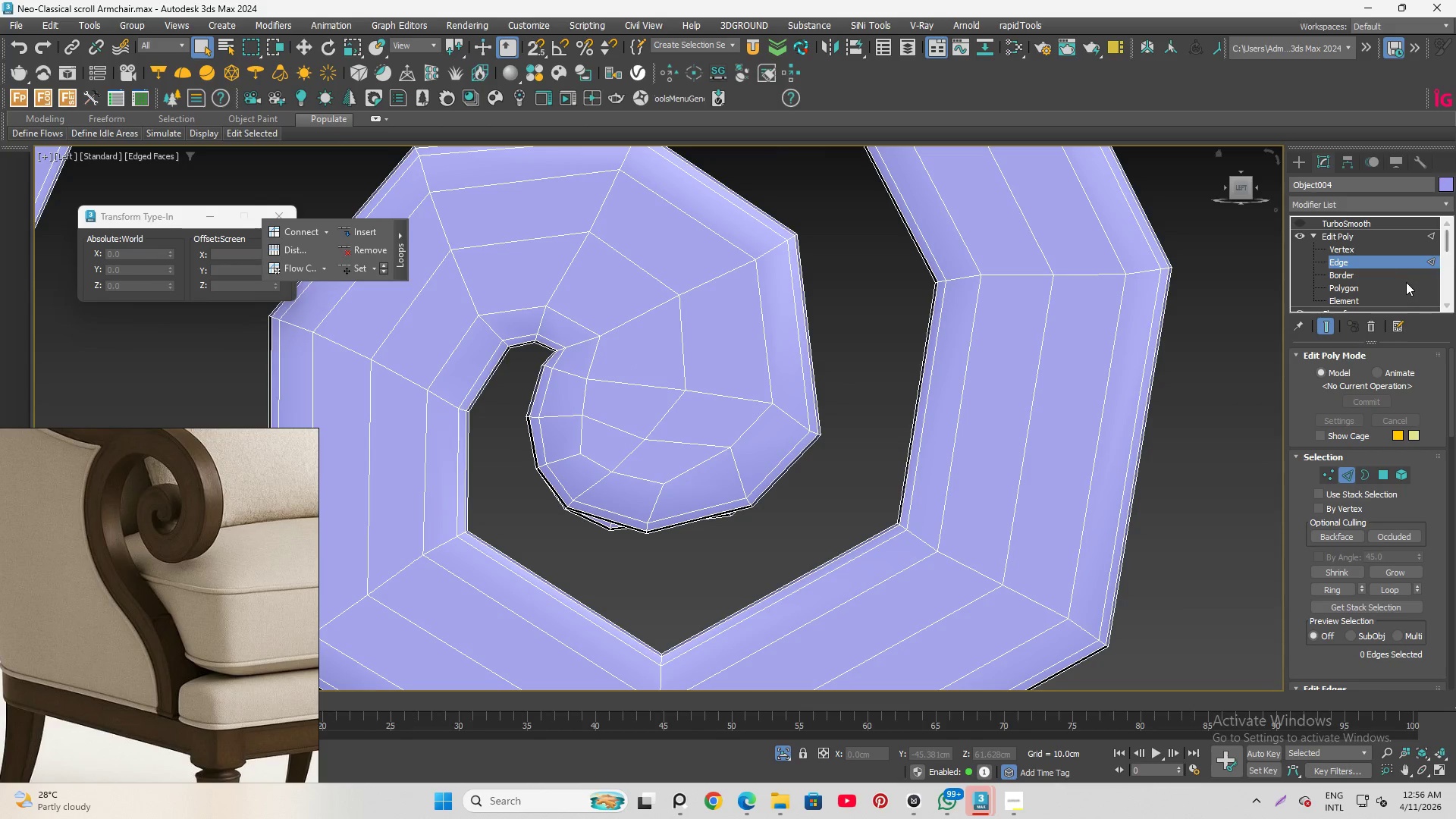 
left_click([1401, 262])
 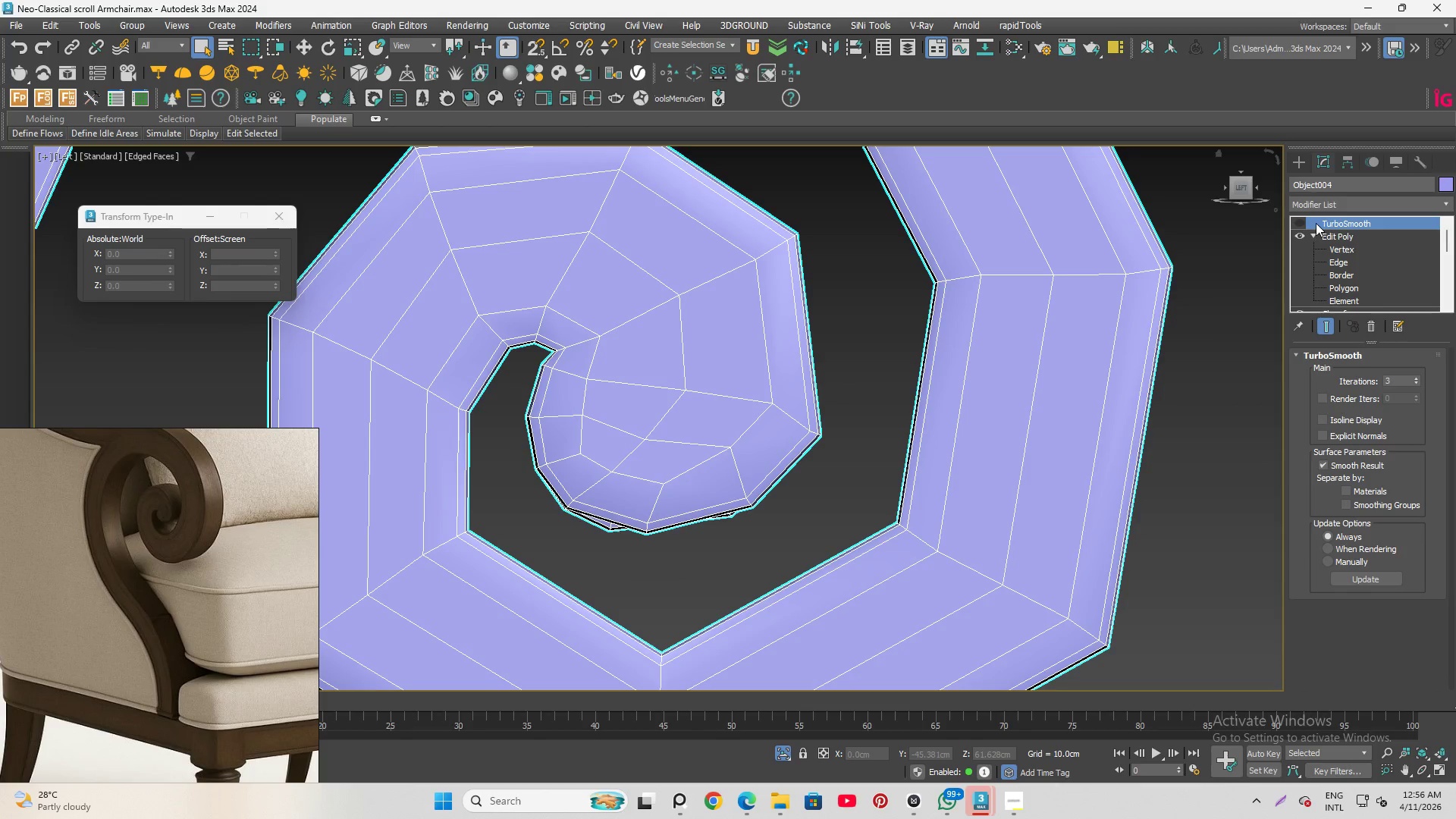 
left_click([1301, 223])
 